 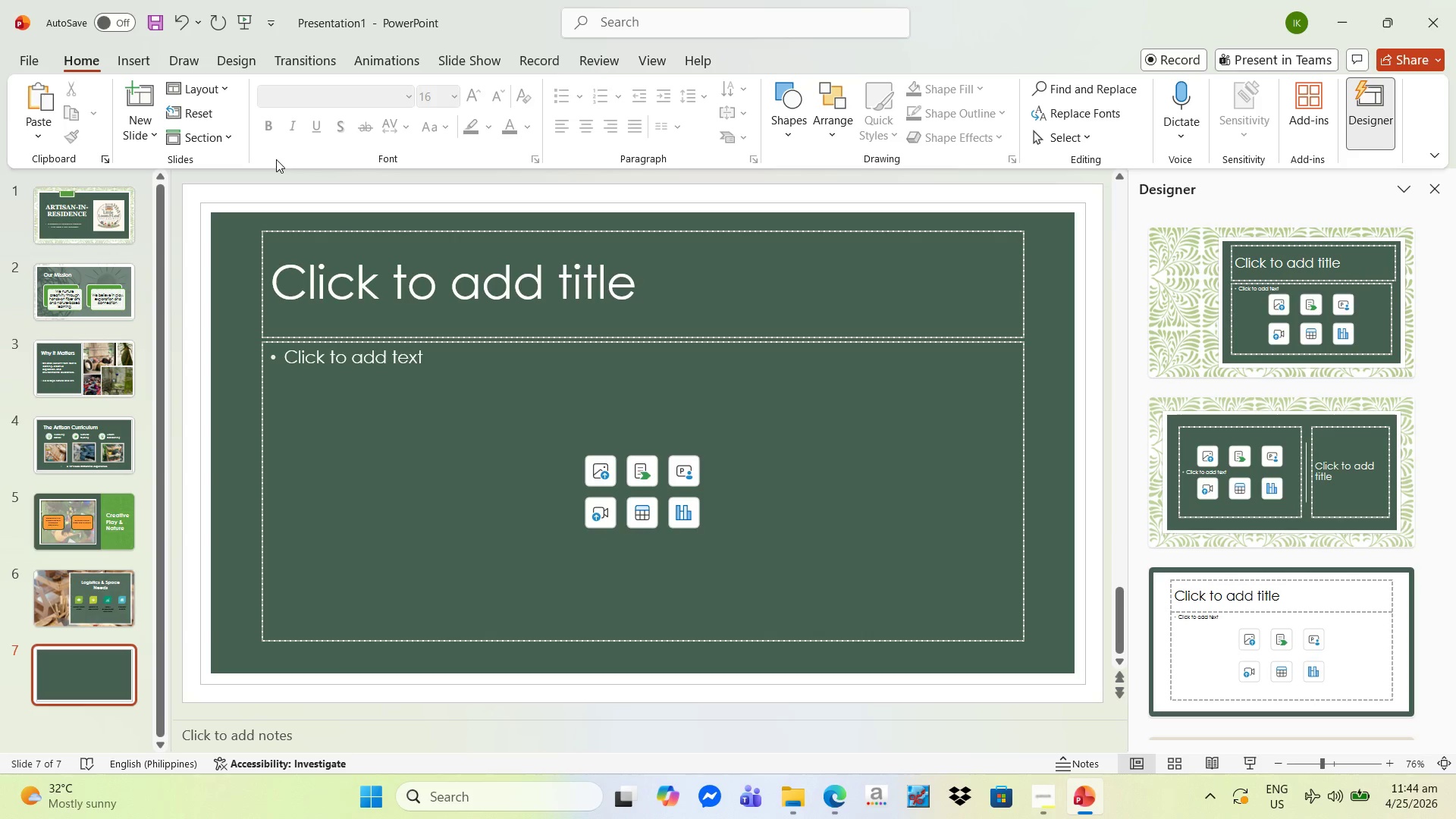 
left_click([498, 271])
 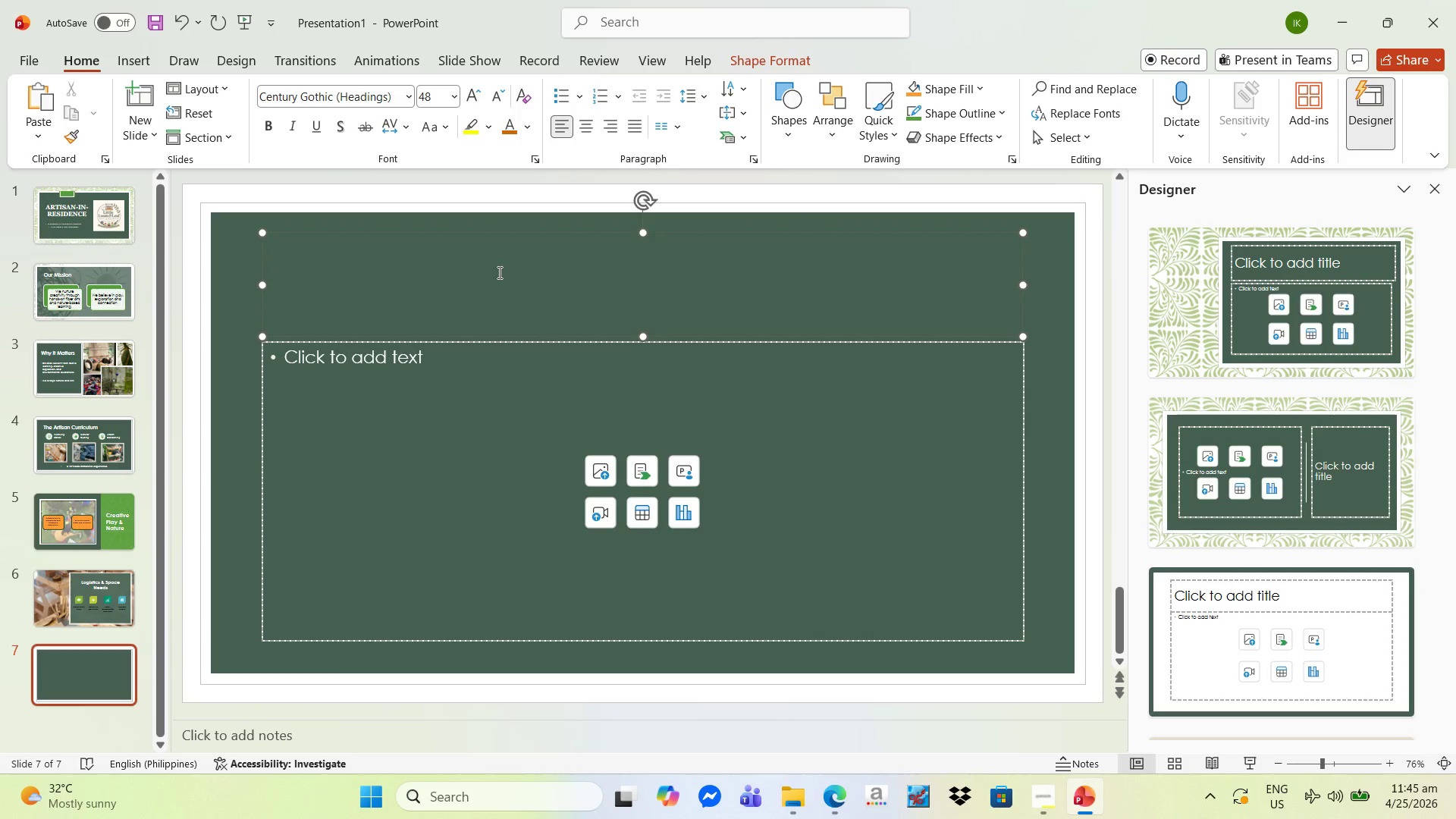 
type(Partnership Benefits)
 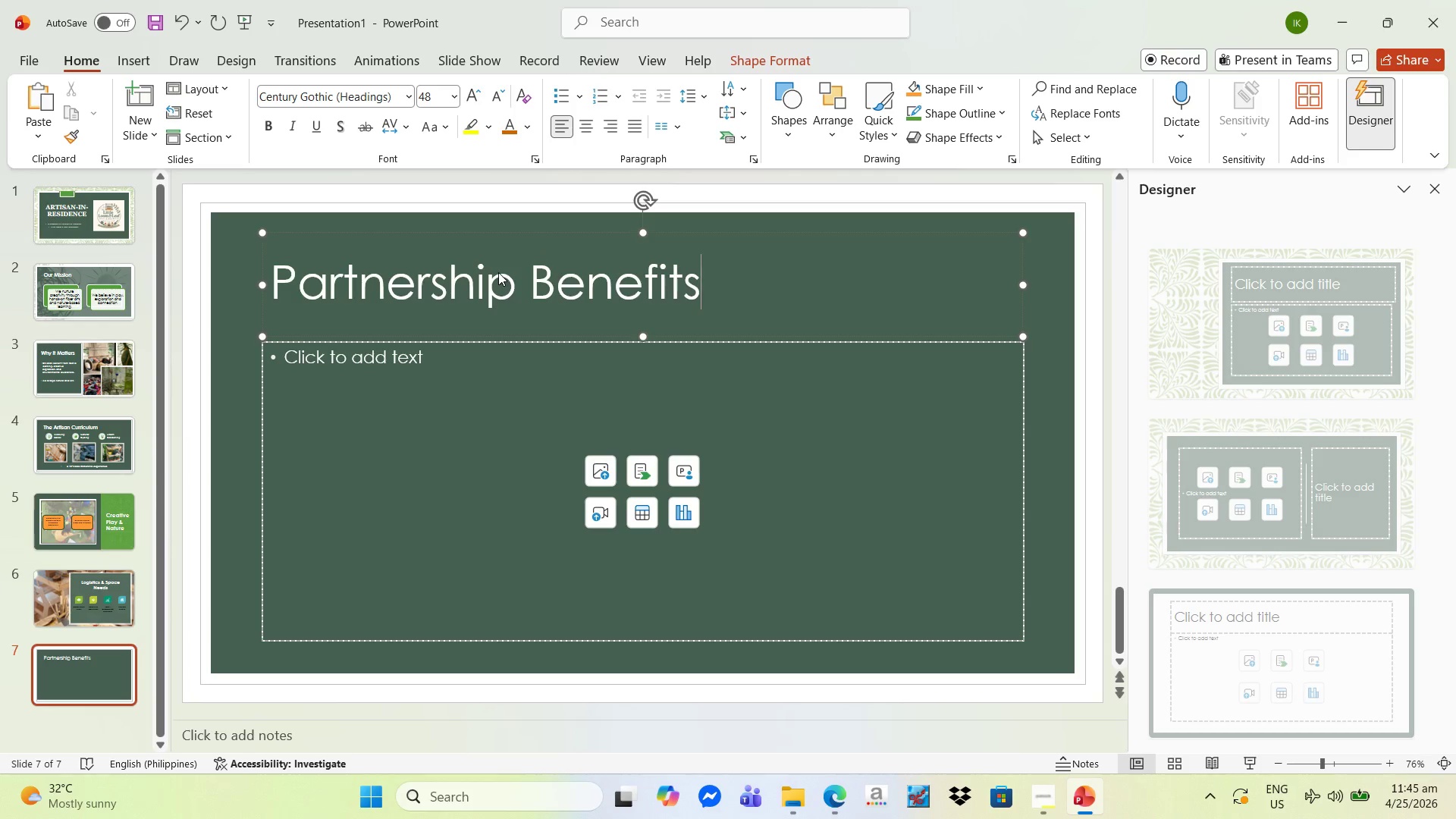 
left_click([393, 362])
 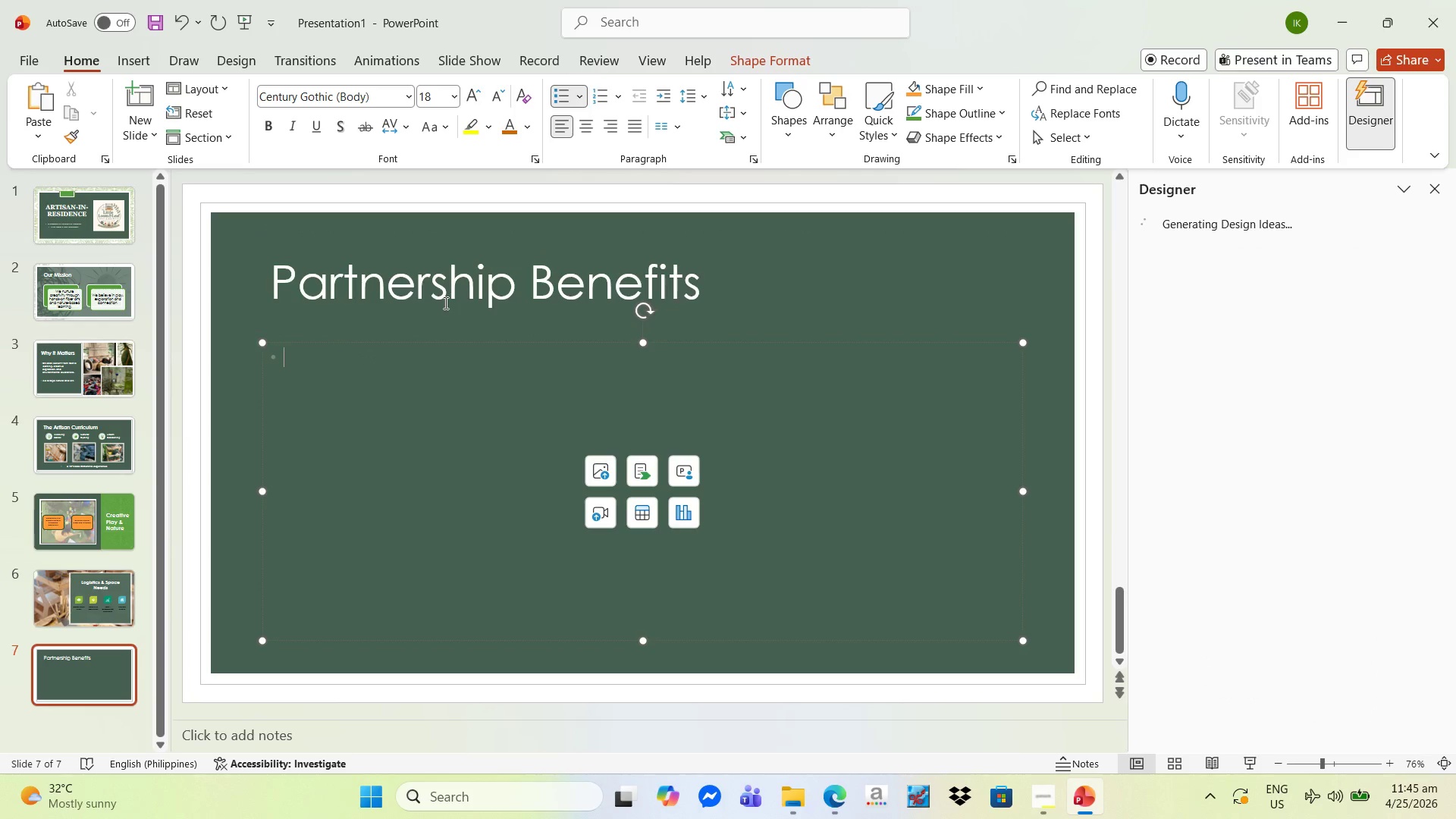 
type(Unique after-school offering)
 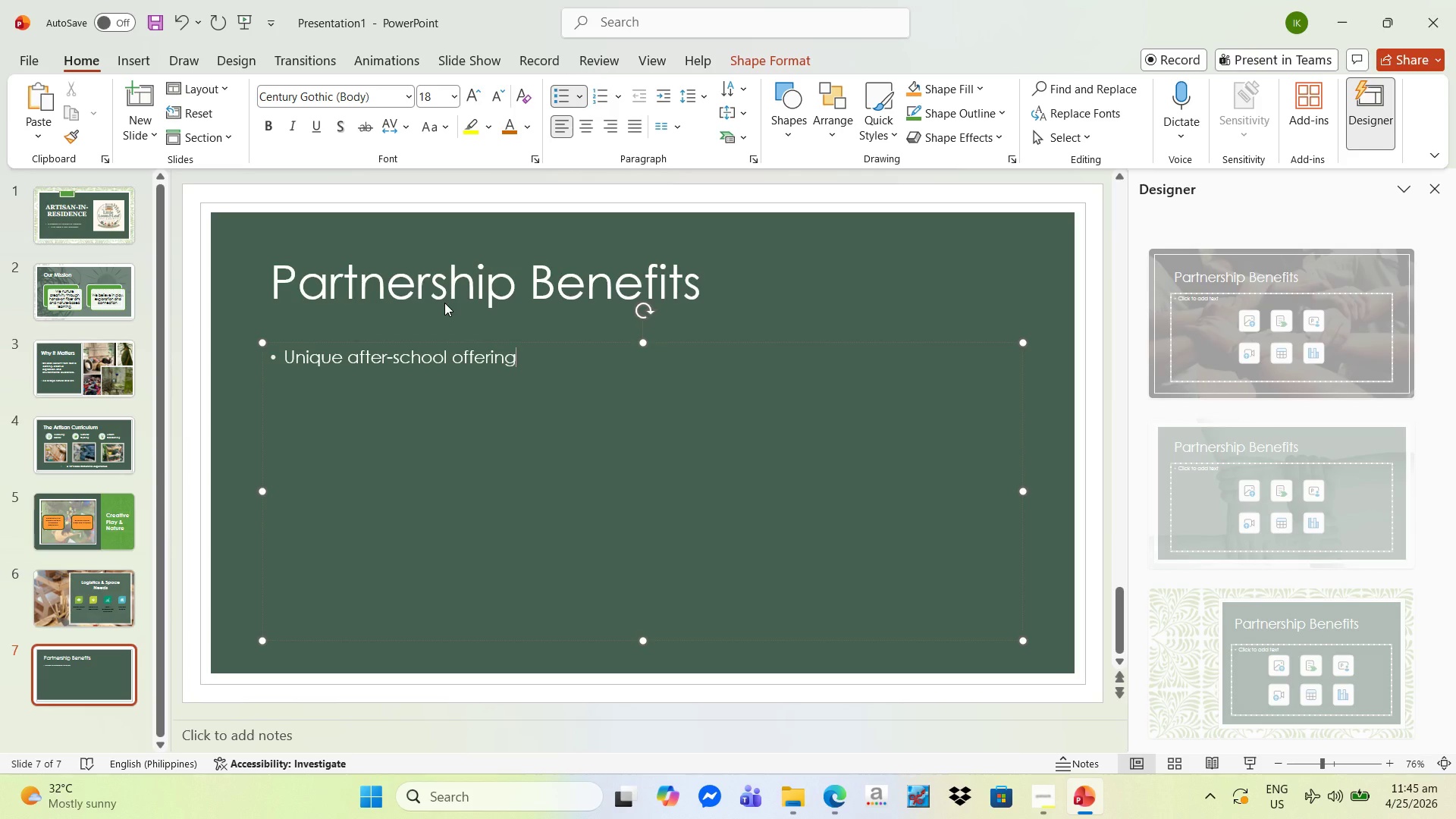 
key(Enter)
 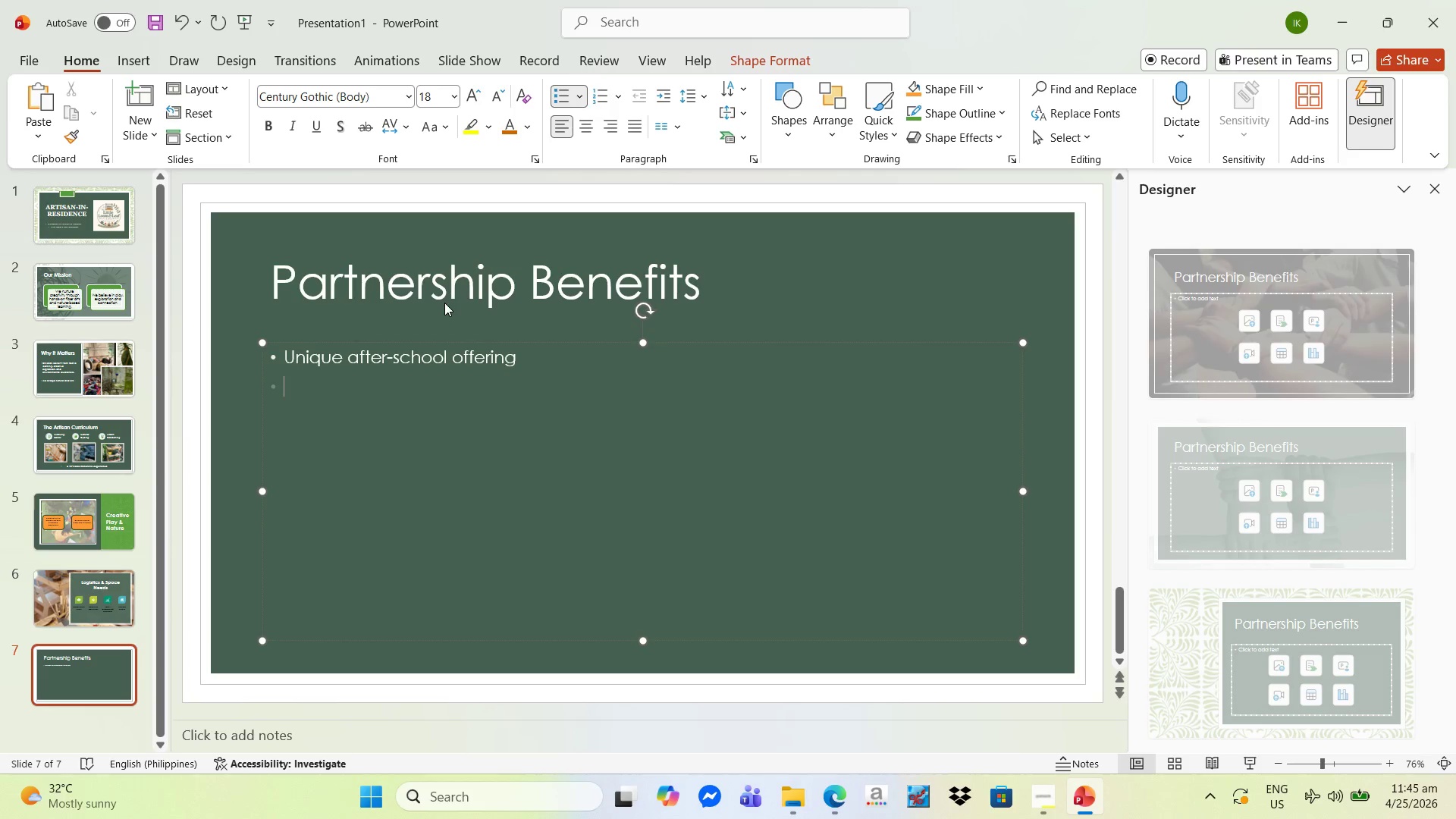 
type(increased enrollment)
 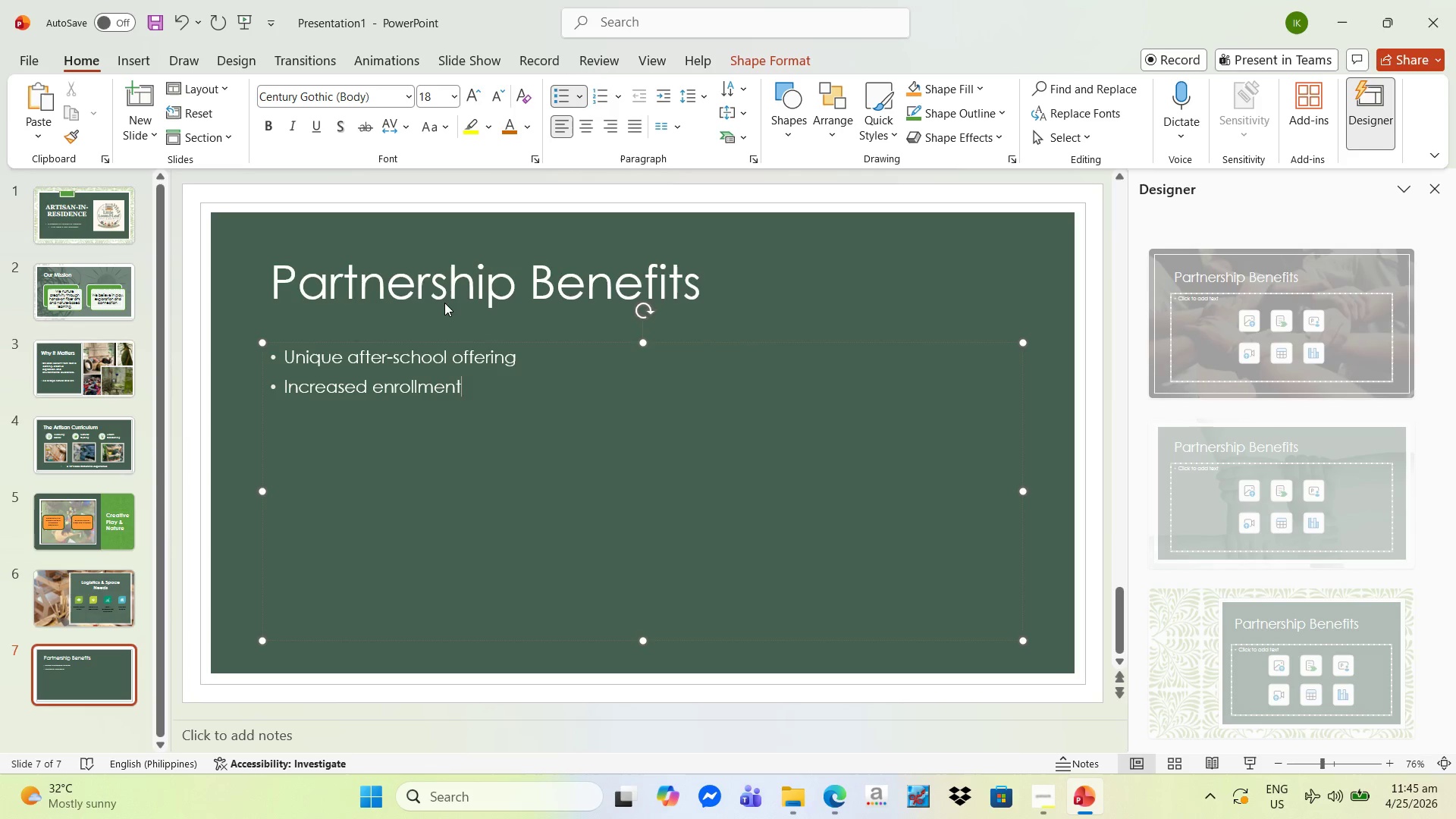 
key(Enter)
 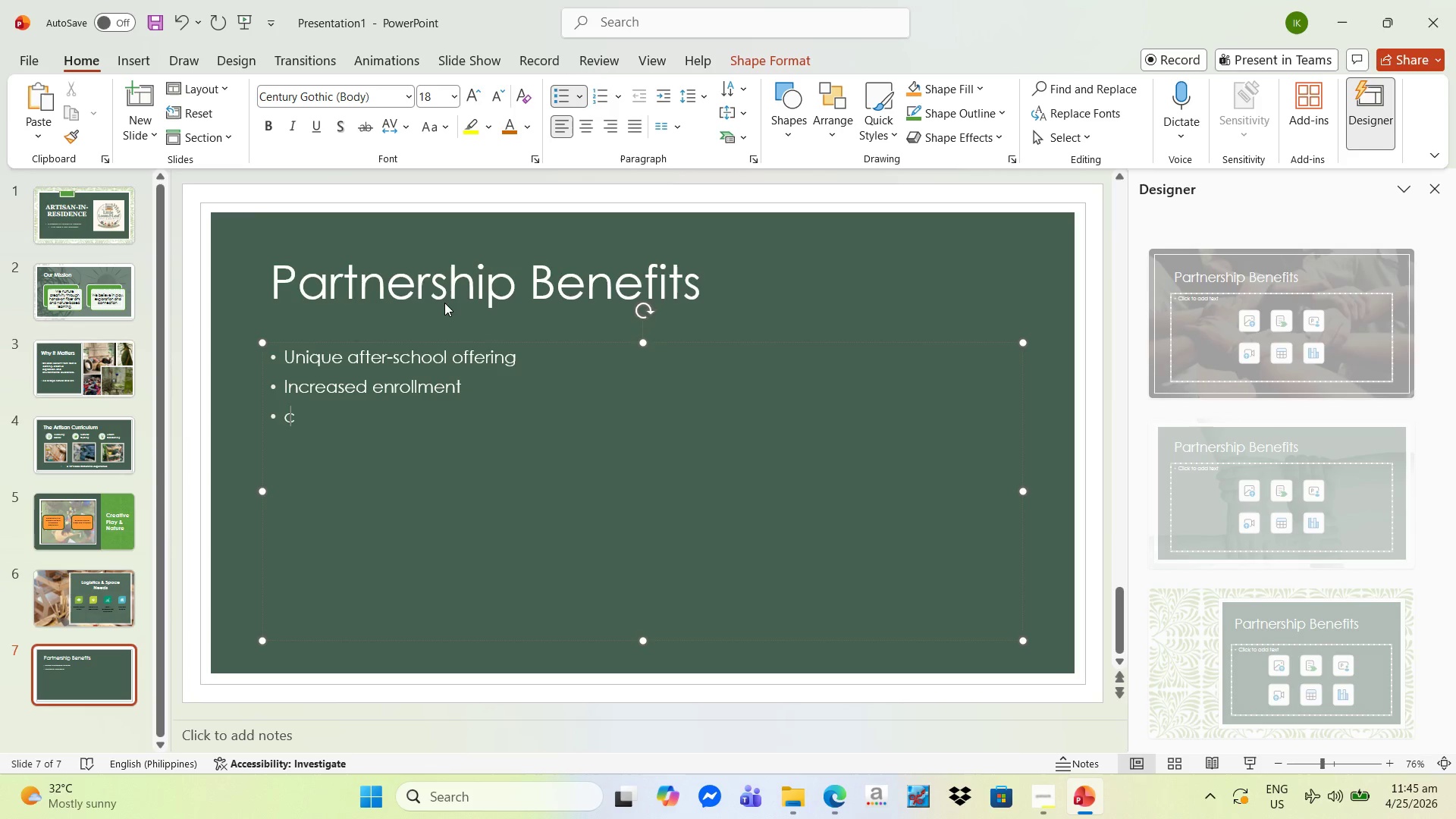 
type(community engagement)
 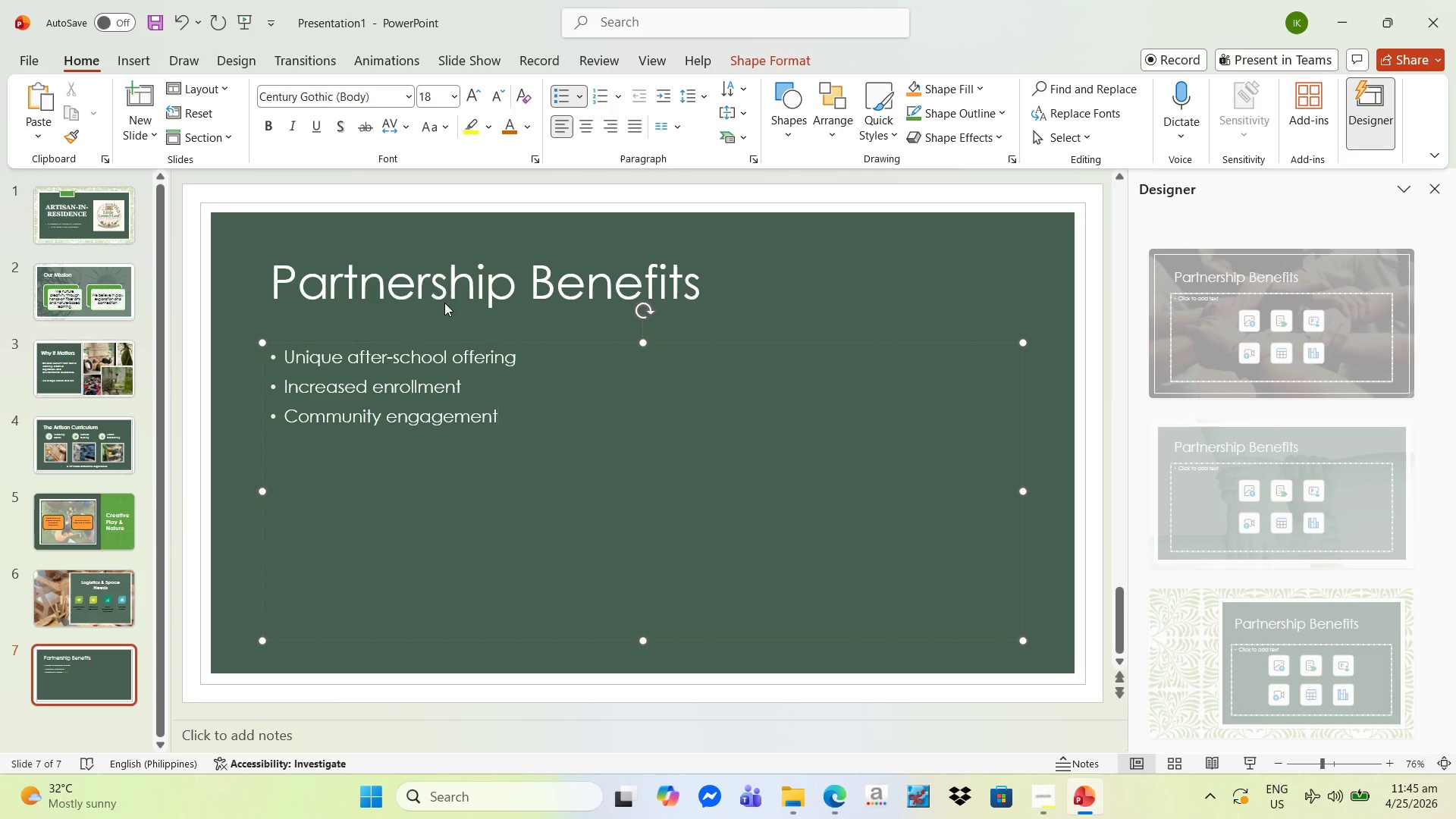 
key(Enter)
 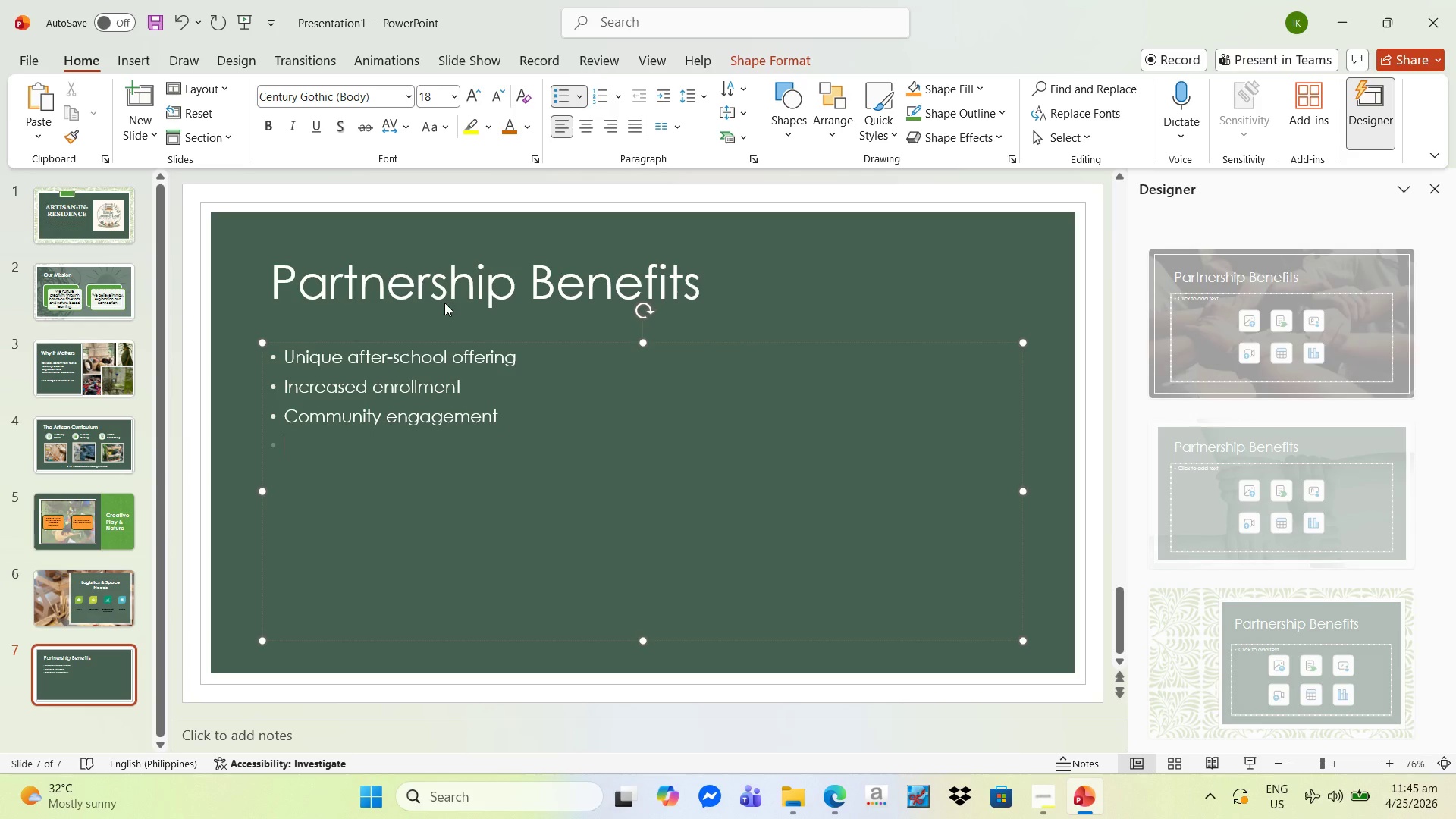 
type(Revenue sharing)
 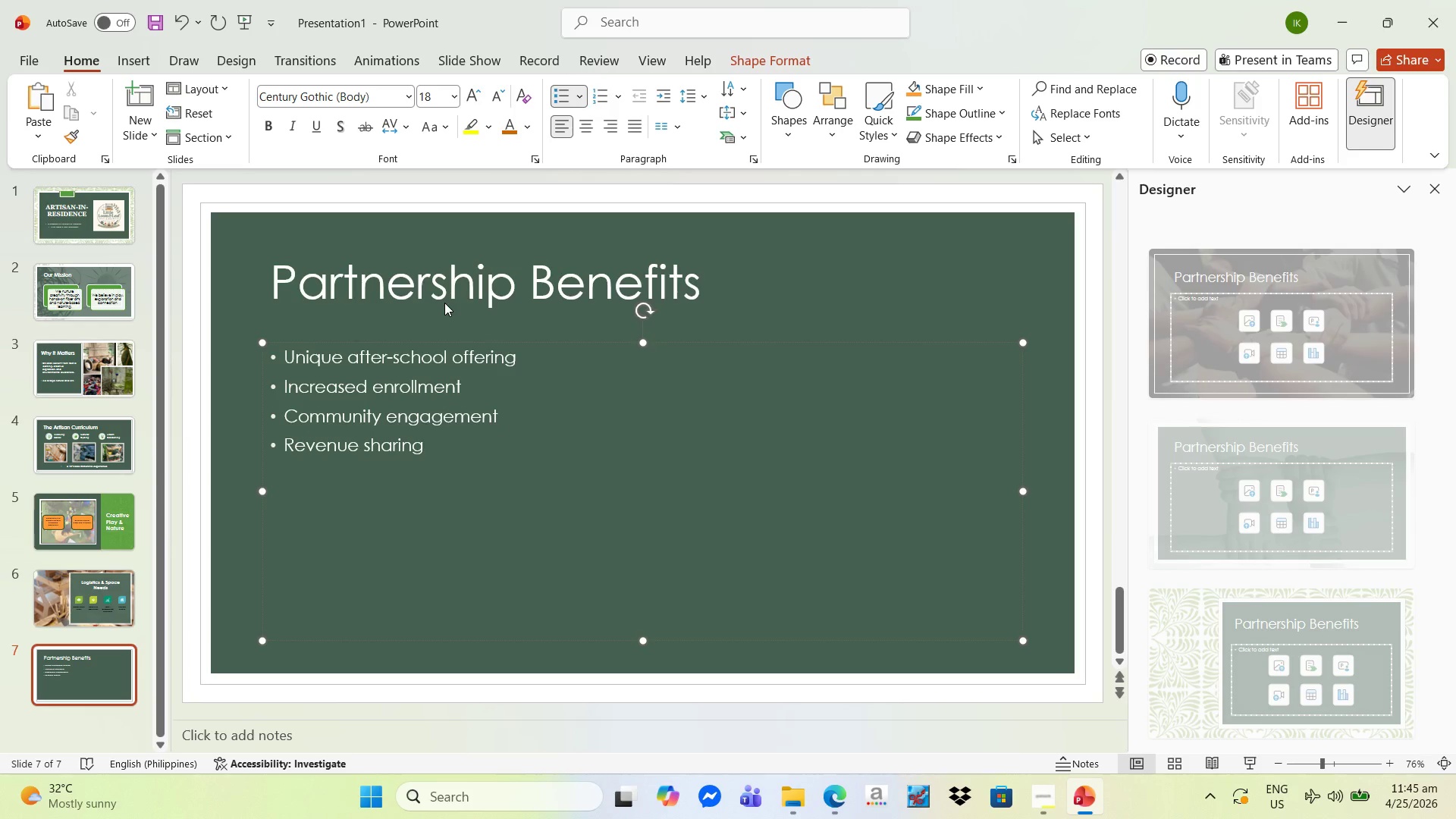 
wait(5.55)
 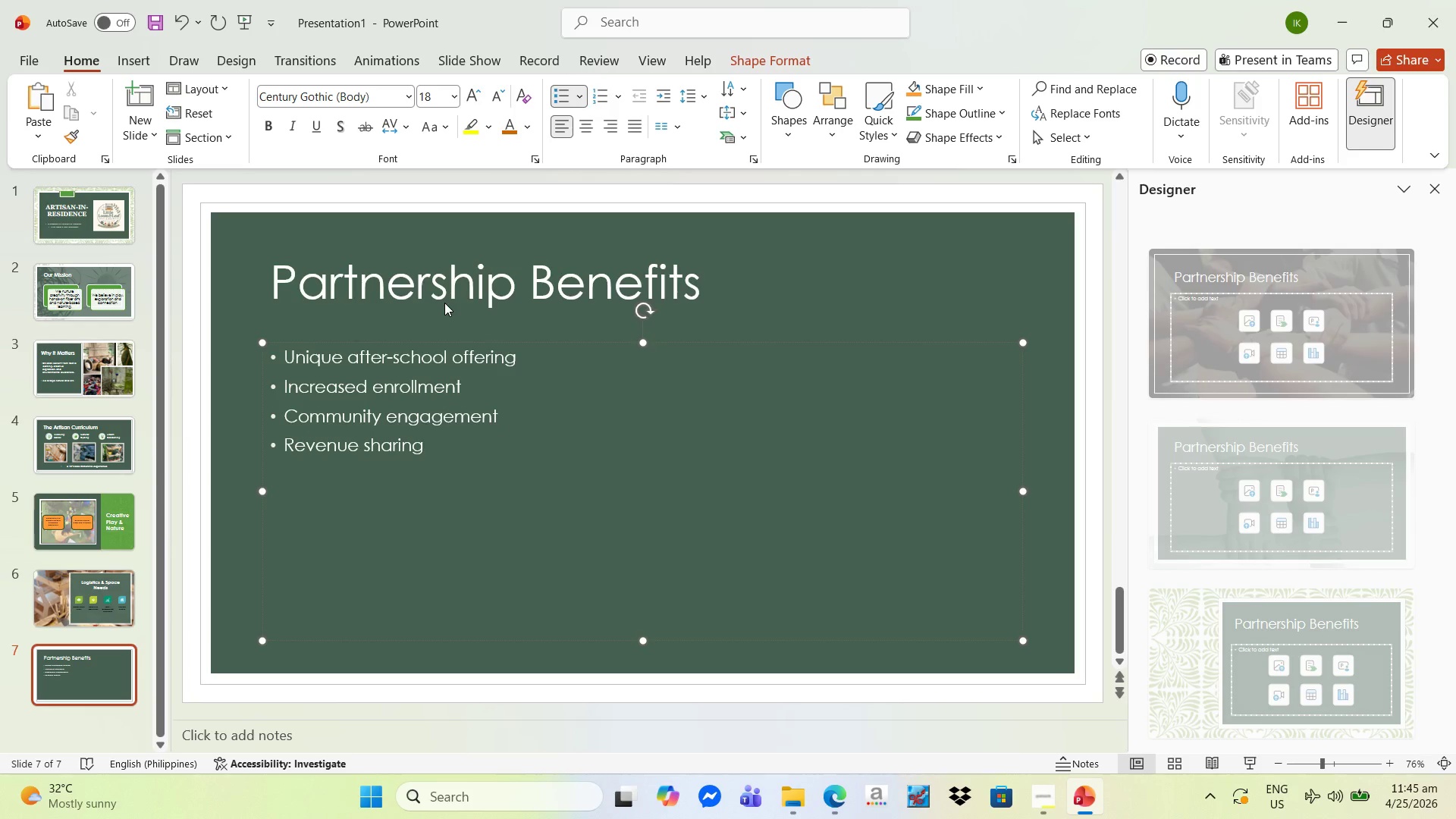 
left_click([1040, 406])
 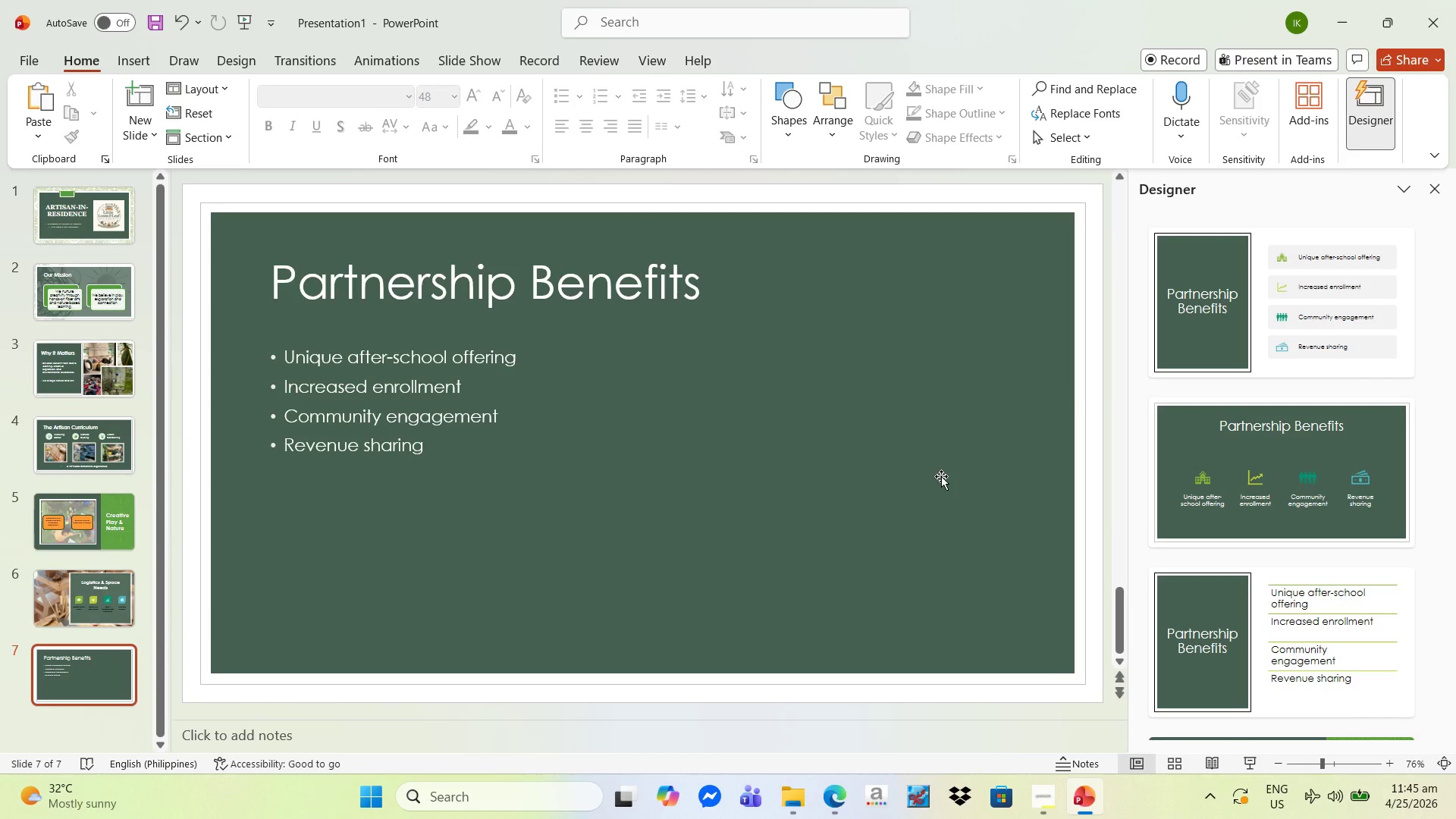 
scroll: coordinate [1317, 494], scroll_direction: down, amount: 41.0
 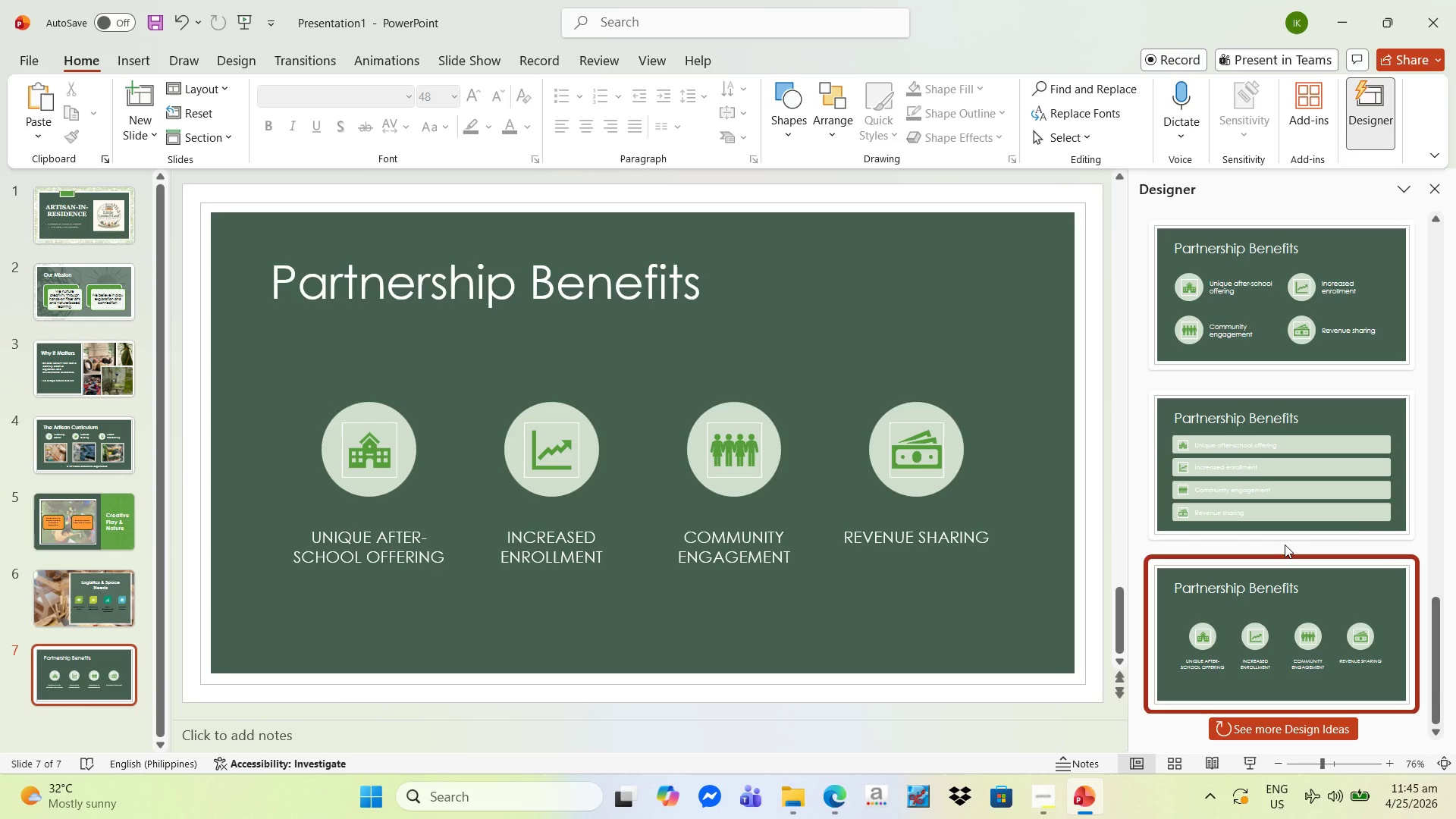 
left_click_drag(start_coordinate=[1320, 495], to_coordinate=[1312, 502])
 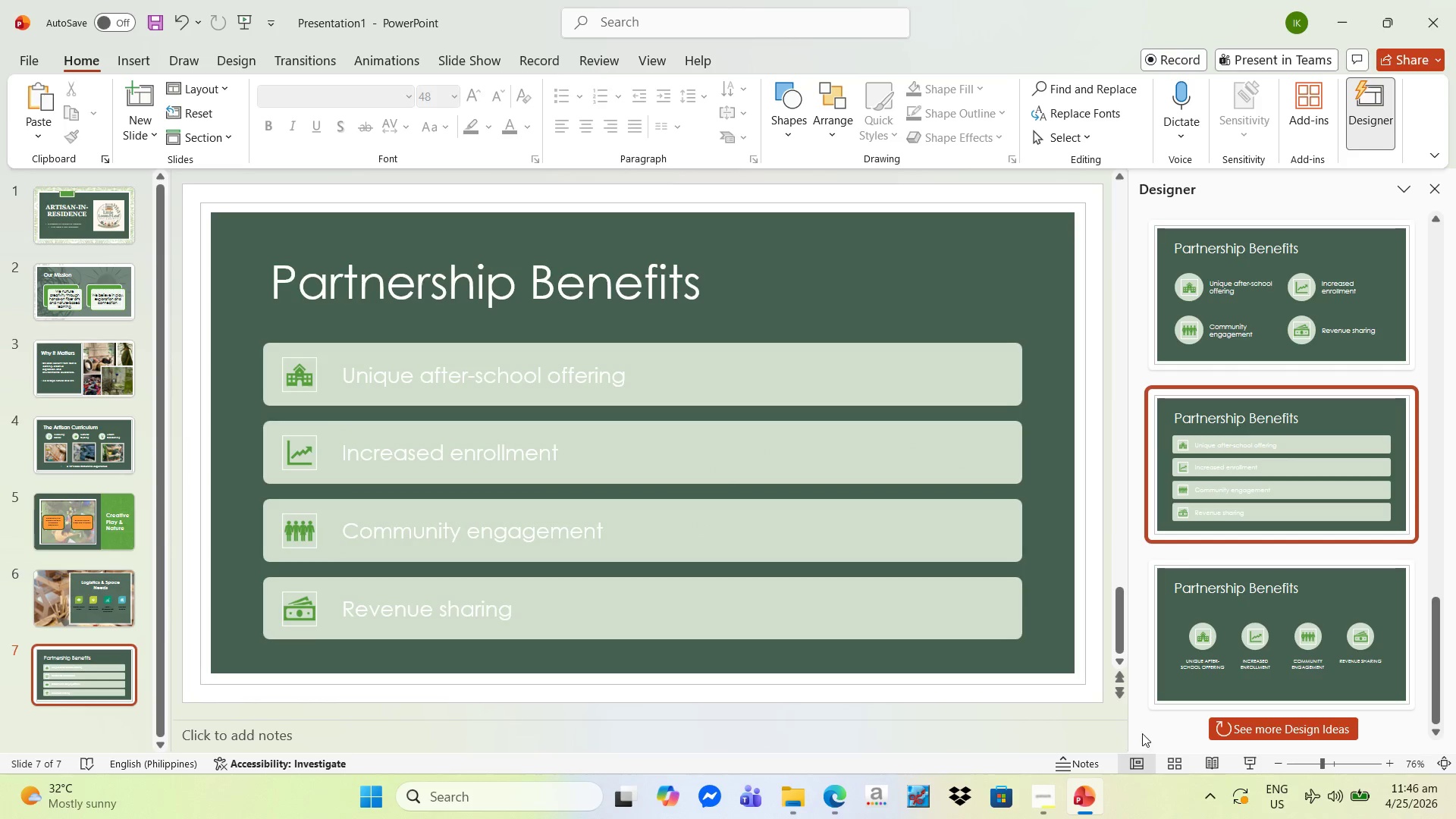 
scroll: coordinate [1338, 488], scroll_direction: down, amount: 5.0
 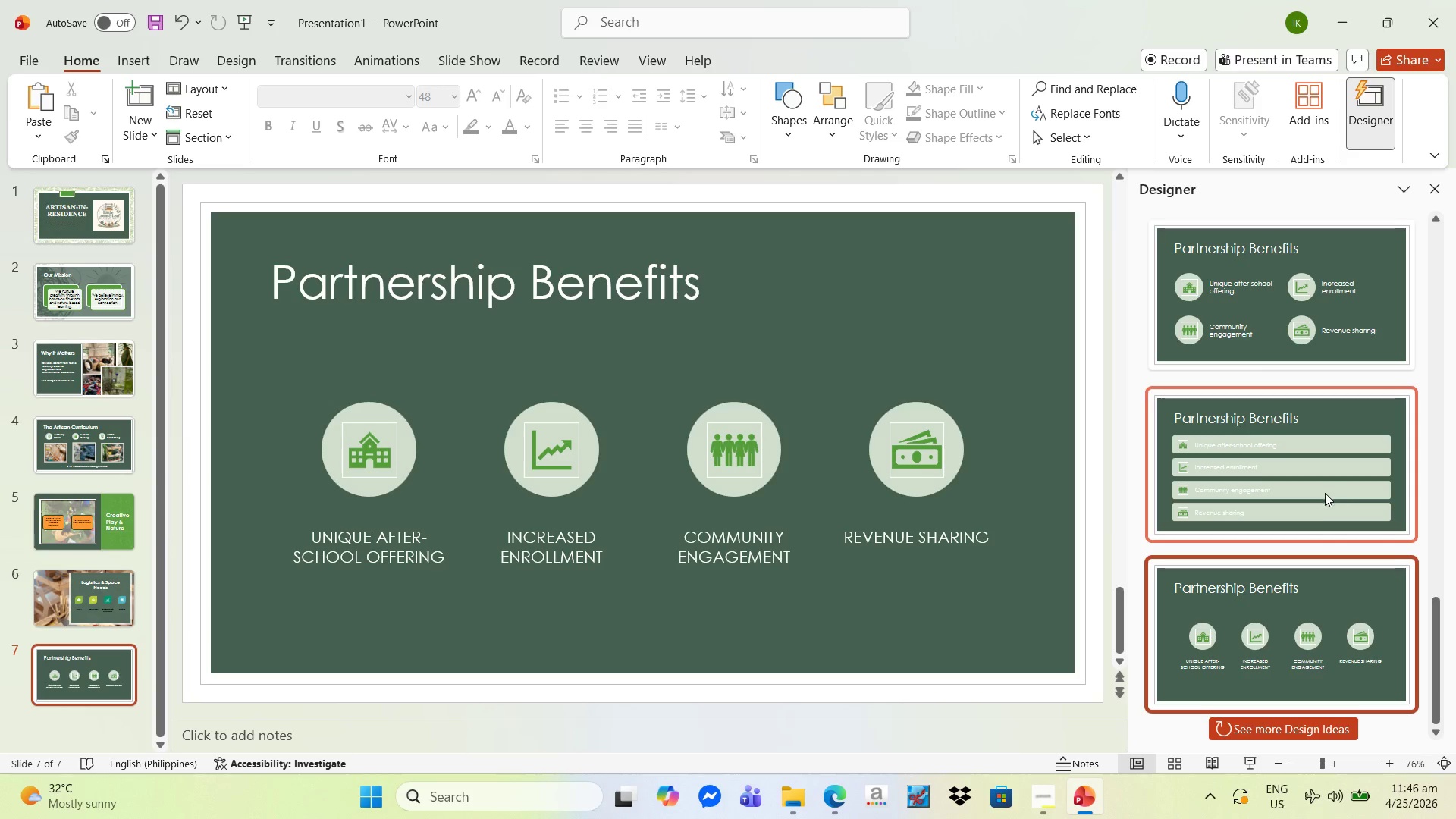 
left_click([1235, 723])
 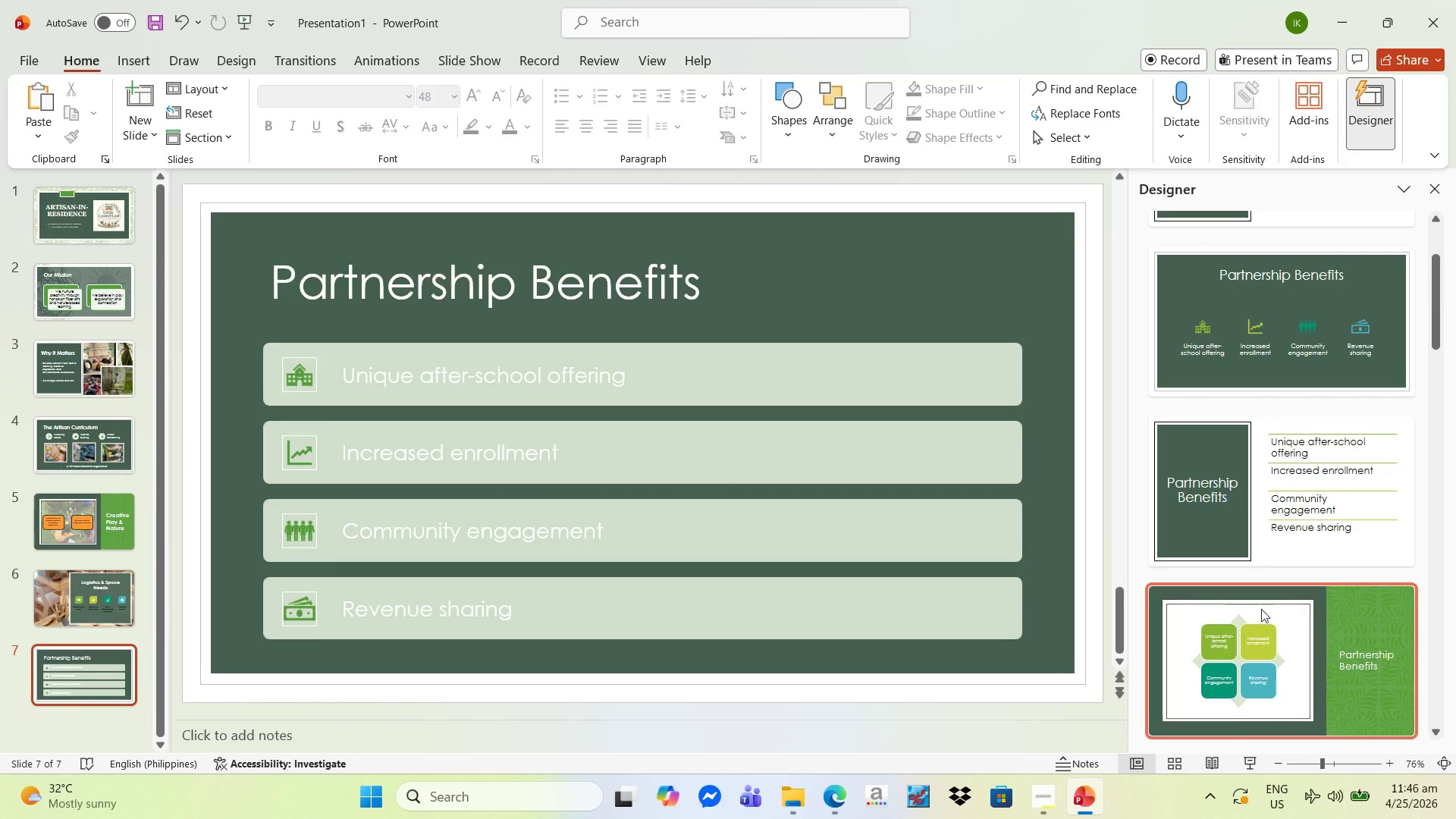 
scroll: coordinate [1270, 598], scroll_direction: down, amount: 31.0
 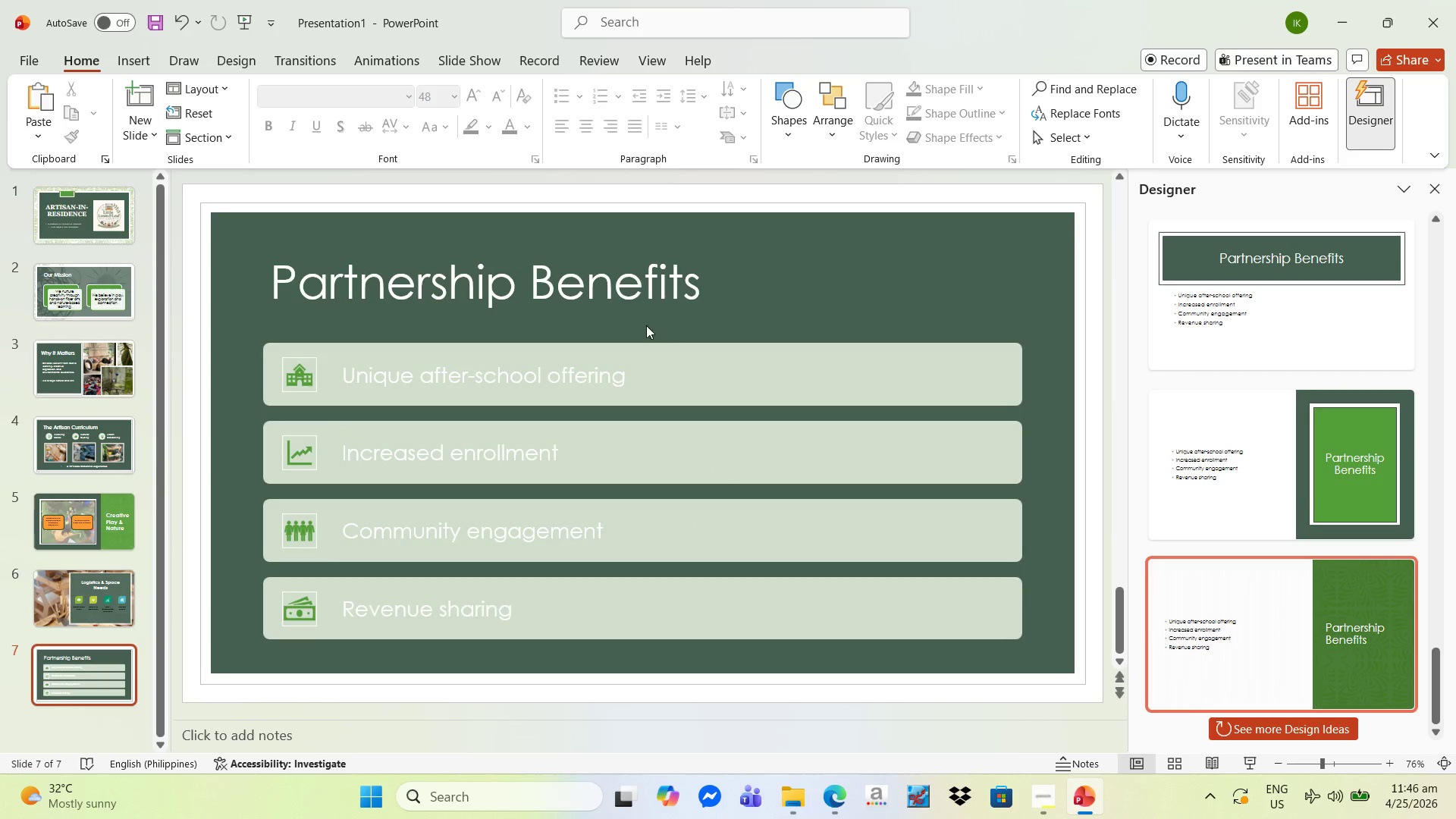 
left_click([610, 297])
 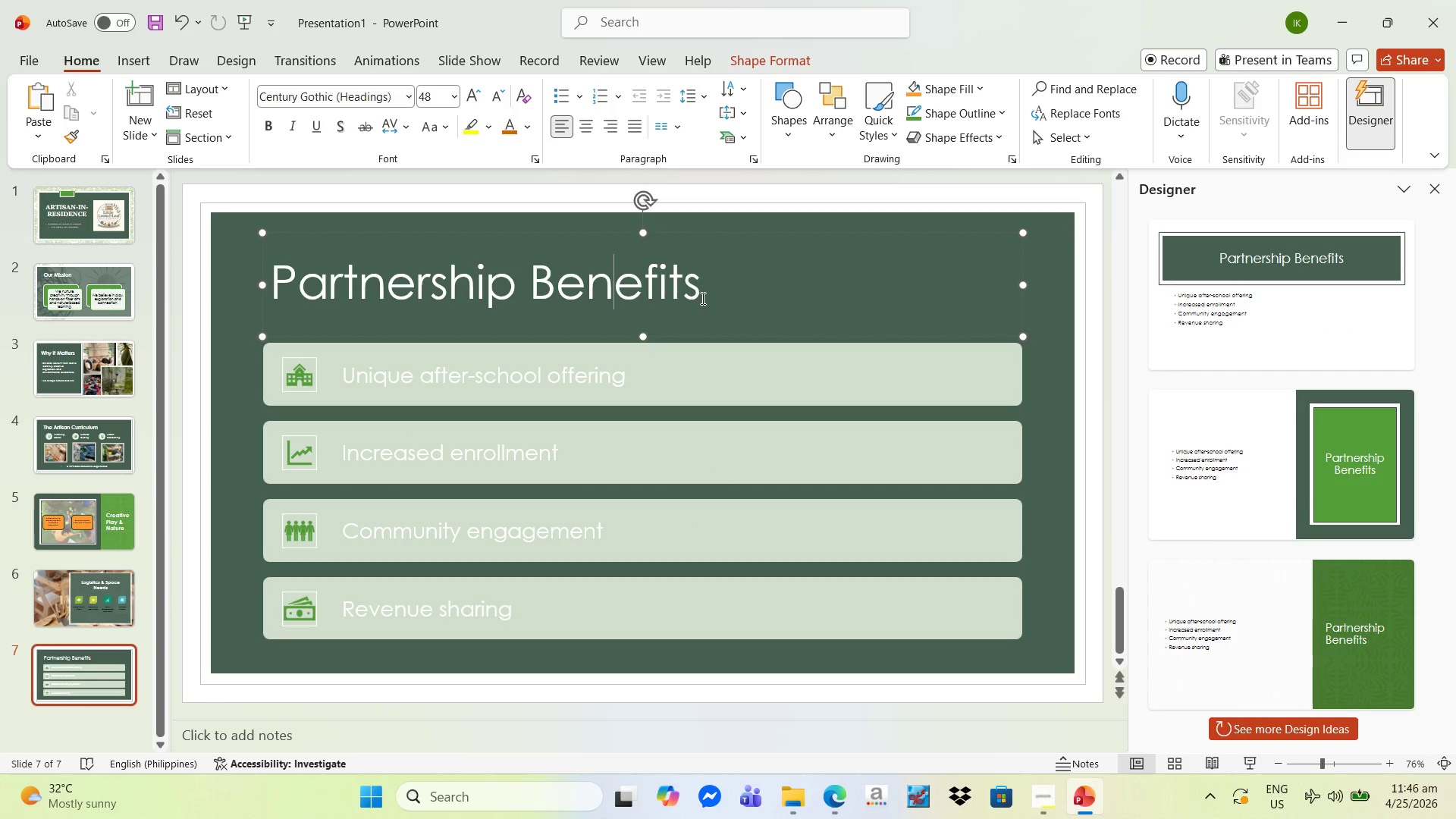 
left_click_drag(start_coordinate=[701, 298], to_coordinate=[341, 281])
 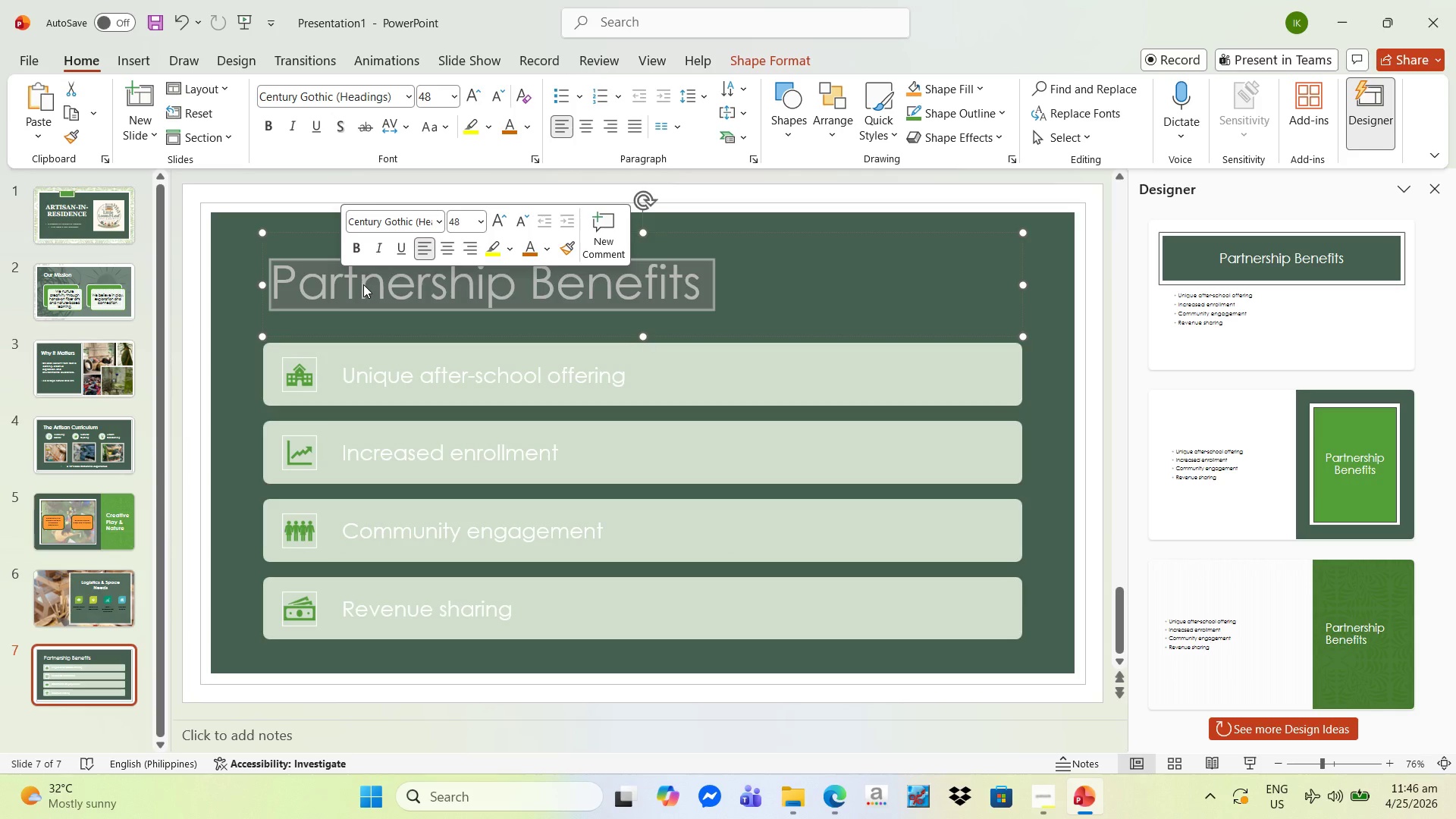 
key(Control+B)
 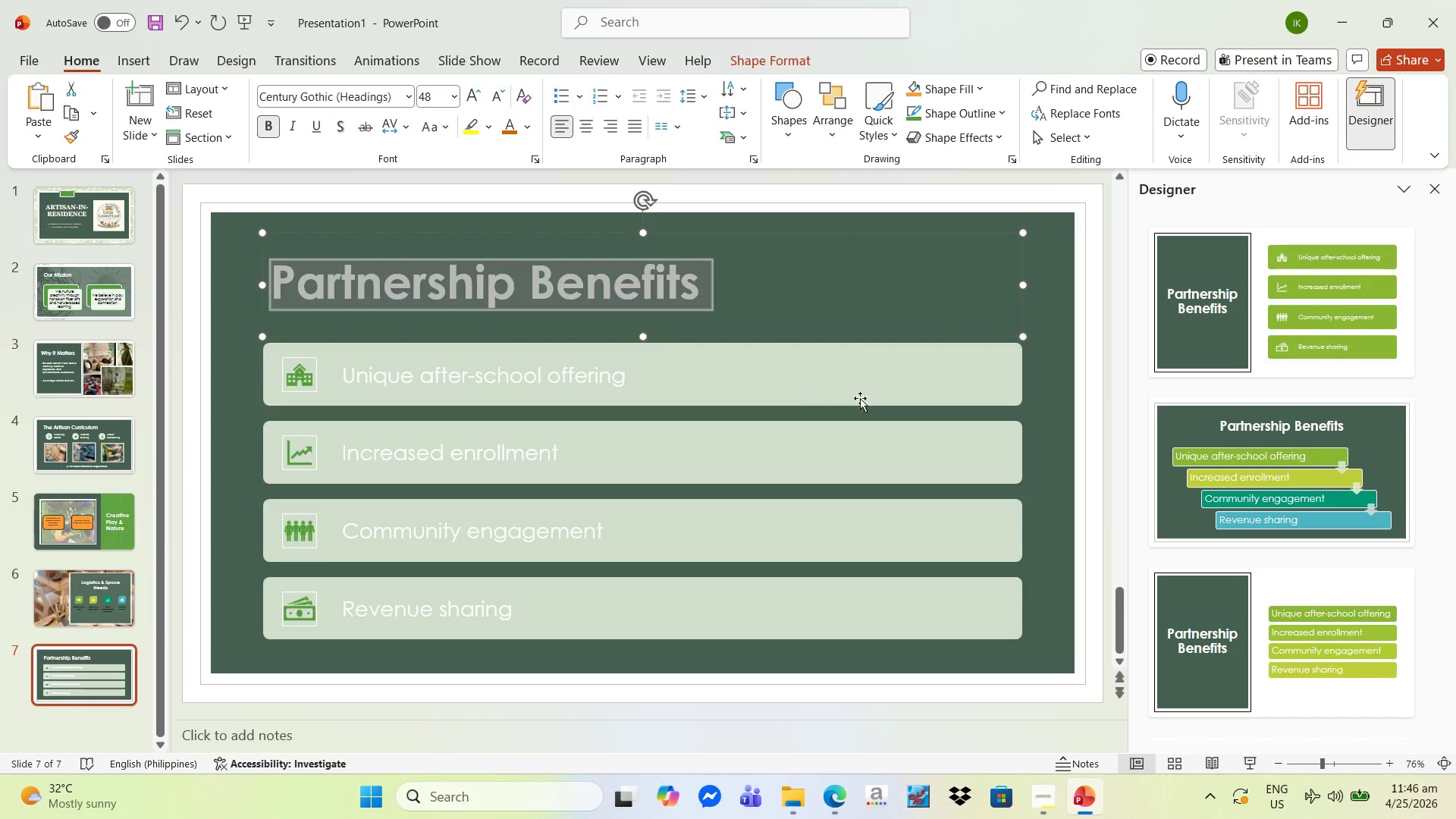 
left_click([1056, 357])
 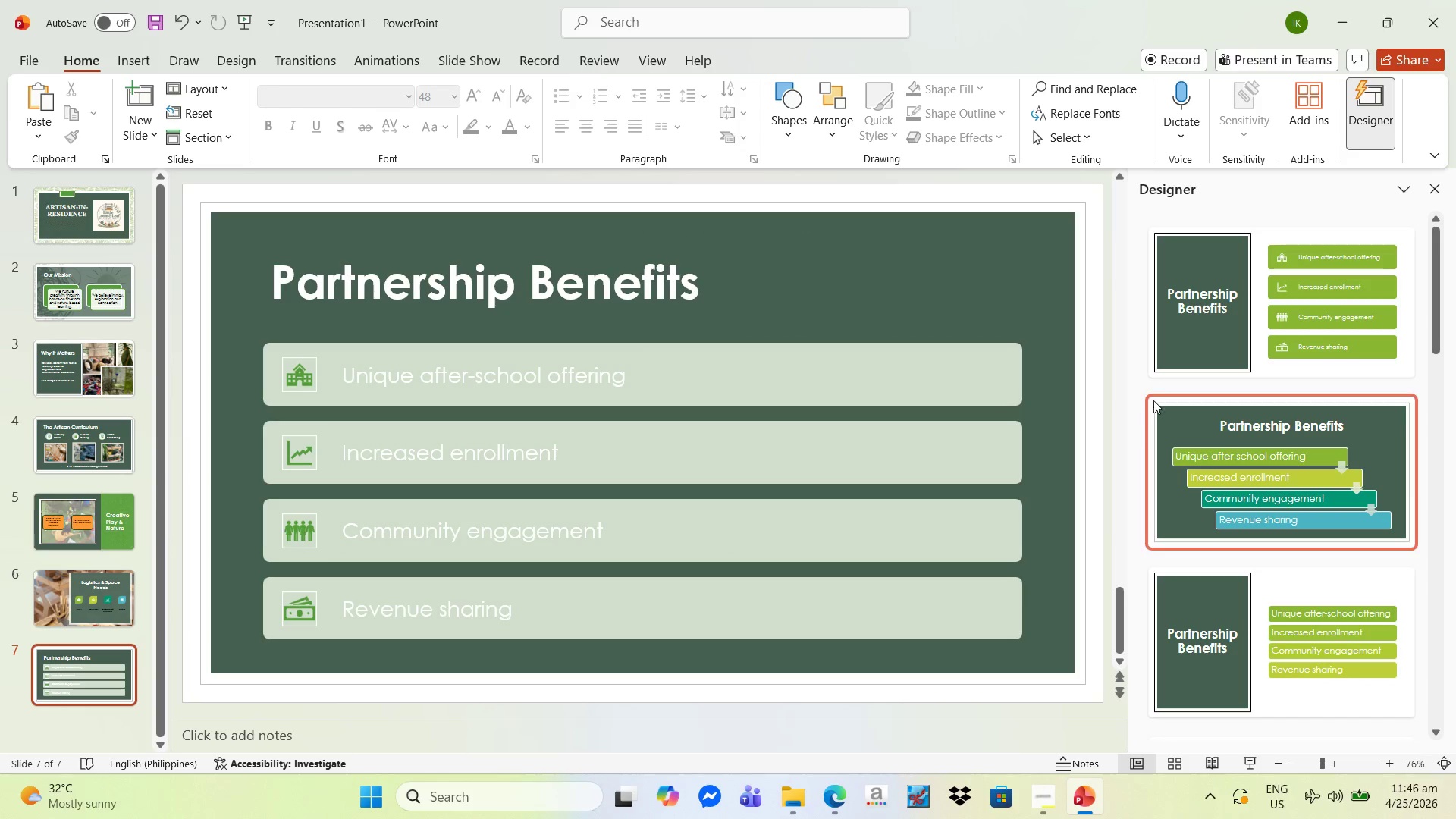 
scroll: coordinate [1307, 480], scroll_direction: down, amount: 37.0
 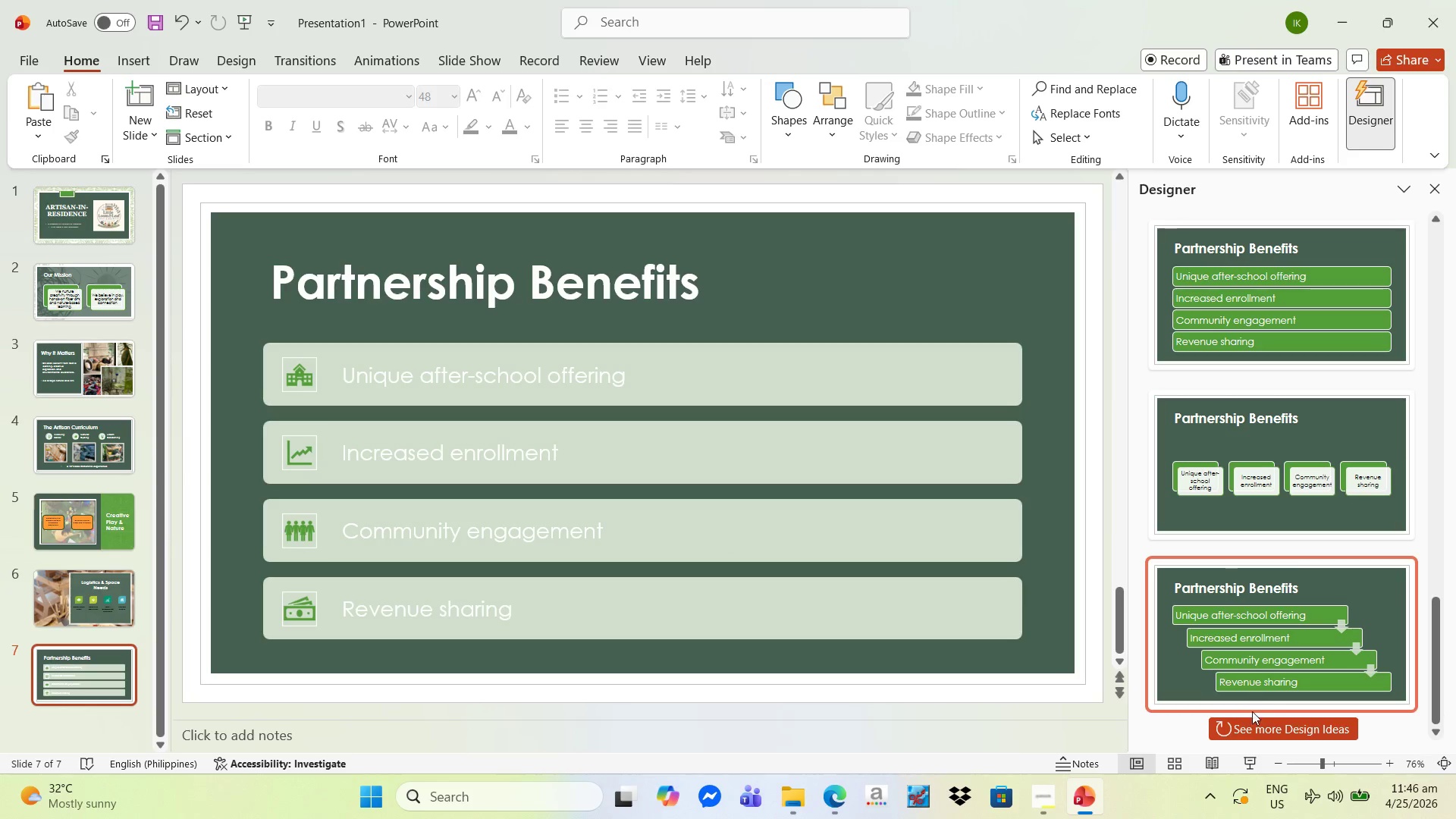 
left_click([1250, 725])
 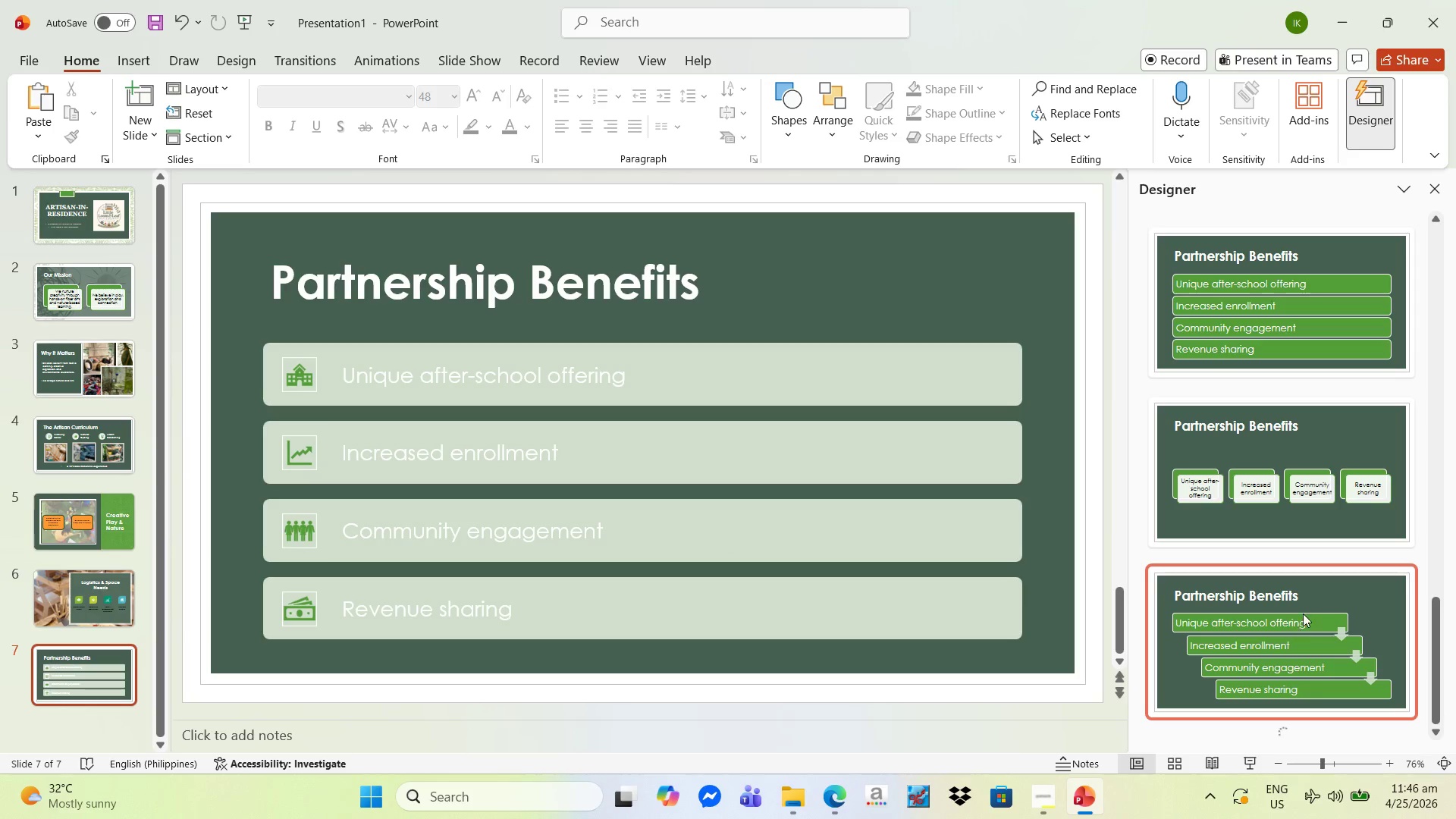 
scroll: coordinate [1229, 523], scroll_direction: down, amount: 6.0
 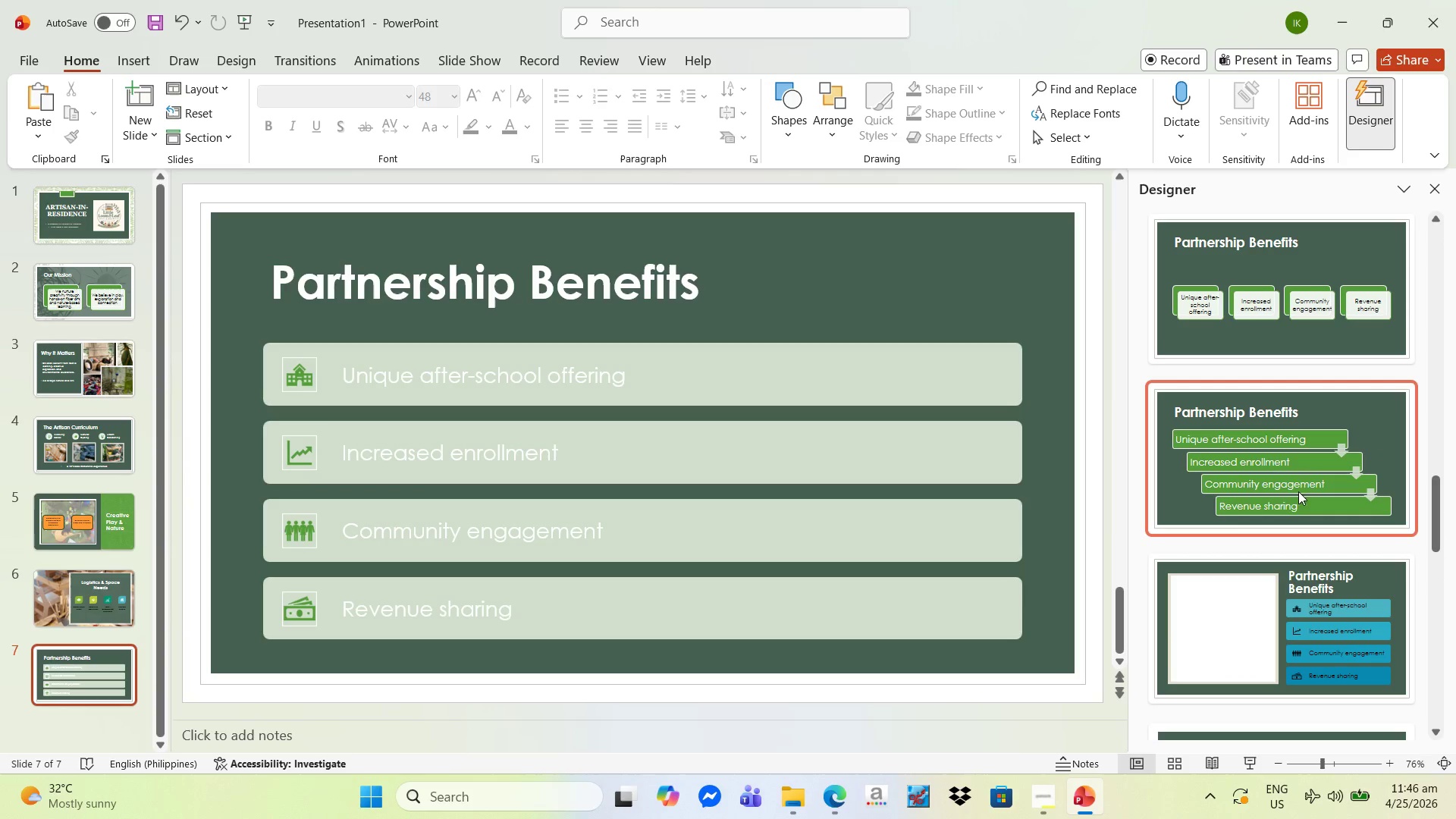 
left_click([1286, 459])
 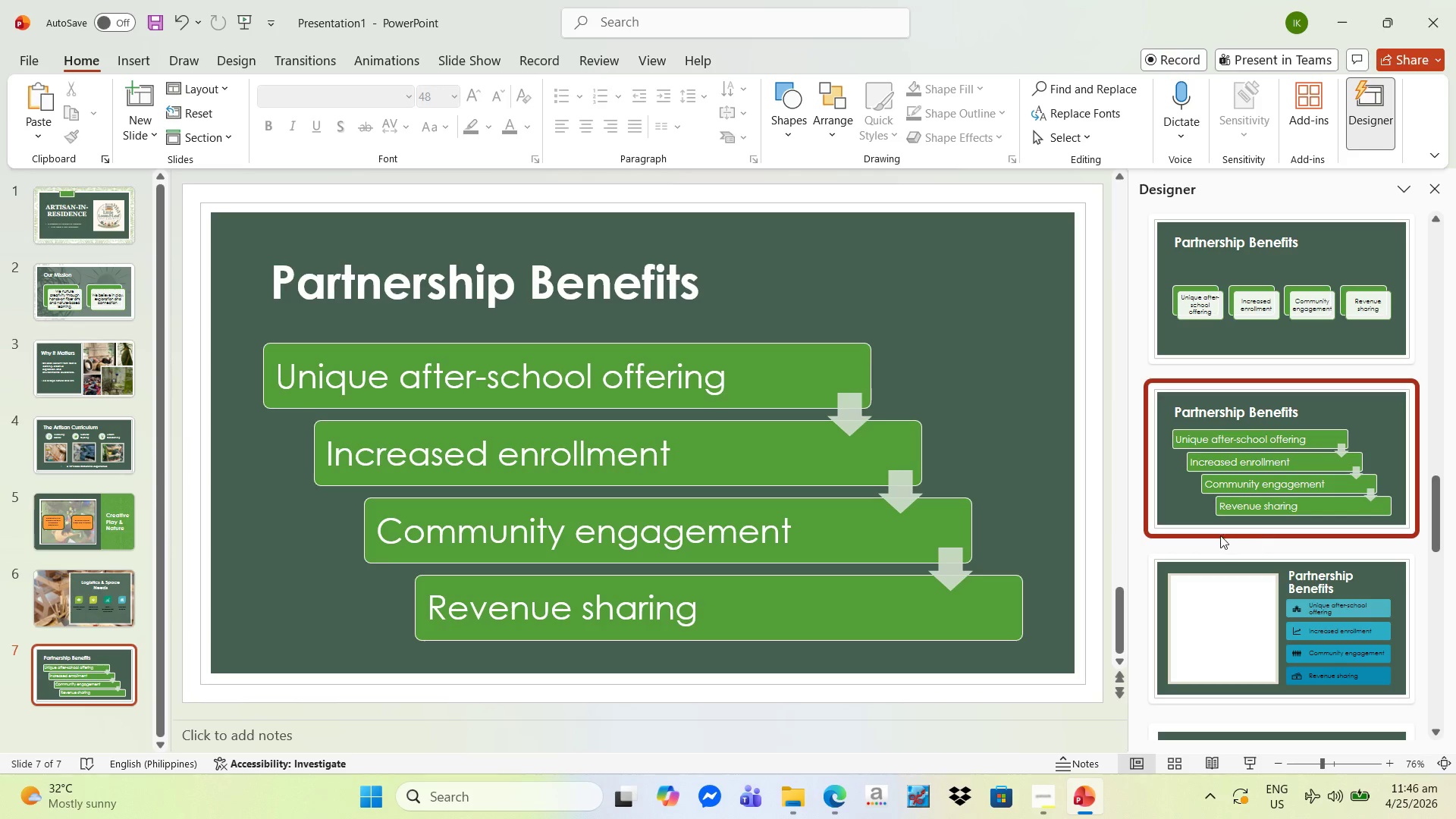 
scroll: coordinate [1273, 533], scroll_direction: up, amount: 20.0
 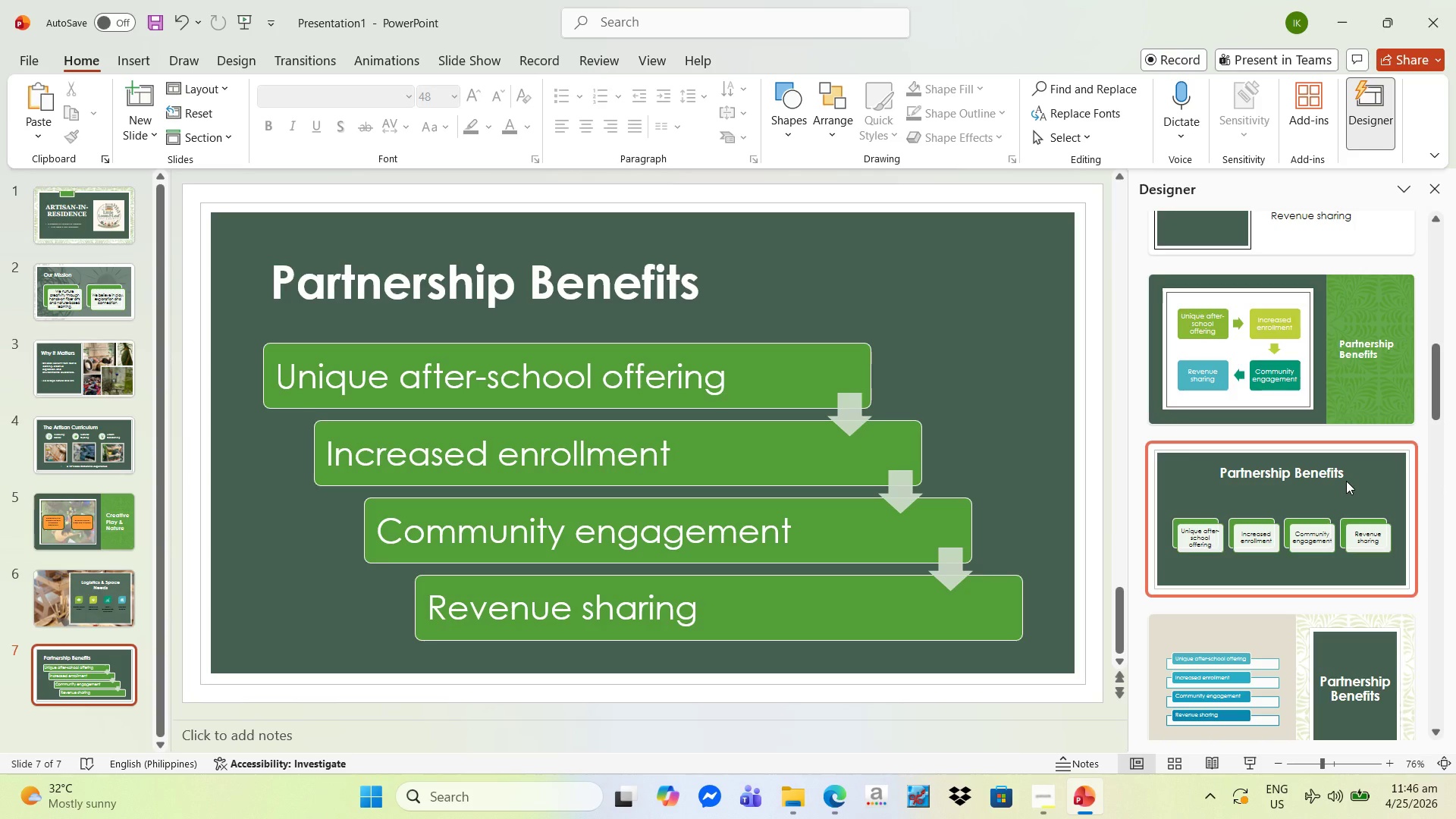 
left_click([1346, 481])
 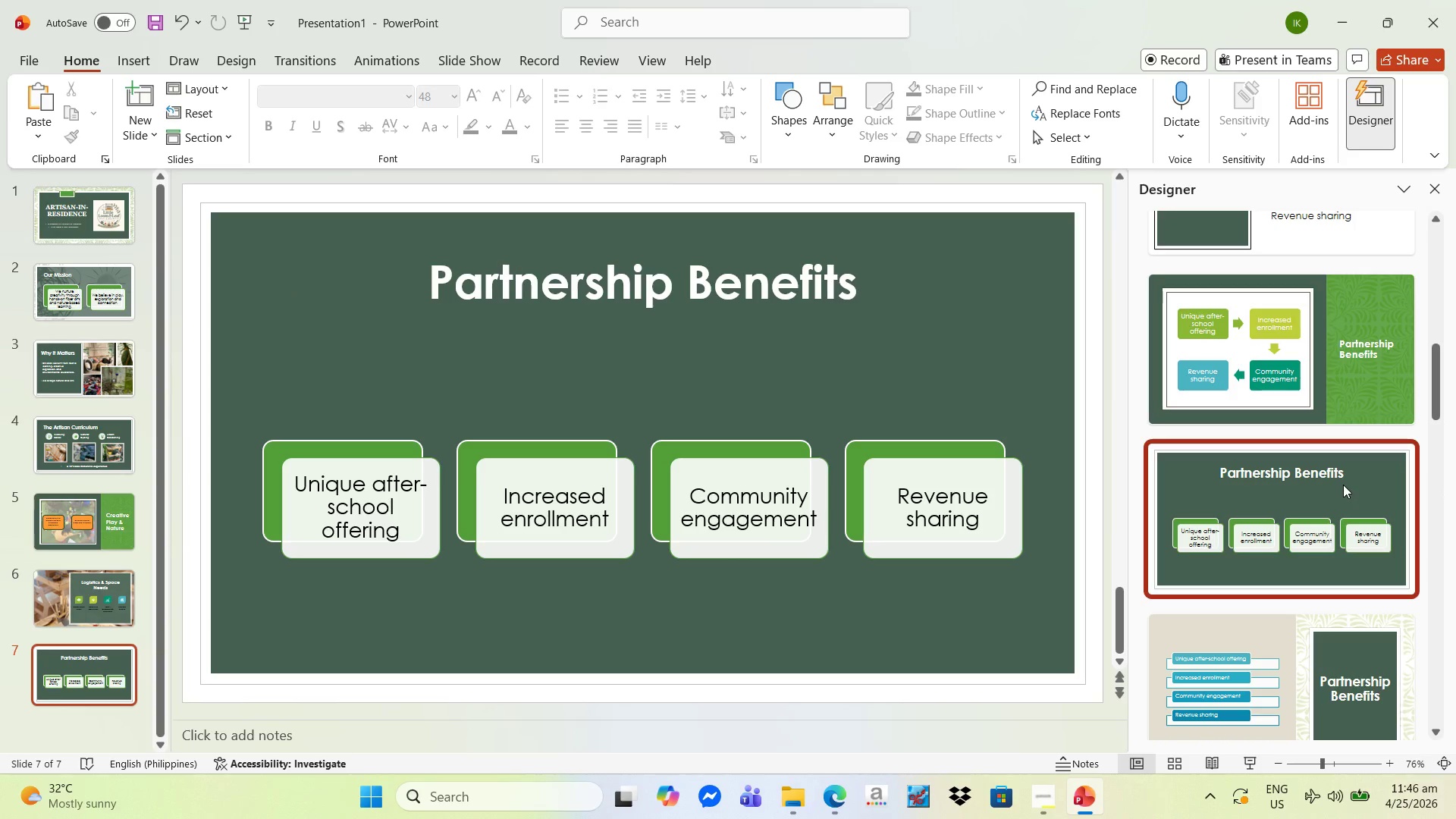 
scroll: coordinate [1309, 491], scroll_direction: up, amount: 9.0
 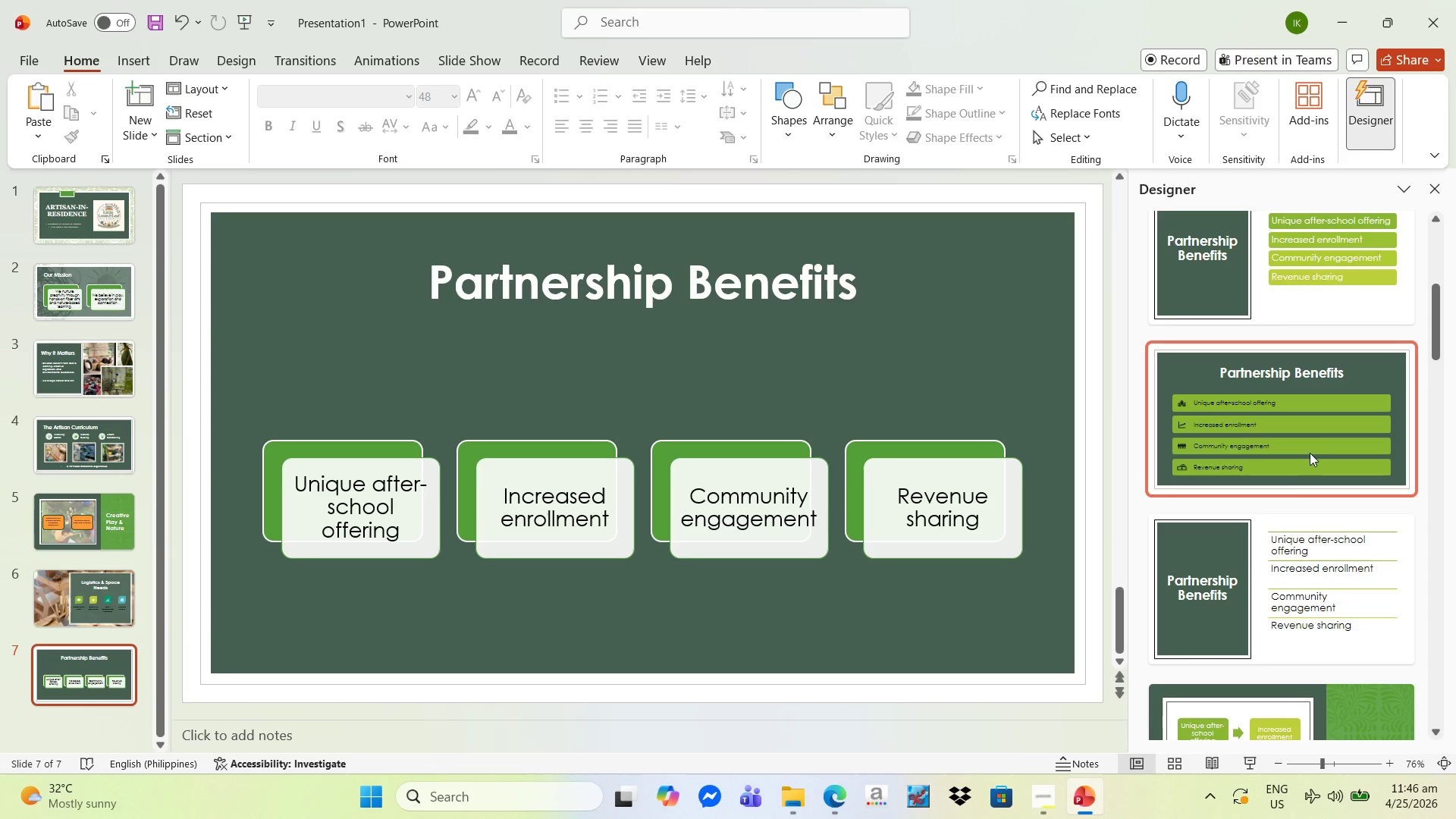 
left_click([1310, 451])
 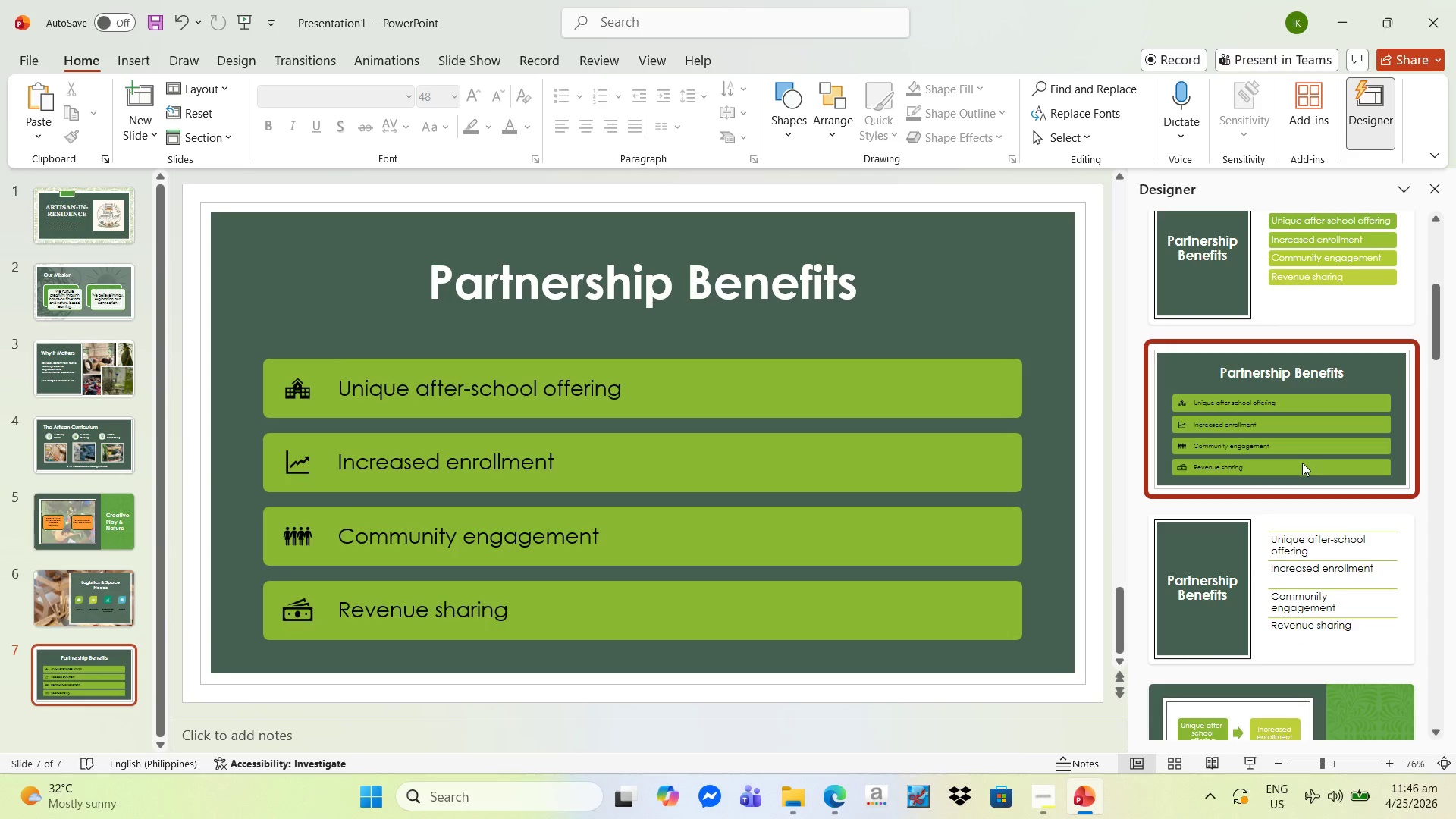 
scroll: coordinate [1309, 472], scroll_direction: up, amount: 2.0
 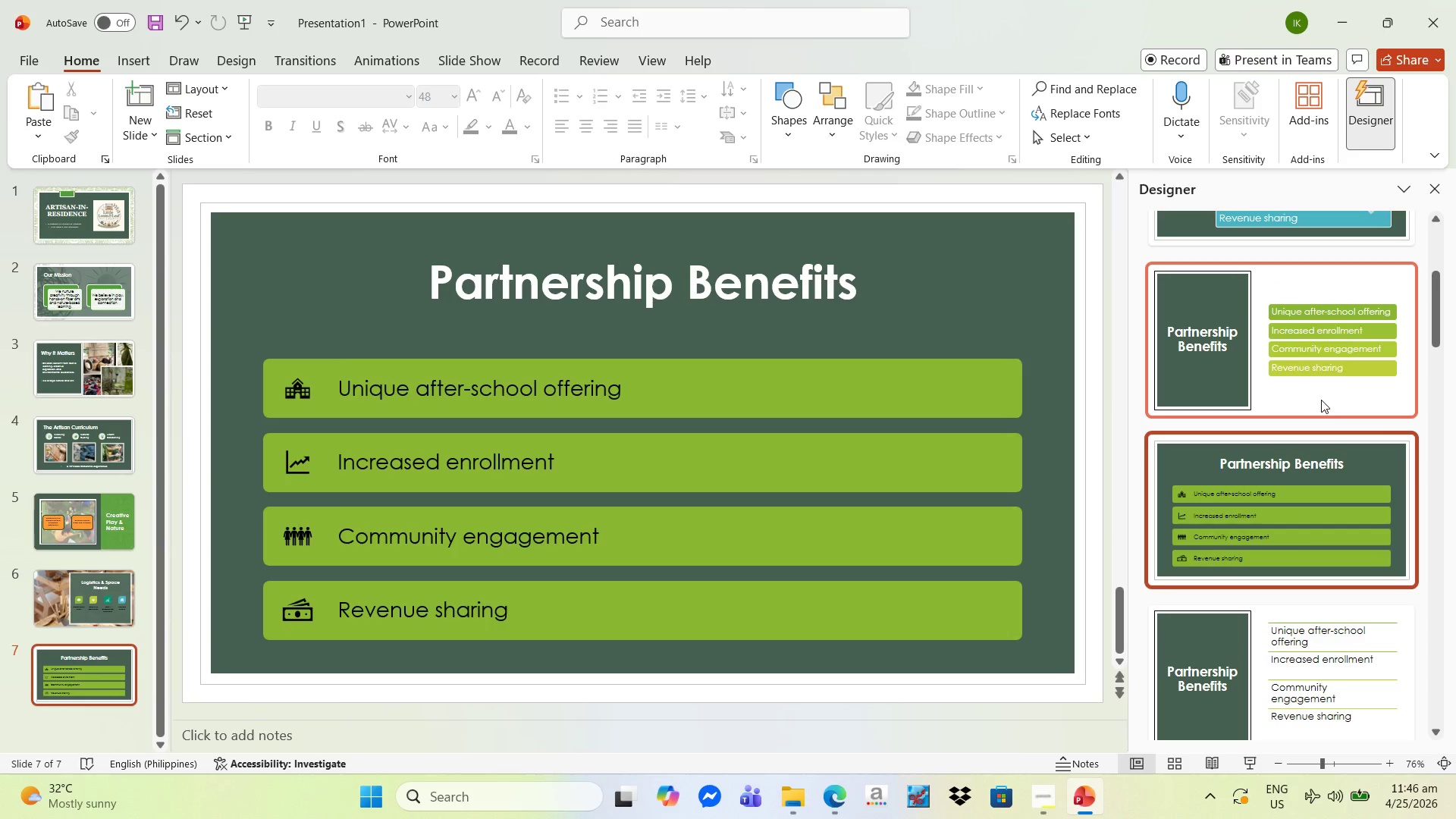 
left_click([1321, 400])
 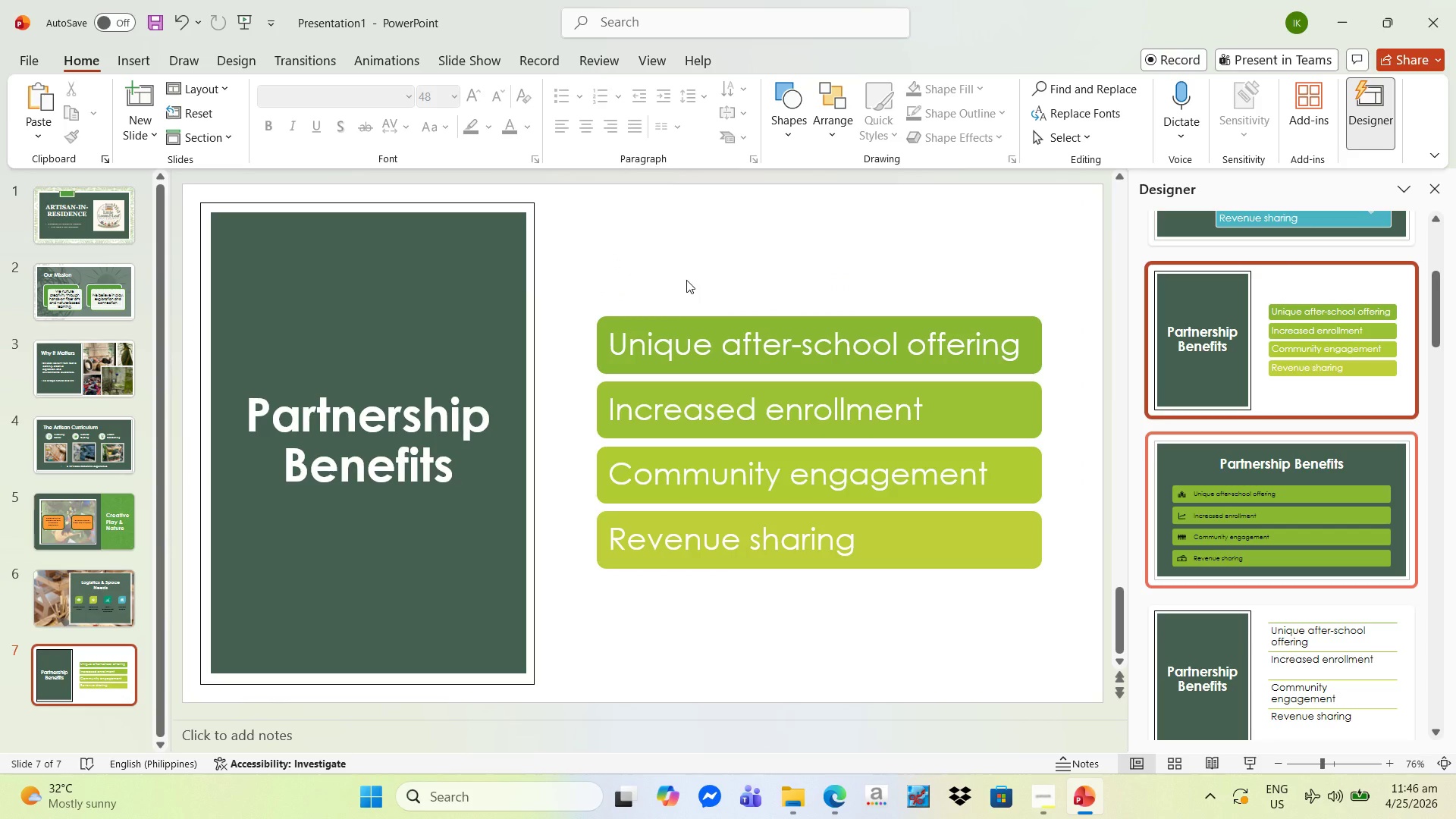 
left_click([673, 273])
 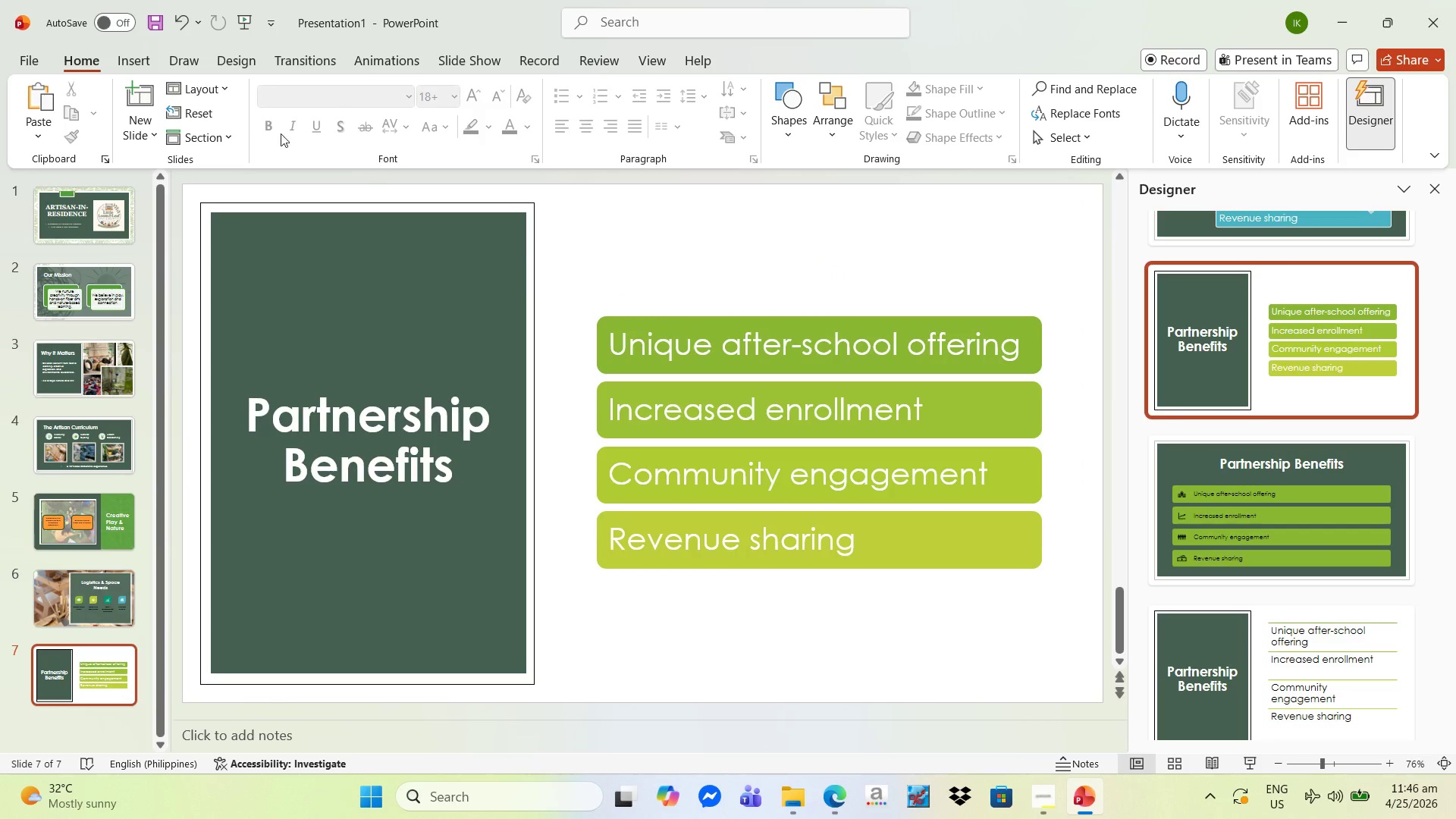 
left_click([139, 67])
 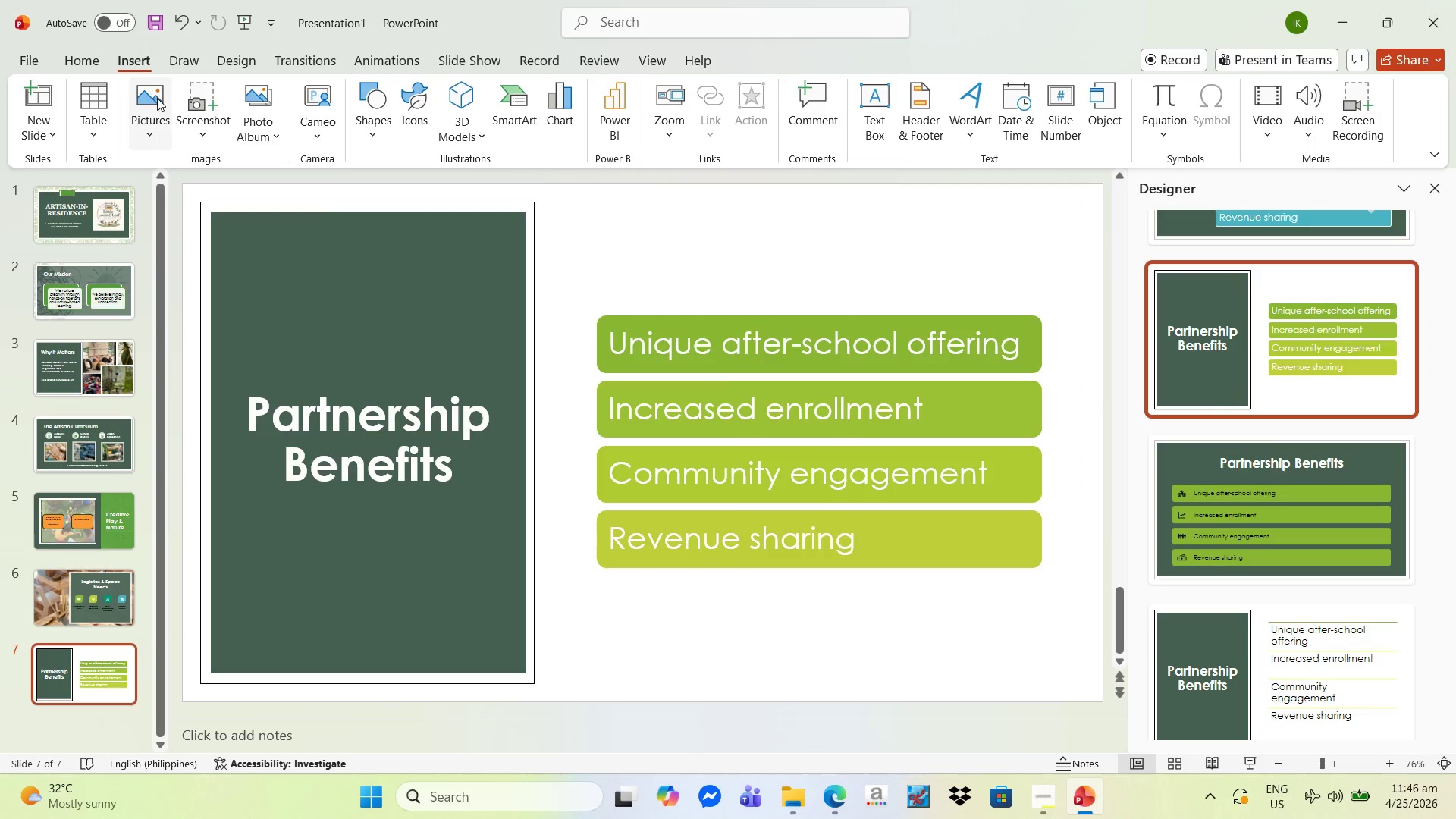 
left_click([157, 99])
 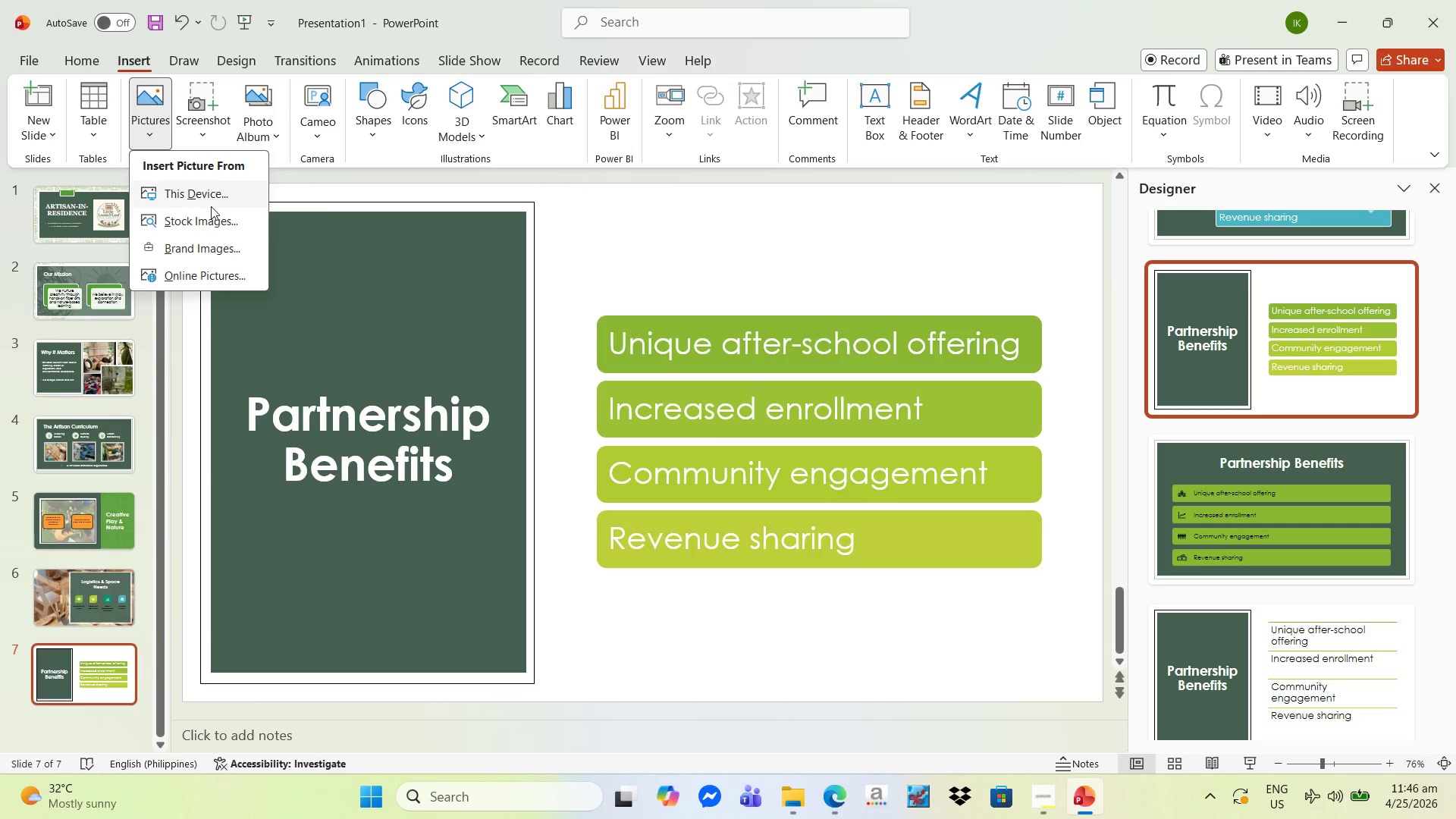 
left_click([222, 202])
 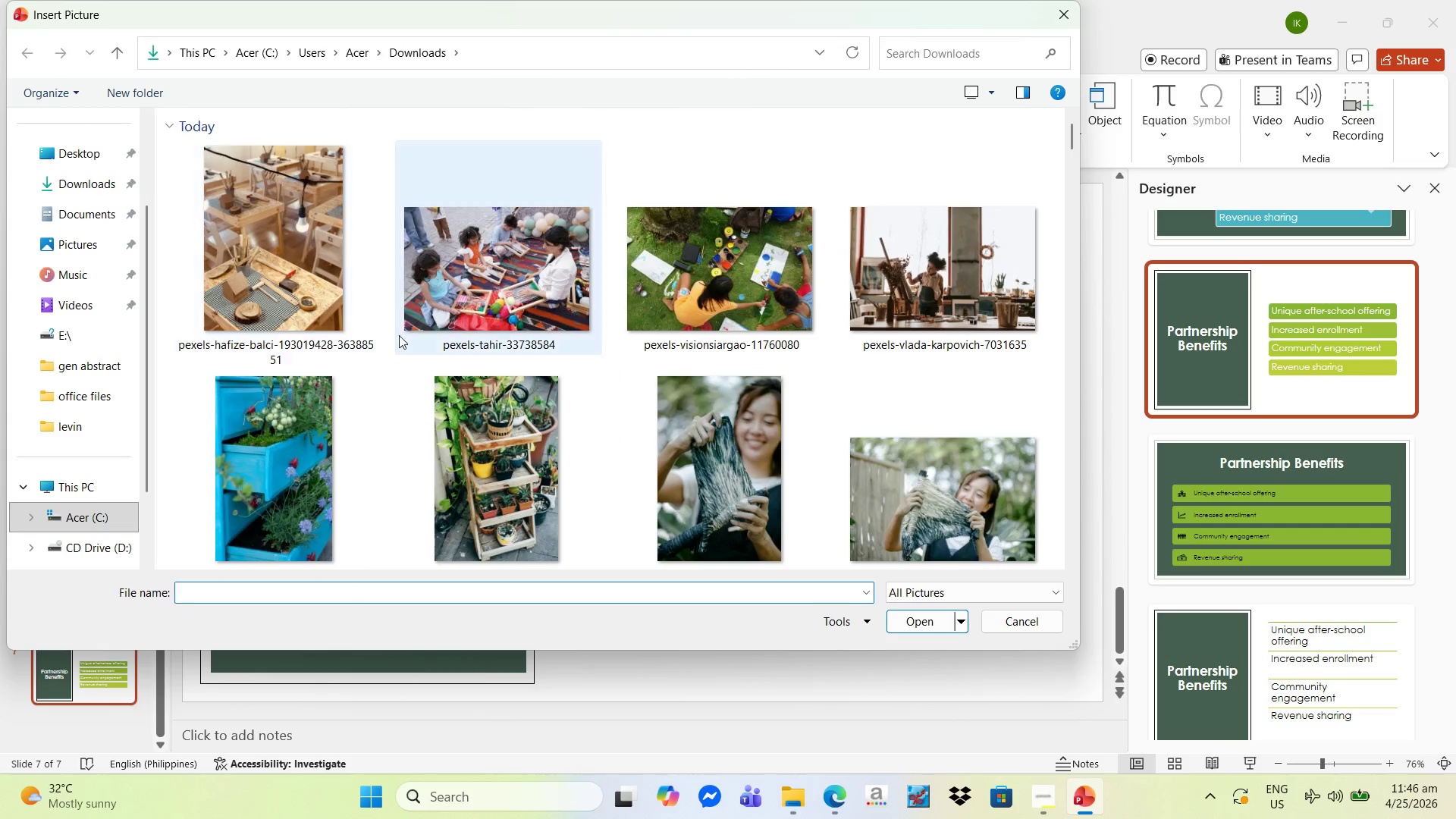 
scroll: coordinate [785, 450], scroll_direction: down, amount: 4.0
 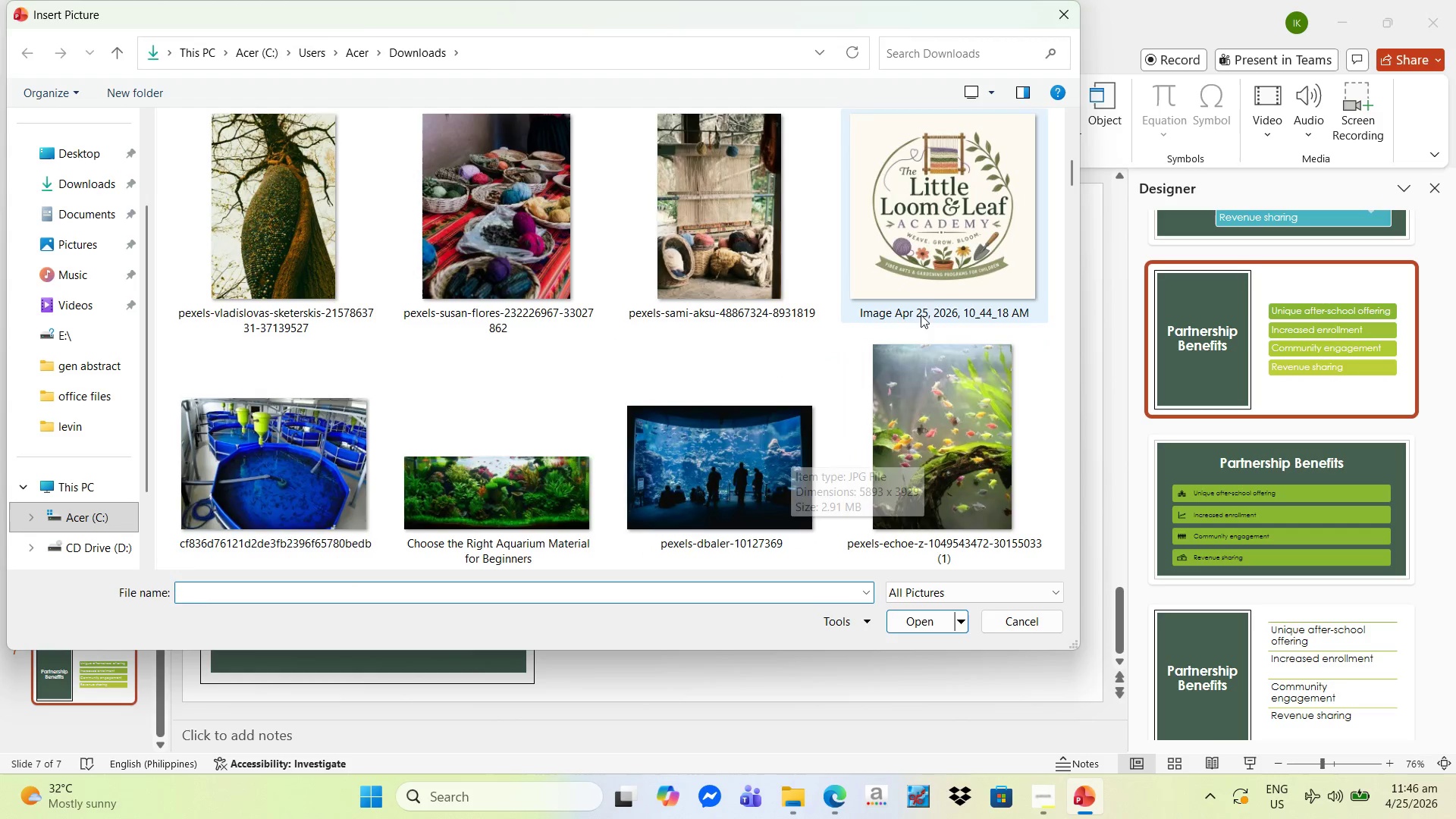 
left_click([929, 298])
 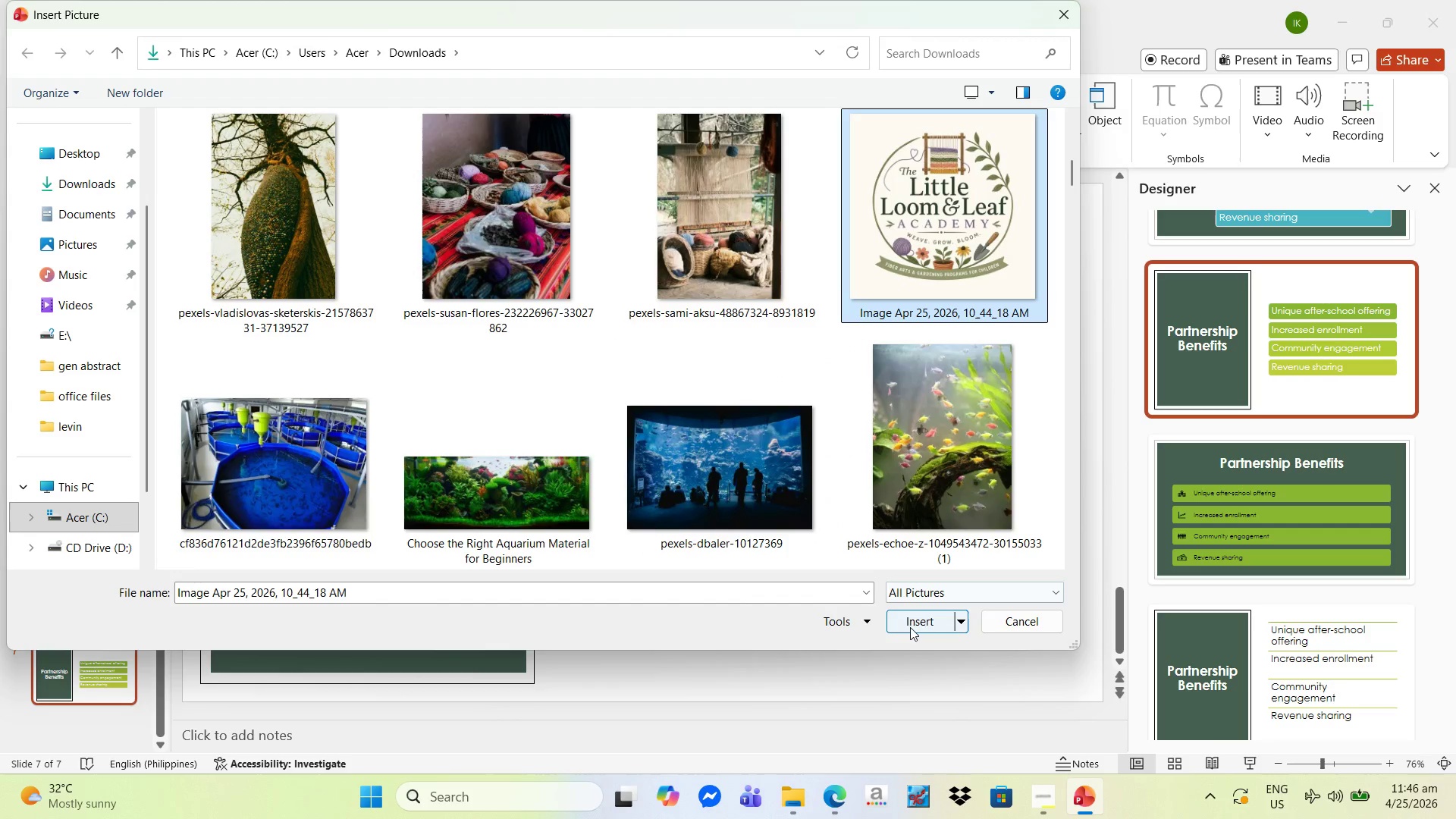 
left_click([910, 627])
 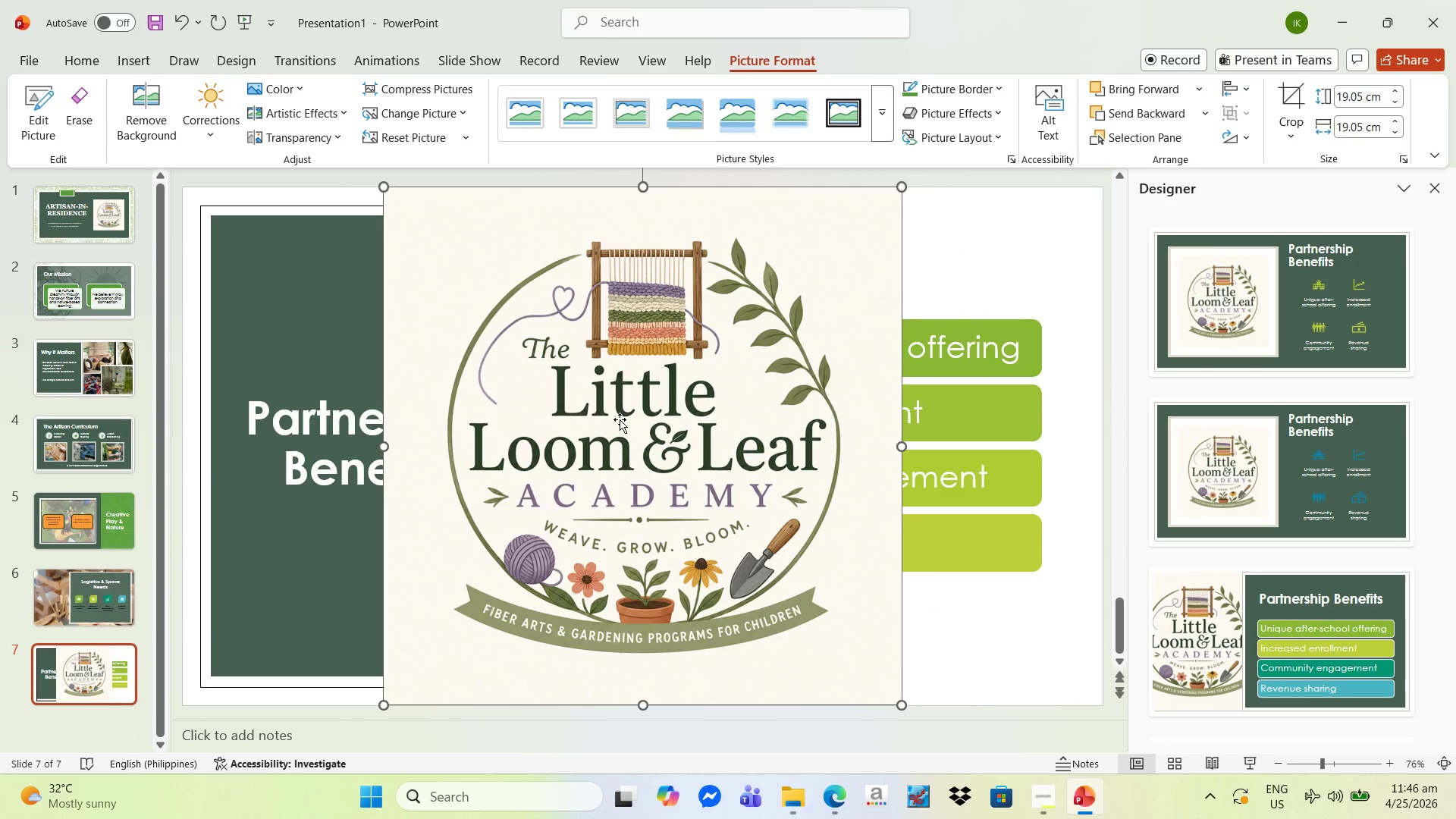 
wait(5.61)
 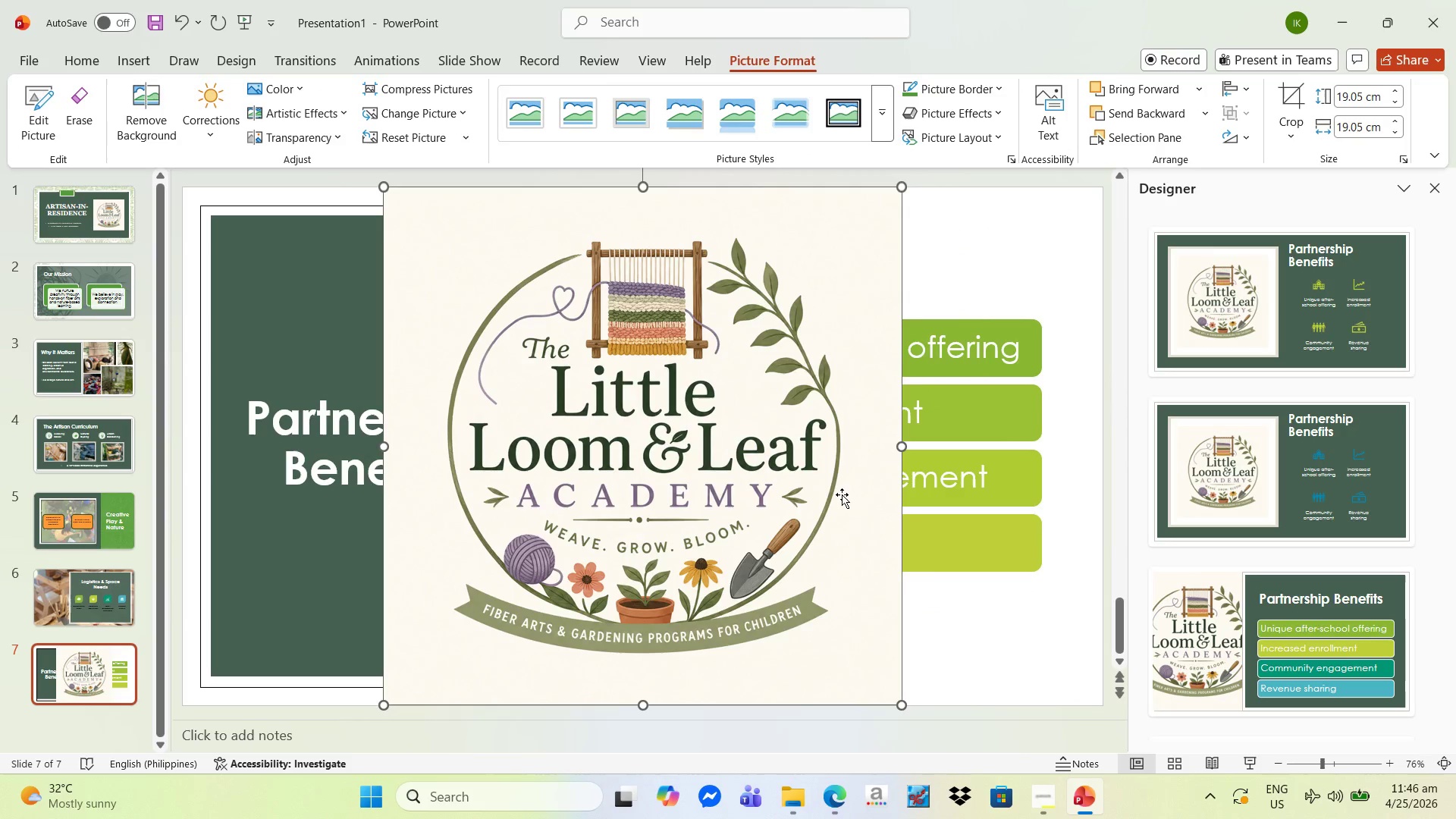 
left_click_drag(start_coordinate=[579, 215], to_coordinate=[741, 234])
 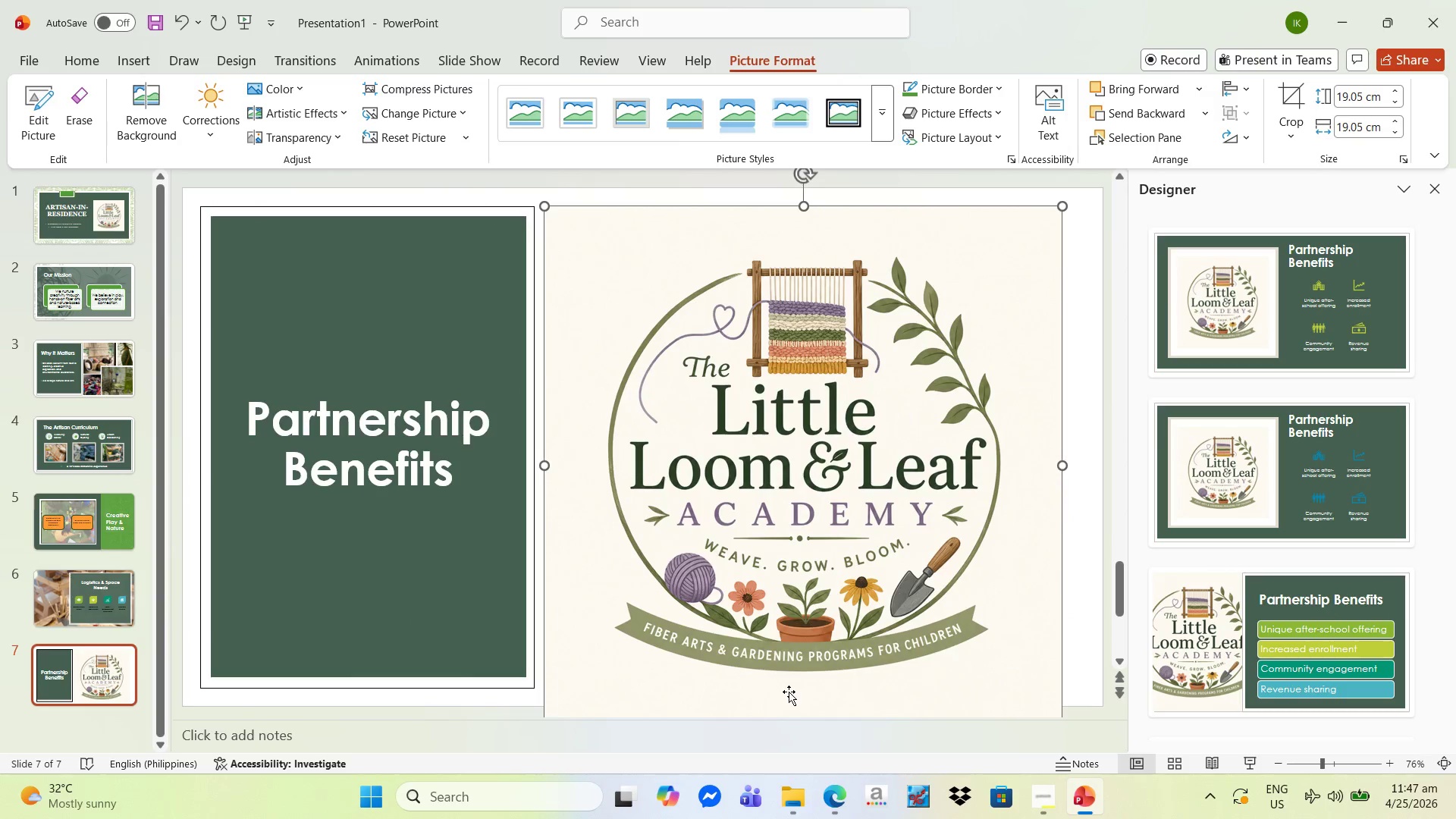 
scroll: coordinate [830, 625], scroll_direction: down, amount: 3.0
 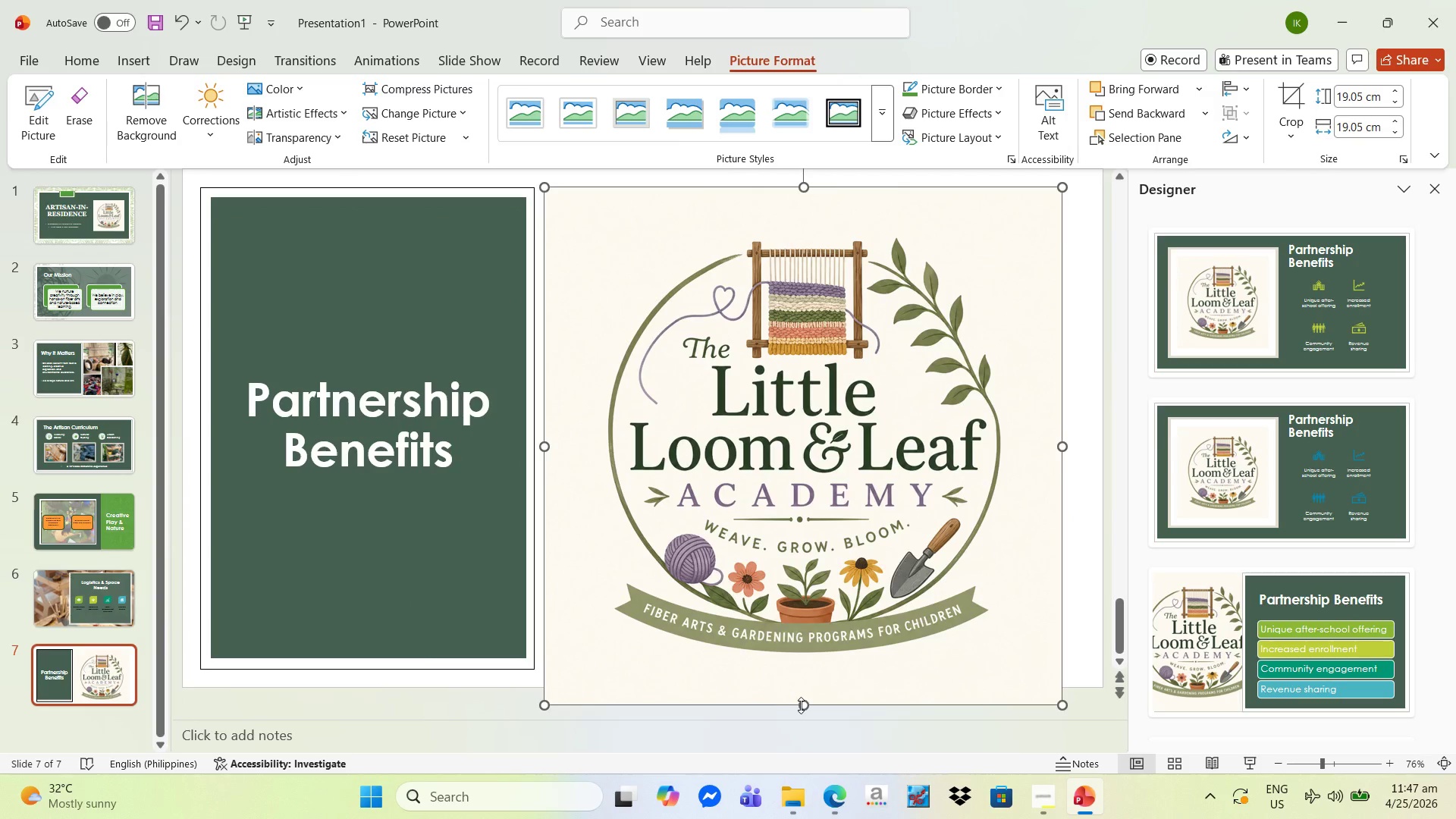 
left_click_drag(start_coordinate=[801, 705], to_coordinate=[811, 670])
 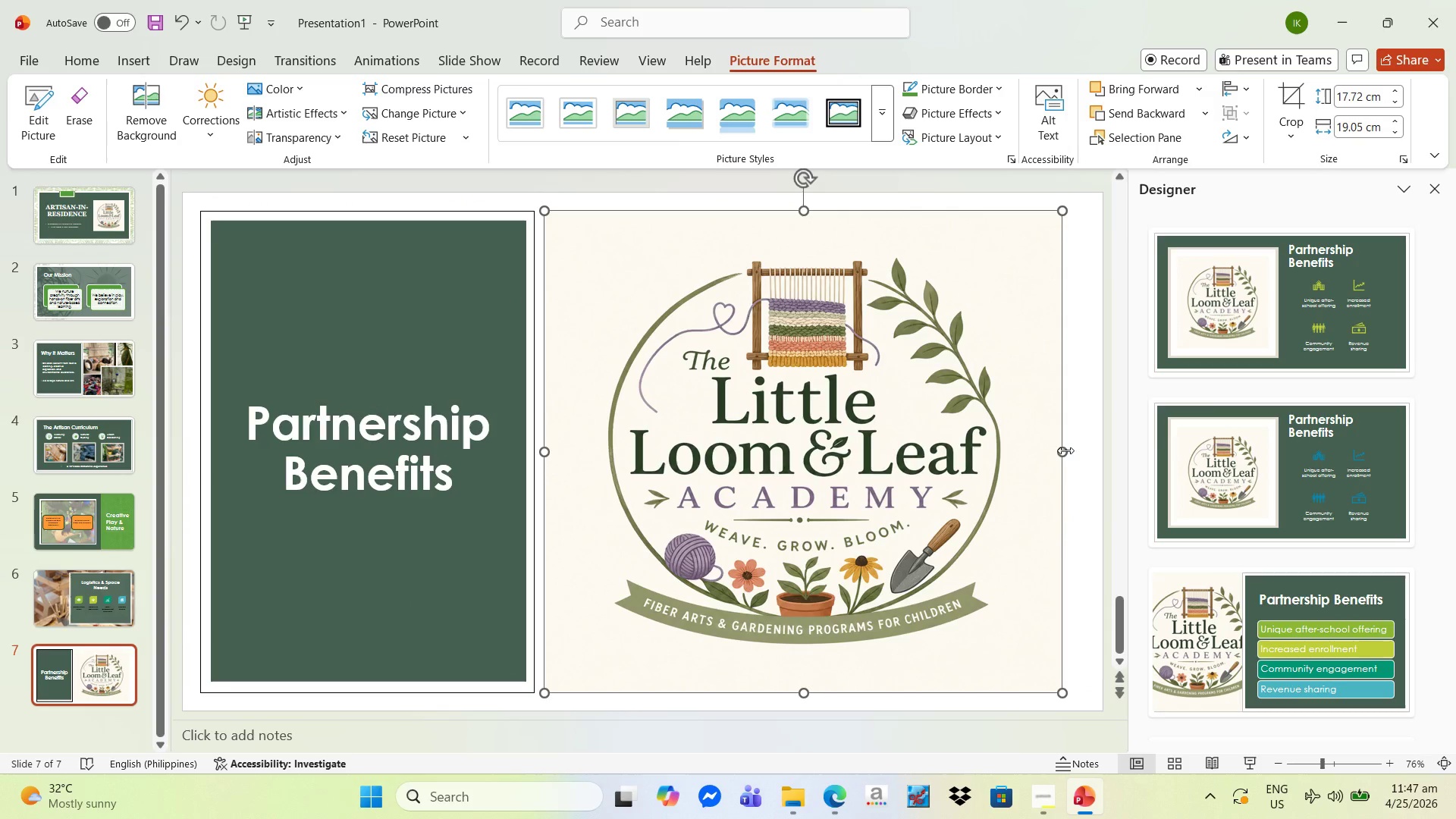 
left_click_drag(start_coordinate=[1068, 450], to_coordinate=[1082, 448])
 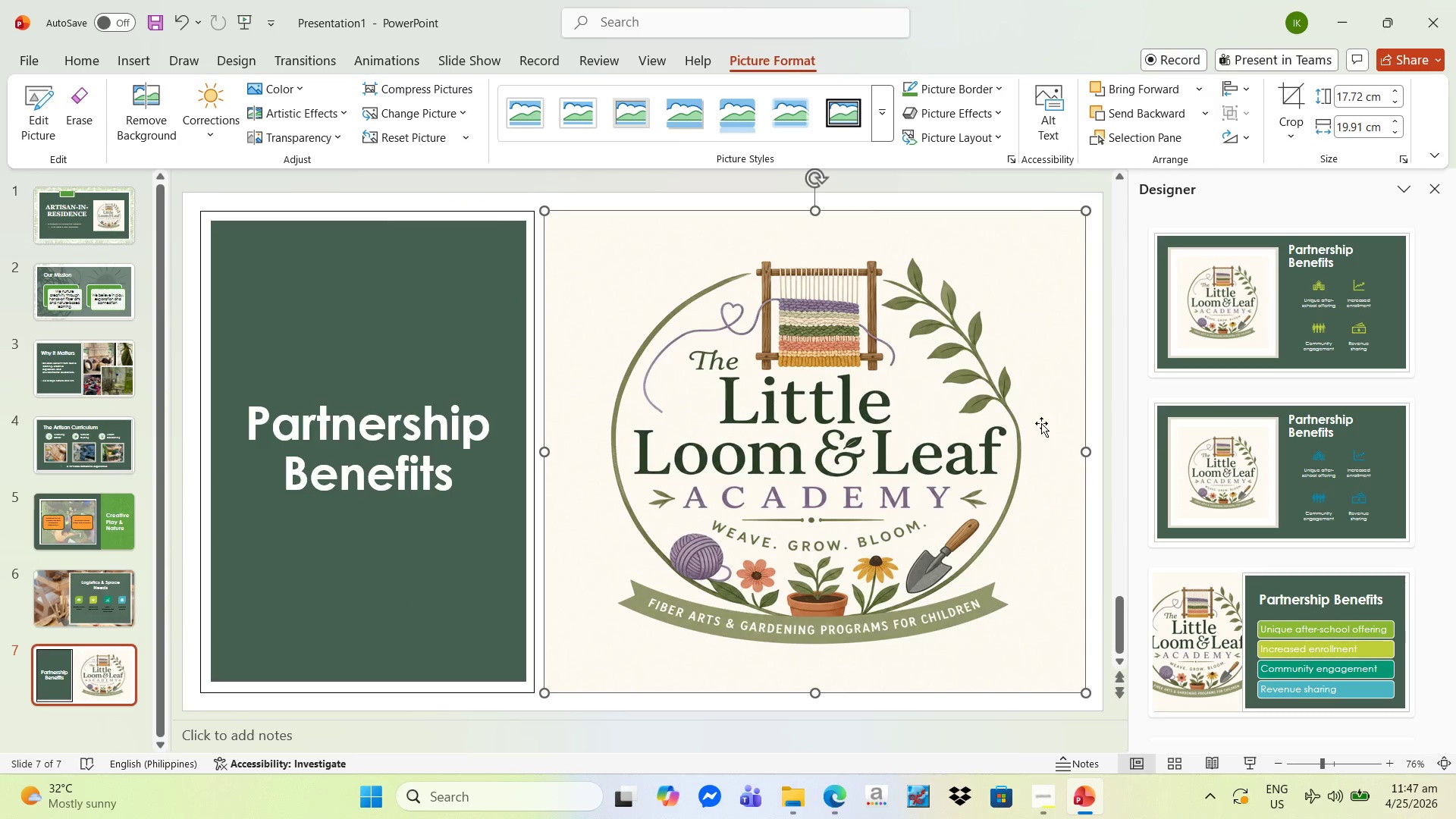 
right_click([1034, 309])
 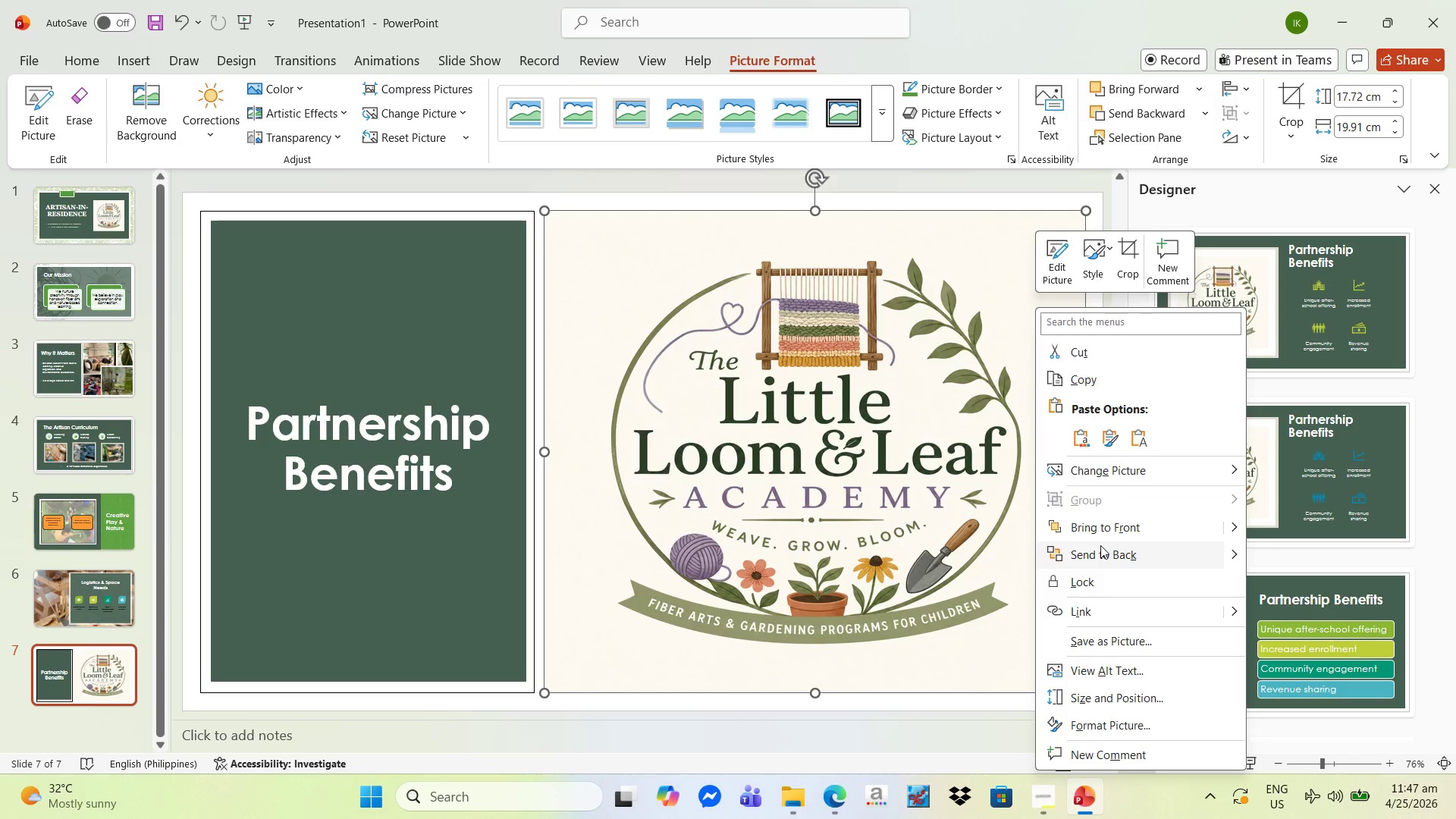 
left_click([1100, 548])
 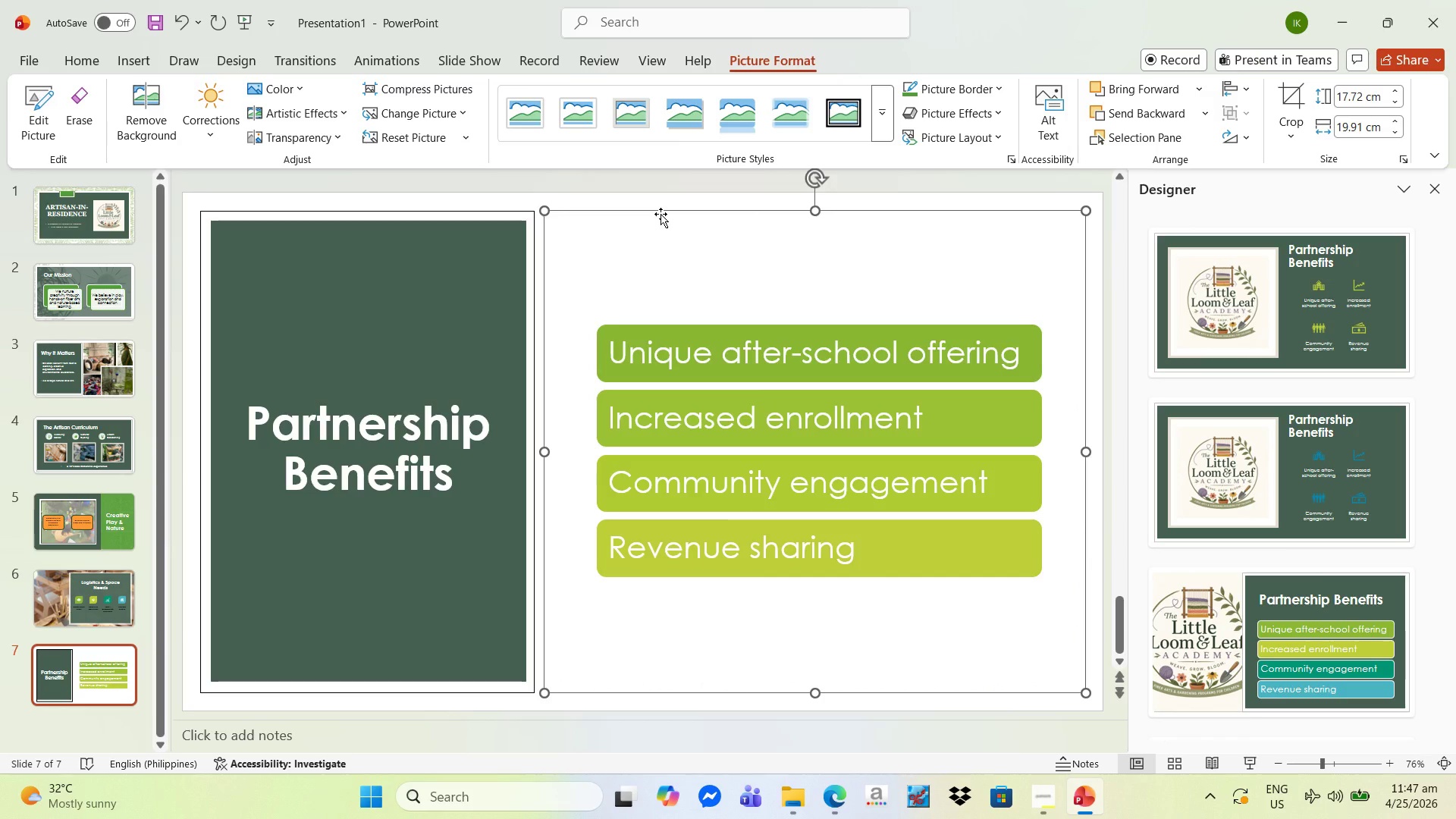 
key(Control+Z)
 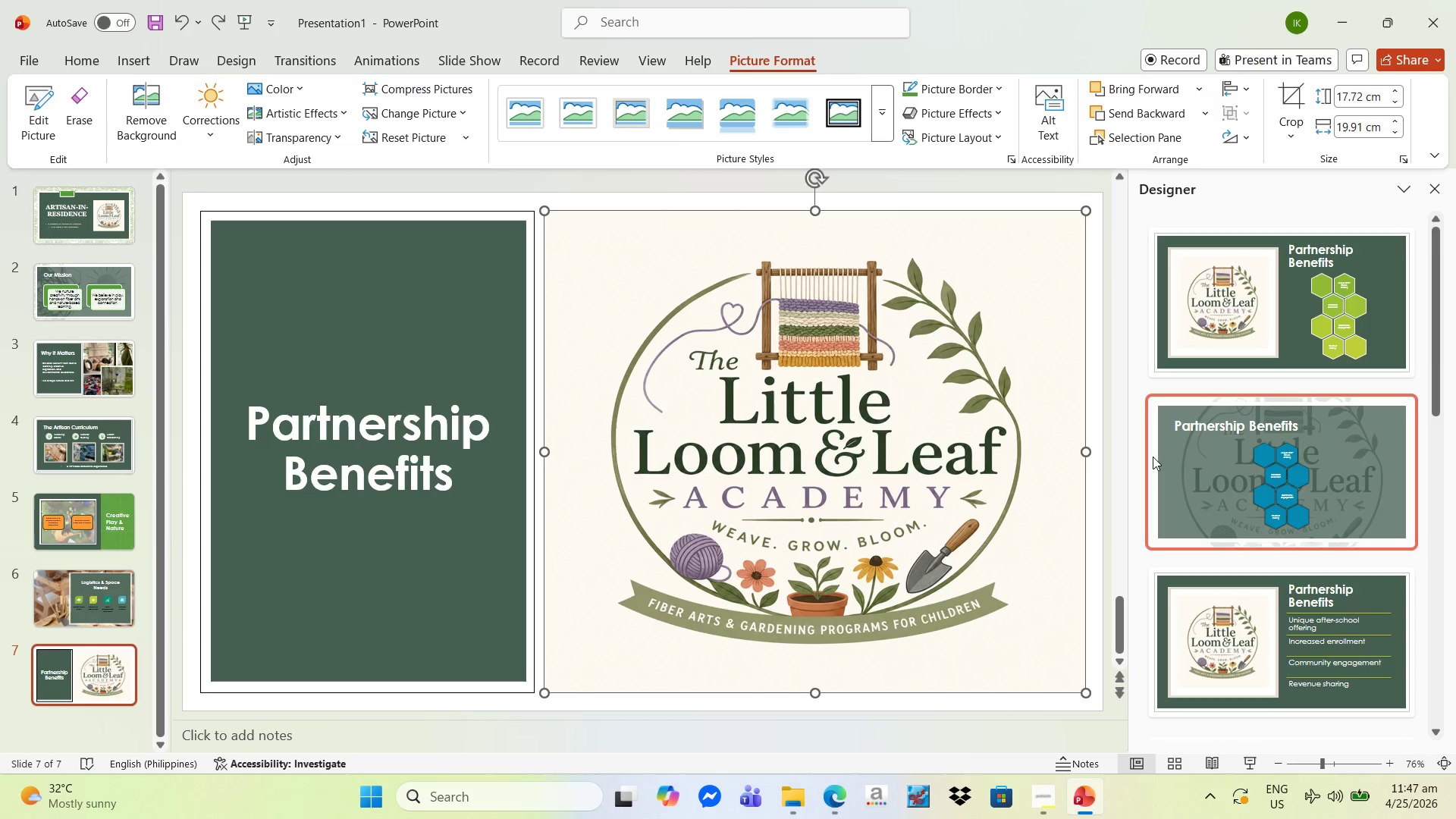 
scroll: coordinate [1298, 399], scroll_direction: down, amount: 30.0
 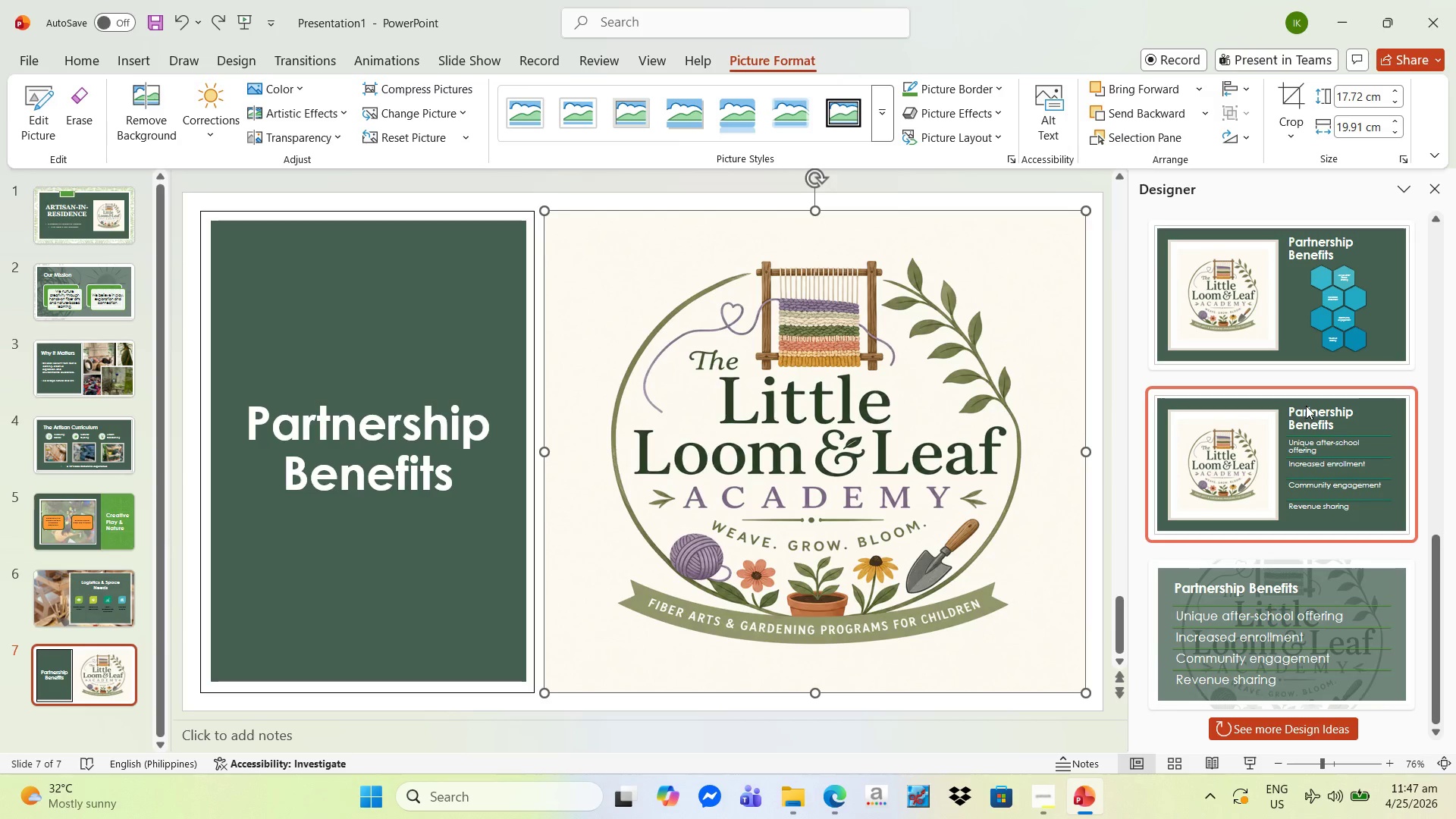 
key(Control+Z)
 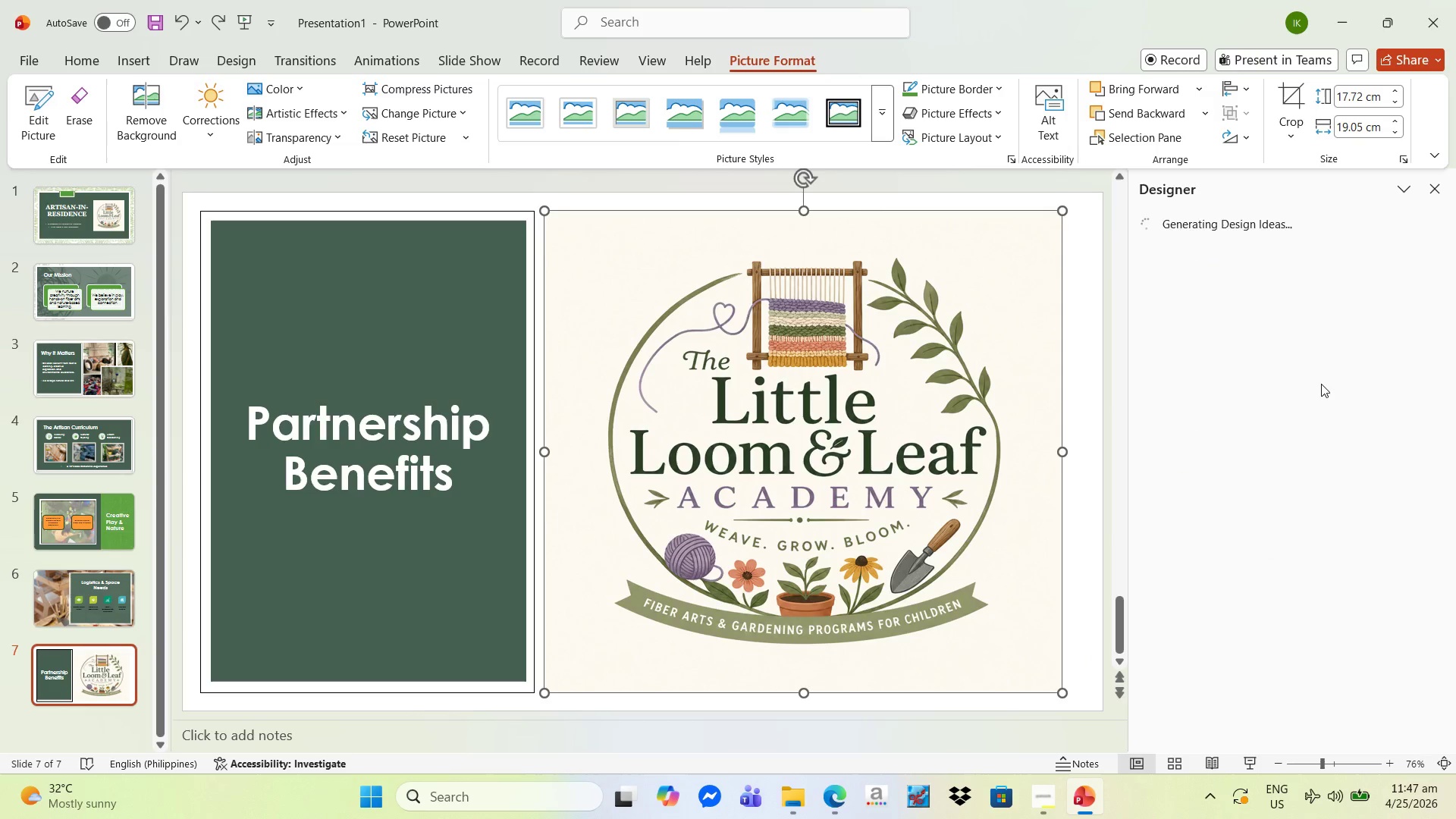 
key(Control+Z)
 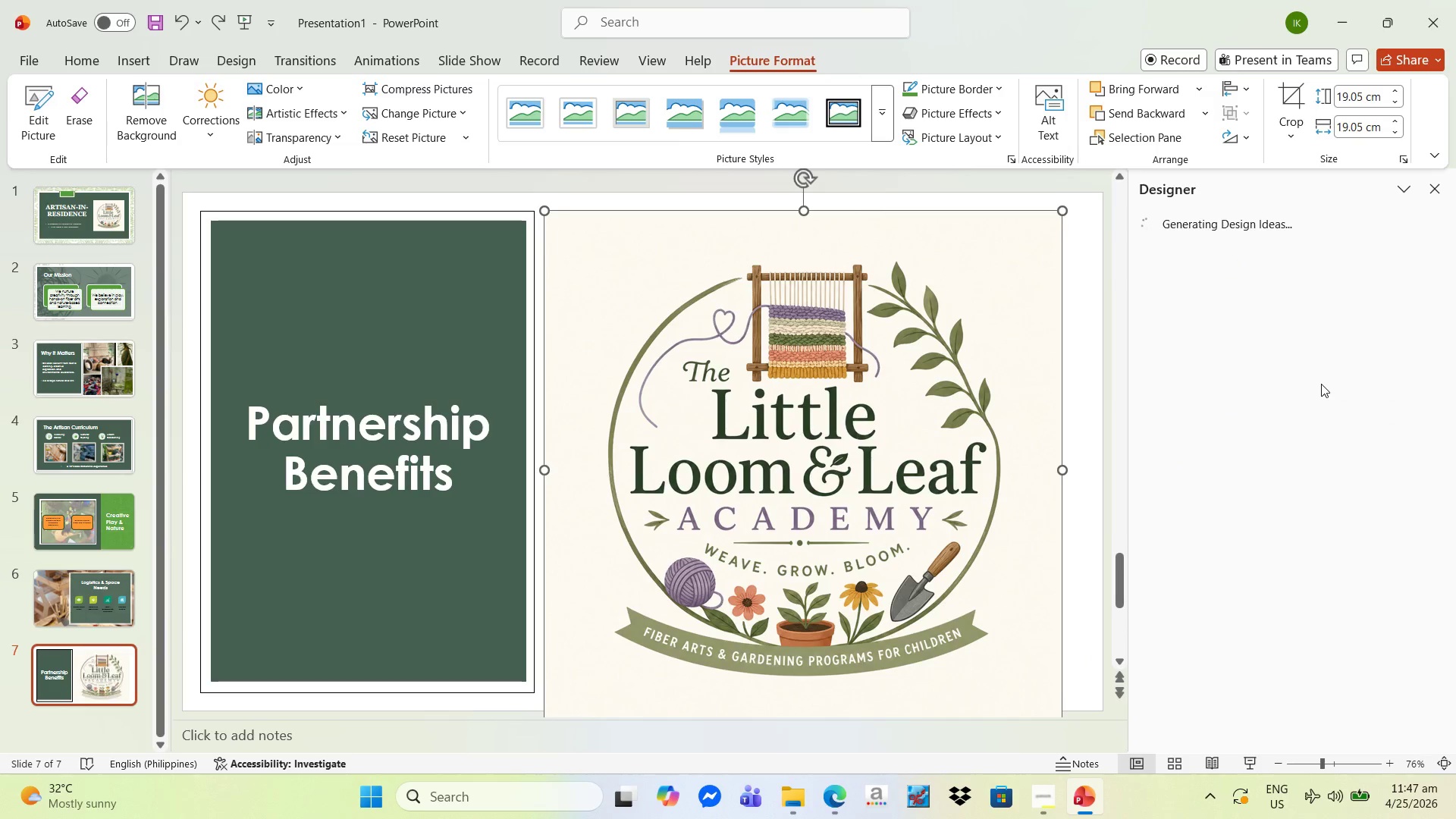 
key(Control+Z)
 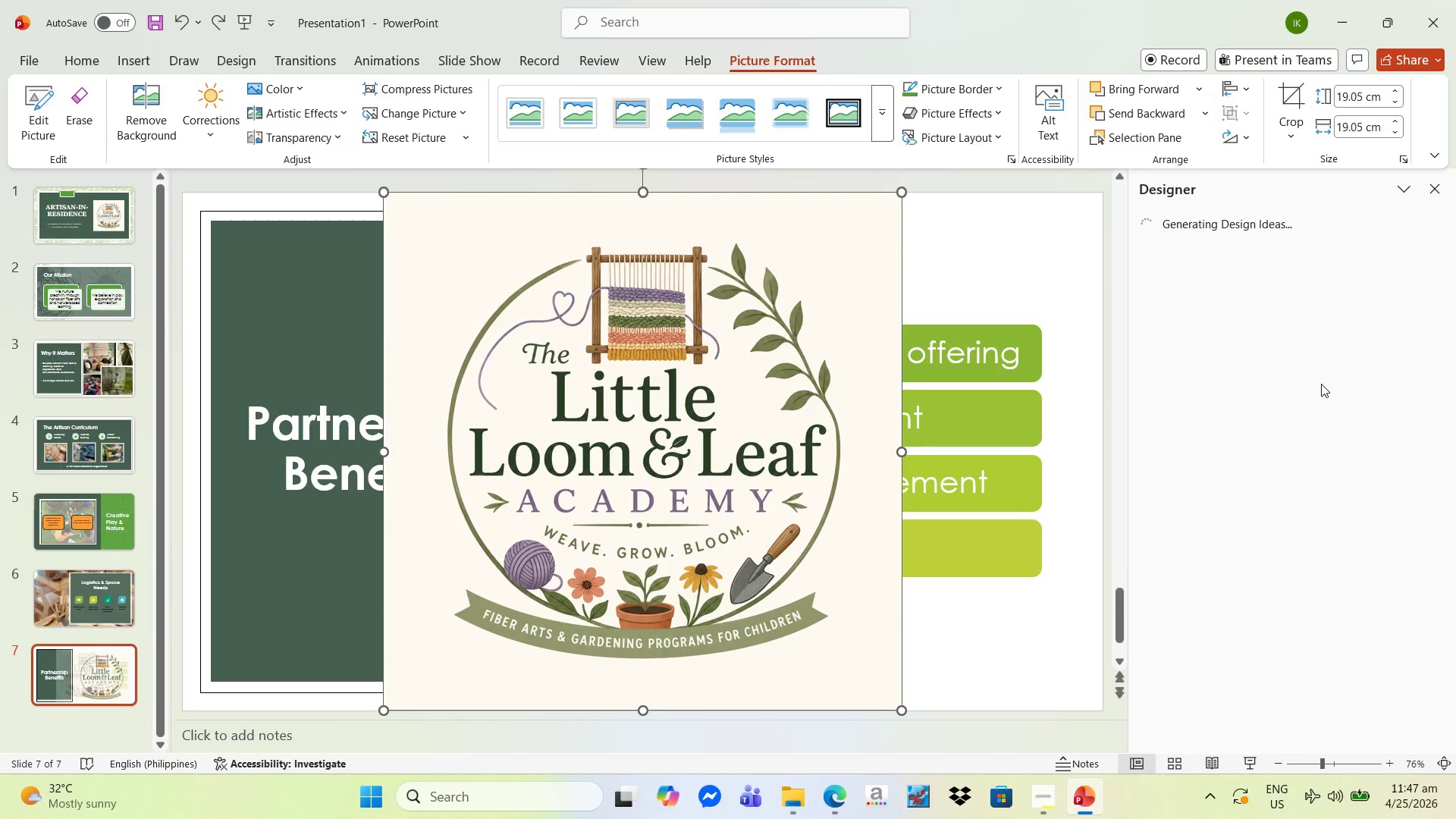 
key(Control+Z)
 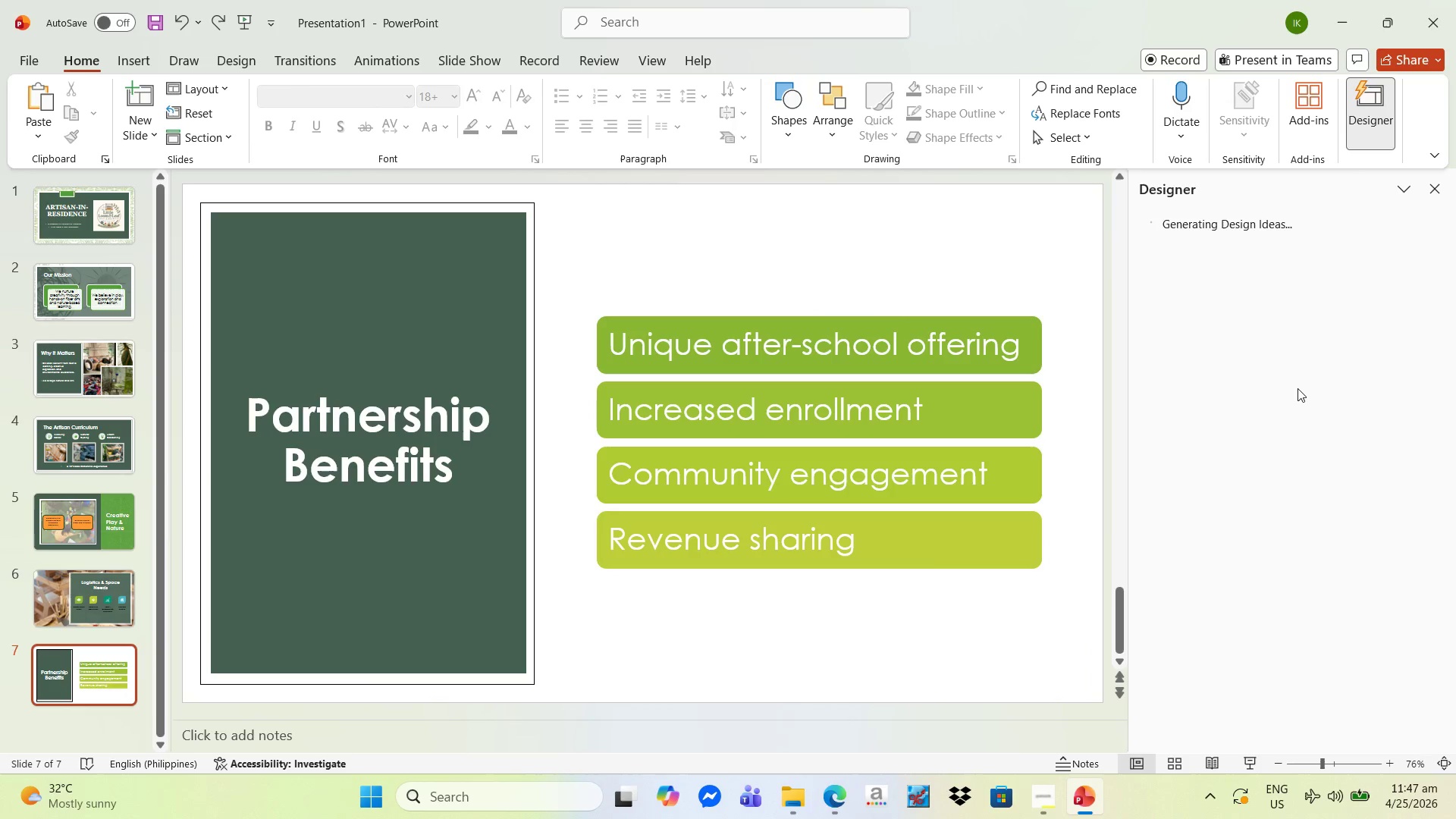 
key(Alt+Tab)
 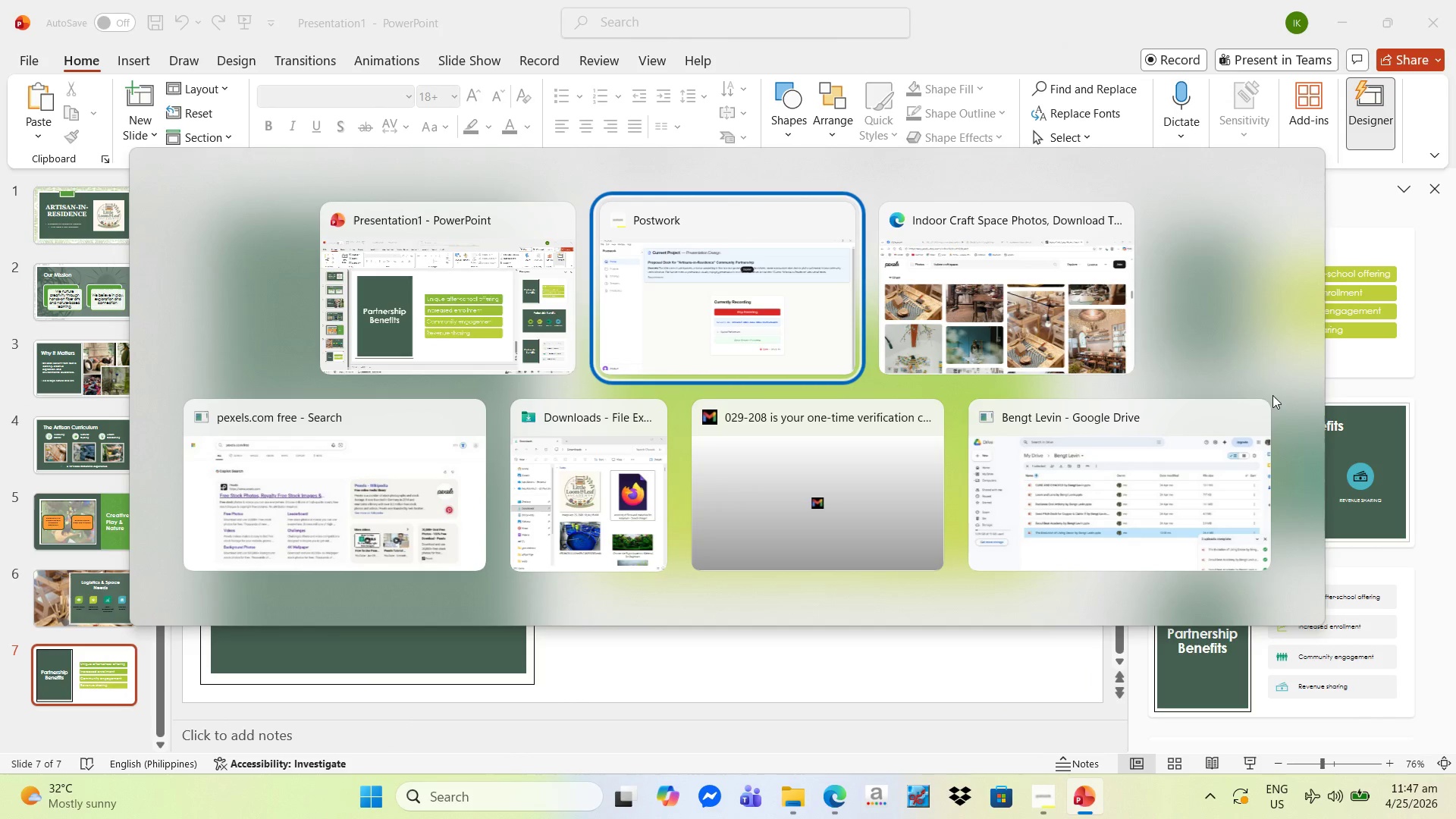 
key(Alt+Tab)
 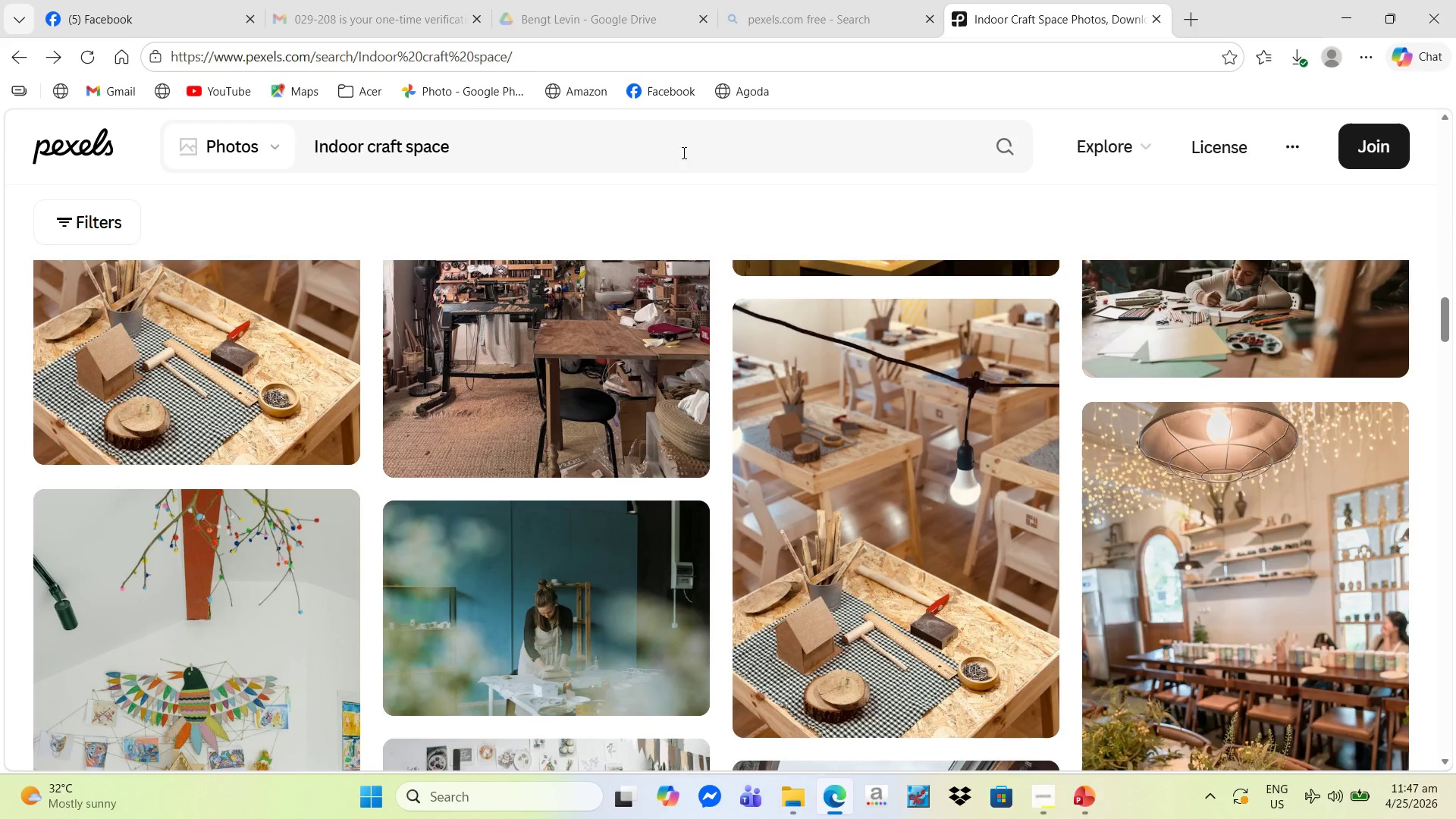 
left_click_drag(start_coordinate=[582, 155], to_coordinate=[292, 144])
 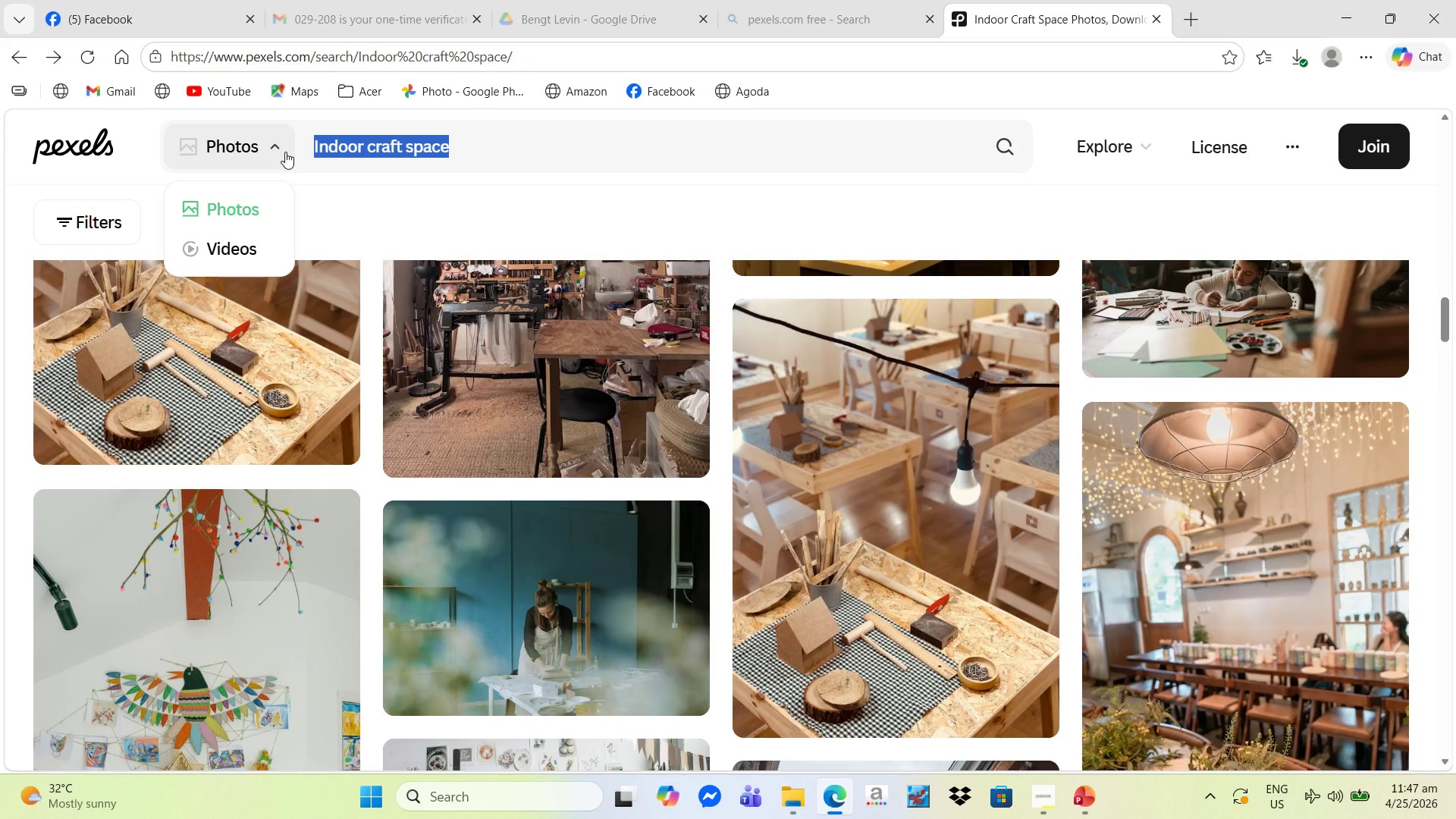 
type(partnership)
 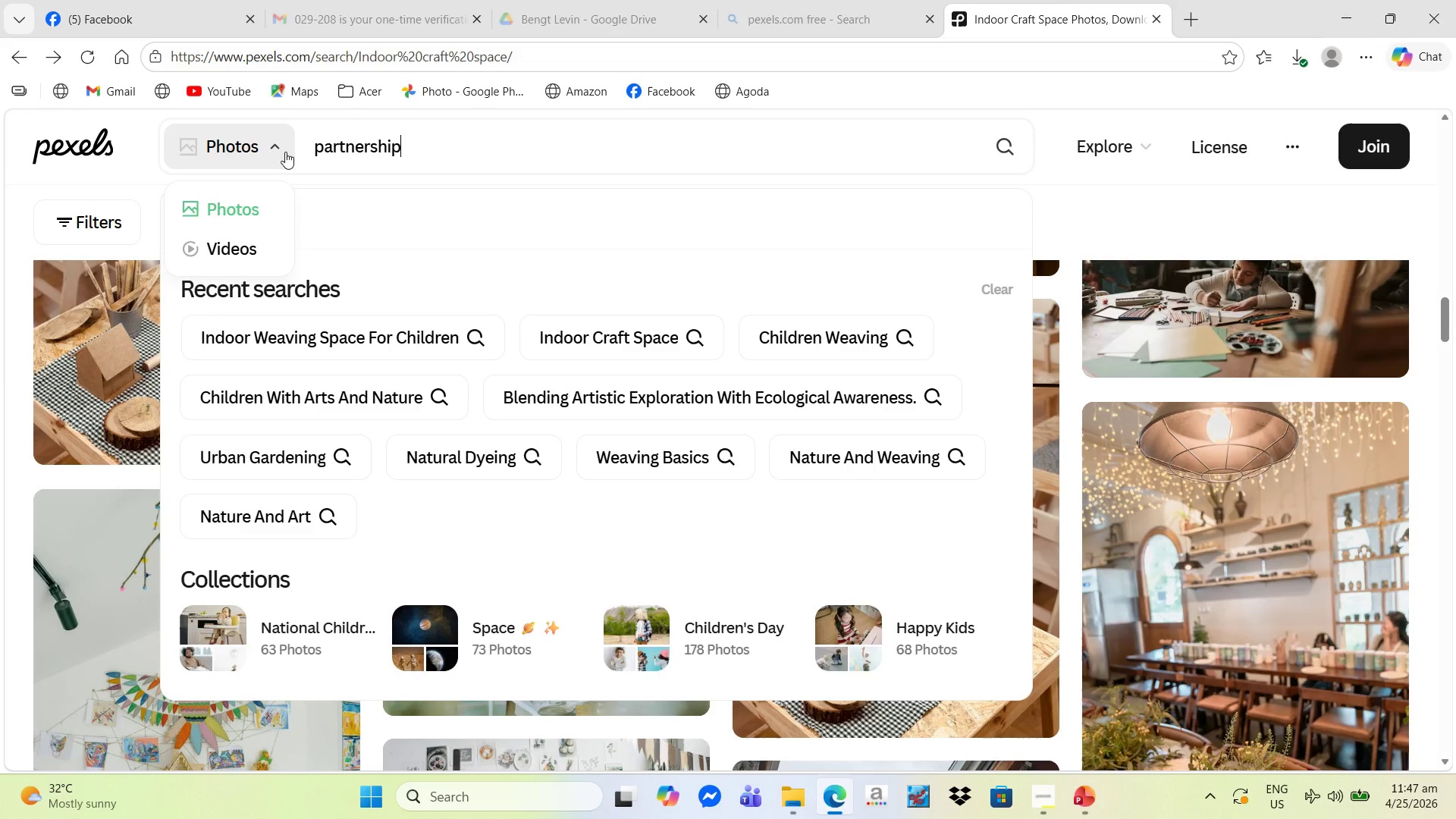 
key(Enter)
 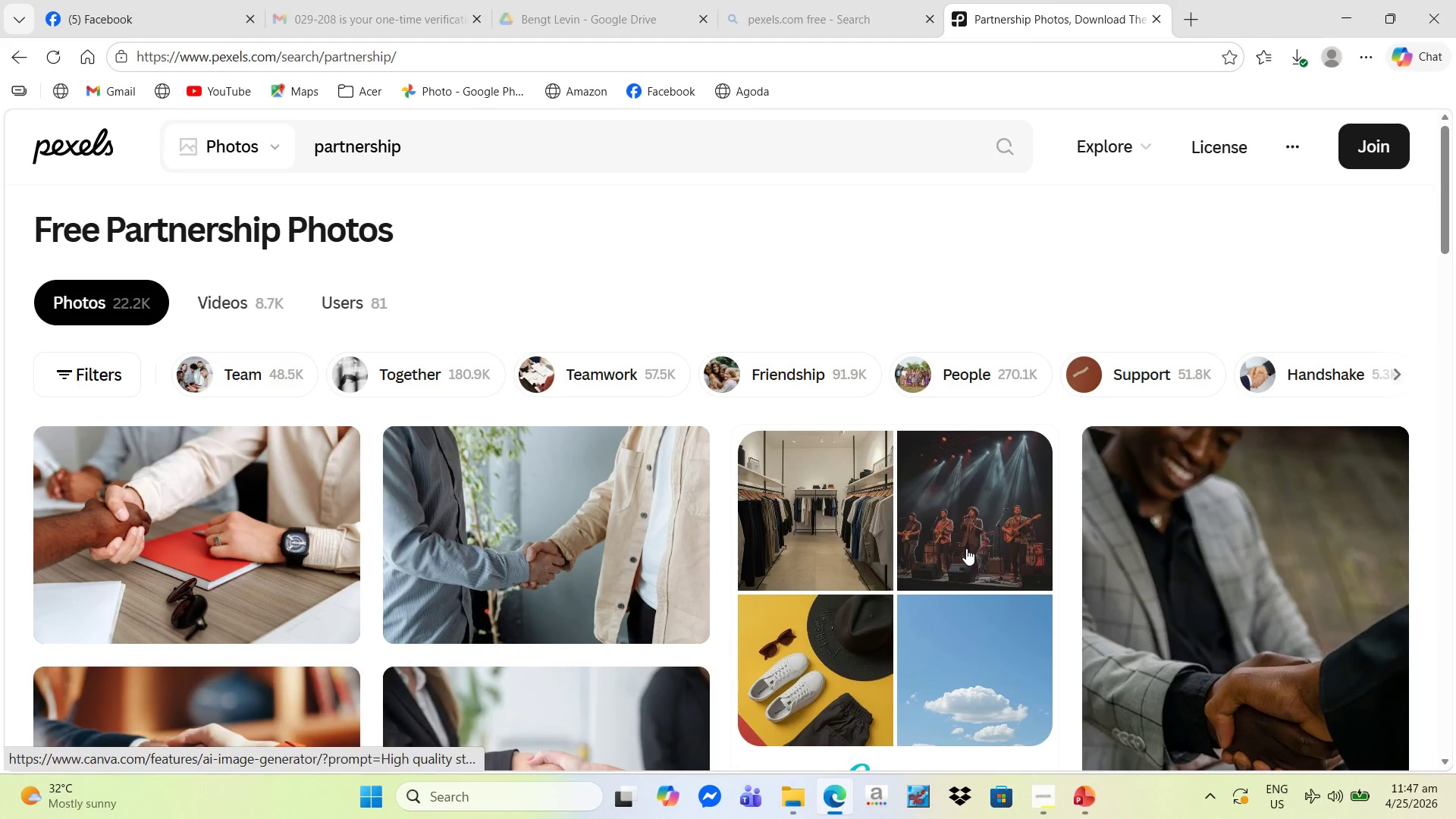 
scroll: coordinate [738, 508], scroll_direction: down, amount: 14.0
 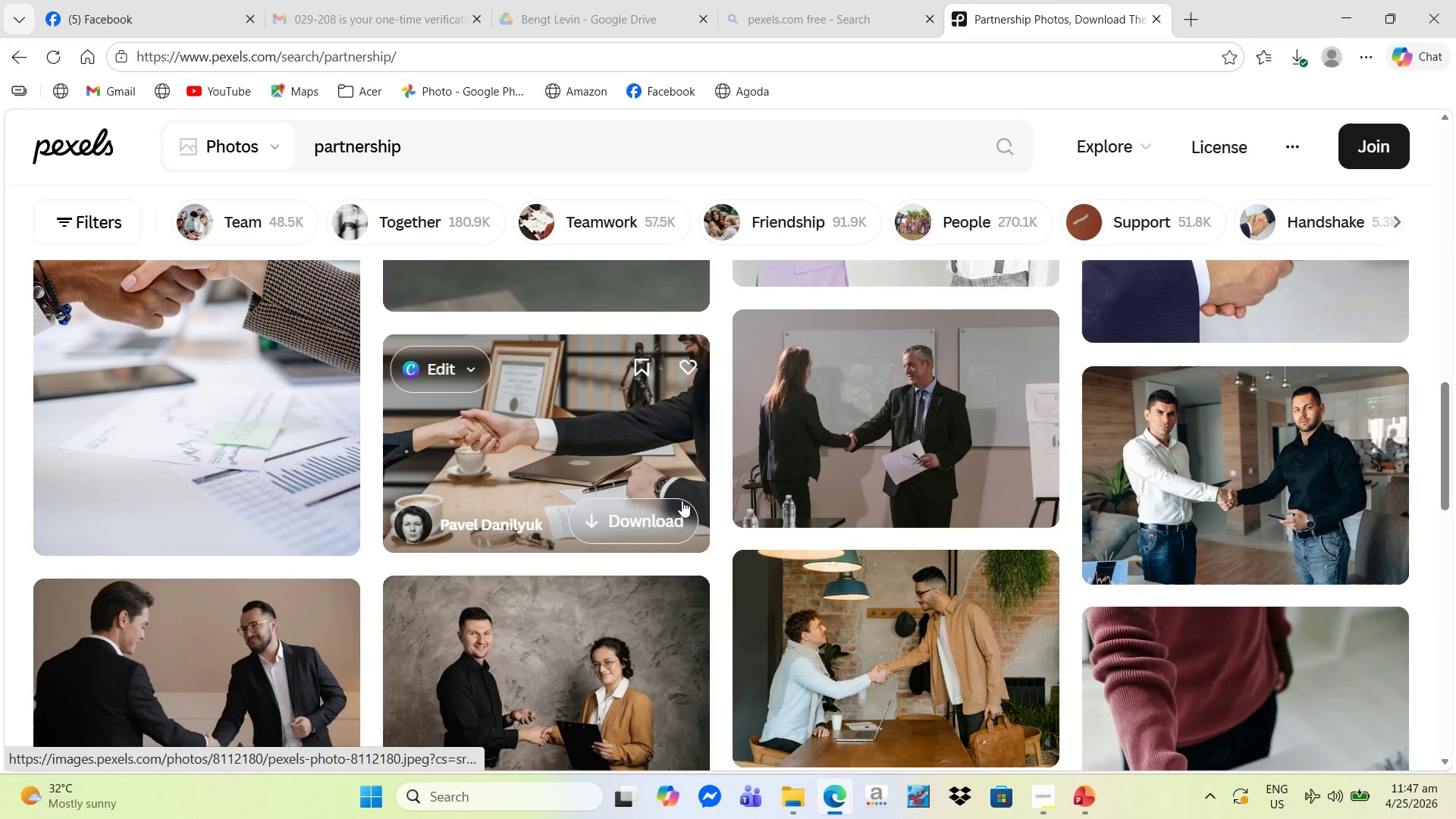 
scroll: coordinate [394, 461], scroll_direction: up, amount: 2.0
 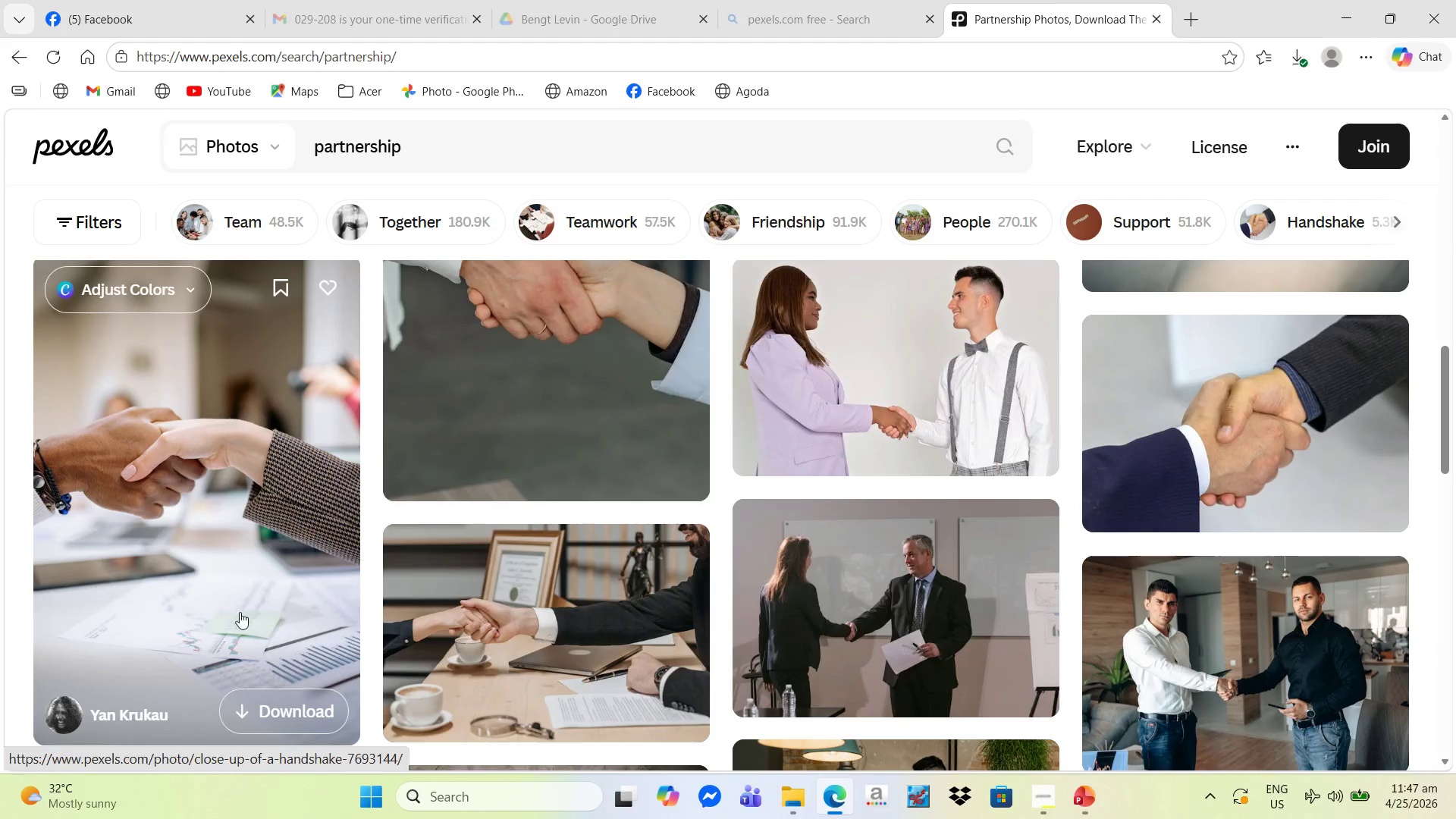 
left_click([271, 715])
 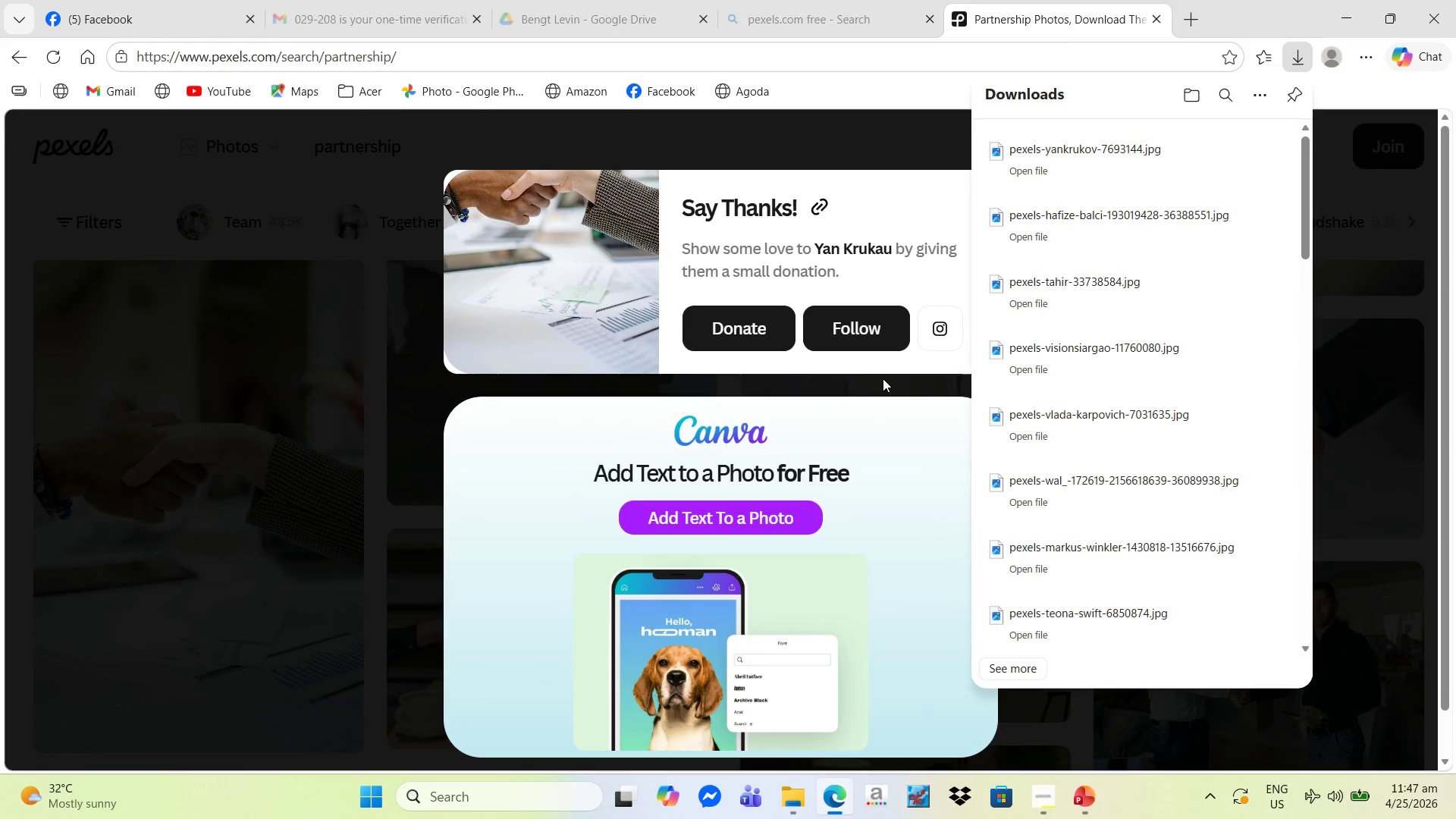 
key(Alt+Tab)
 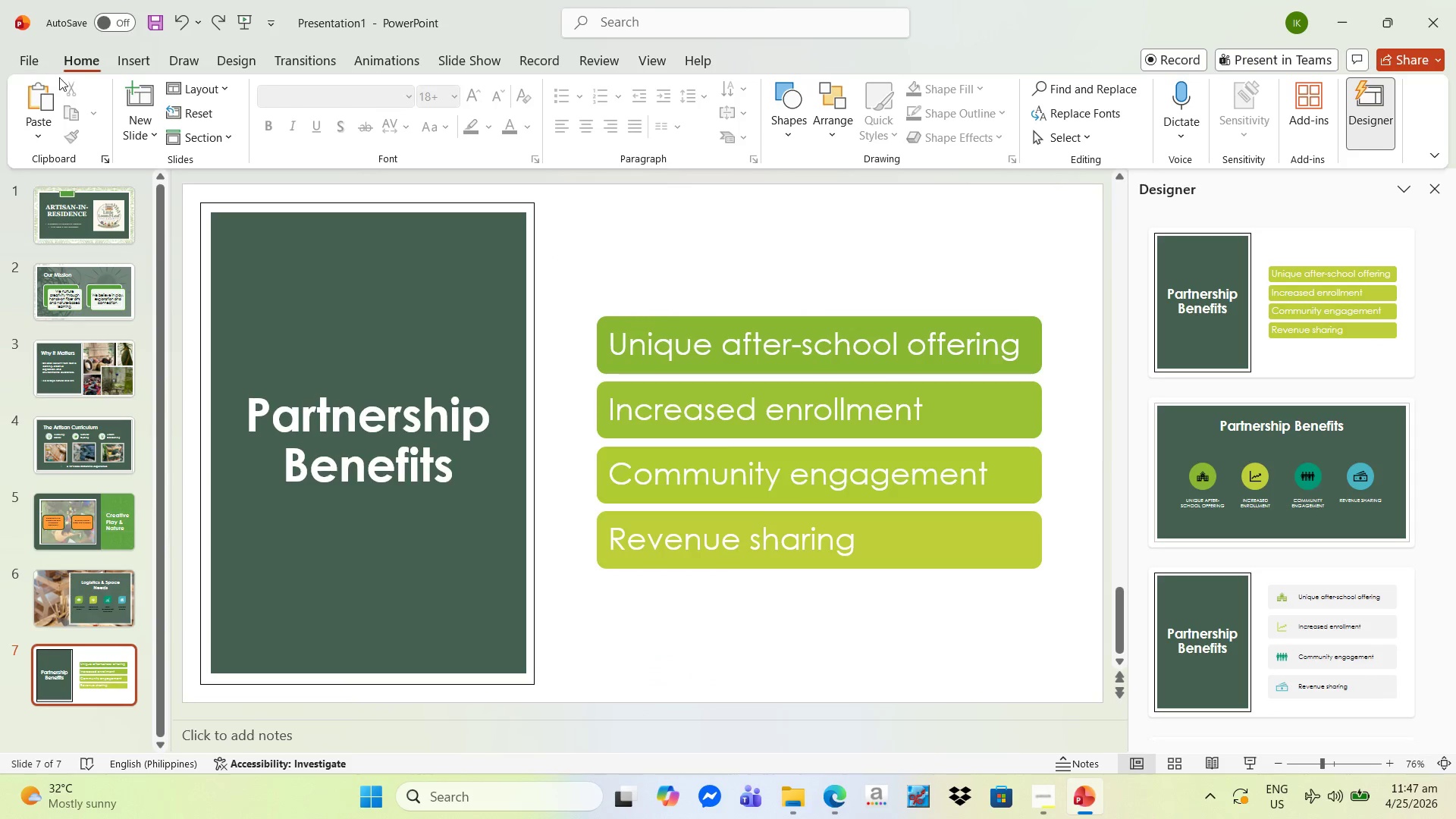 
left_click([143, 64])
 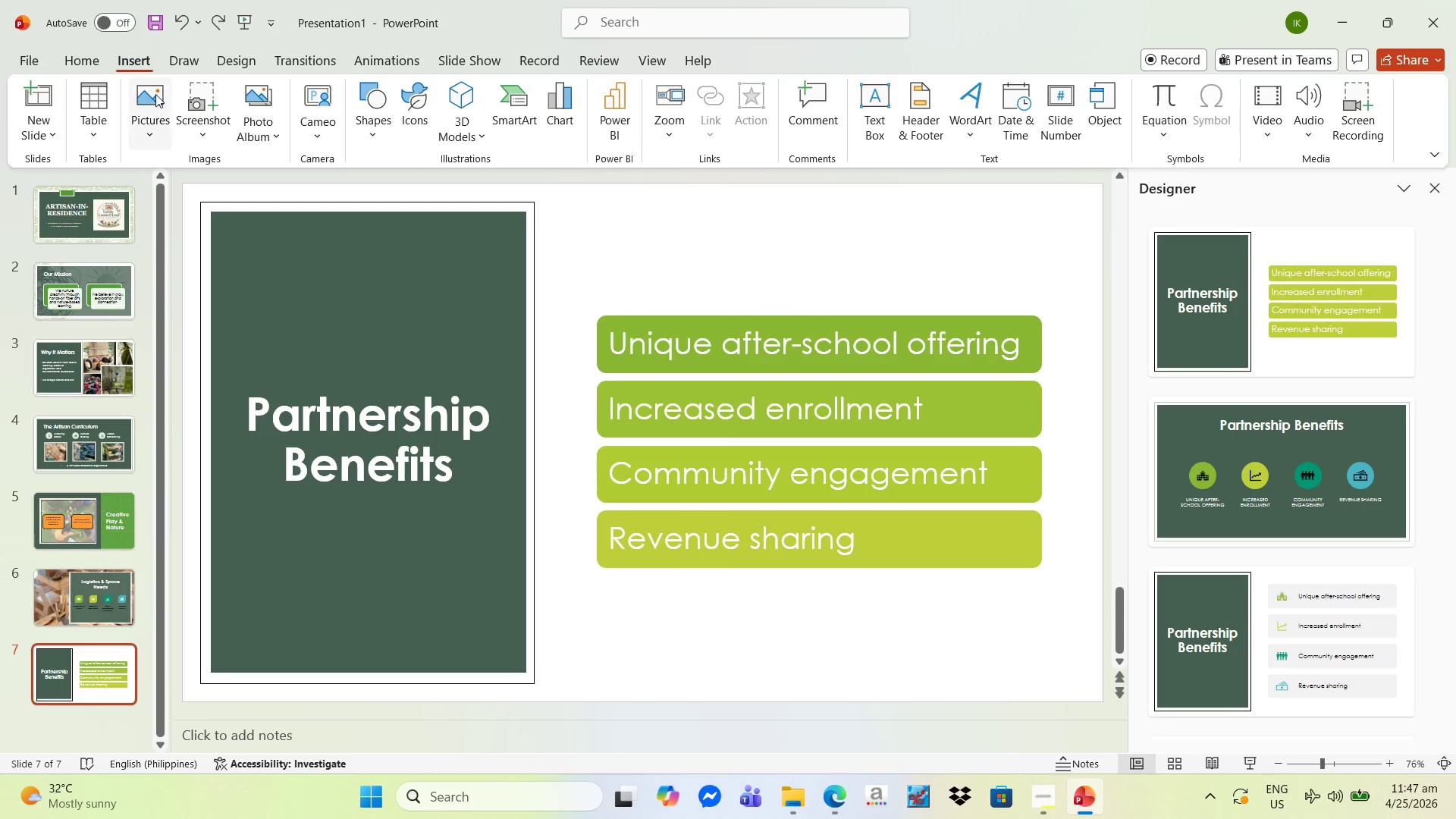 
left_click([164, 107])
 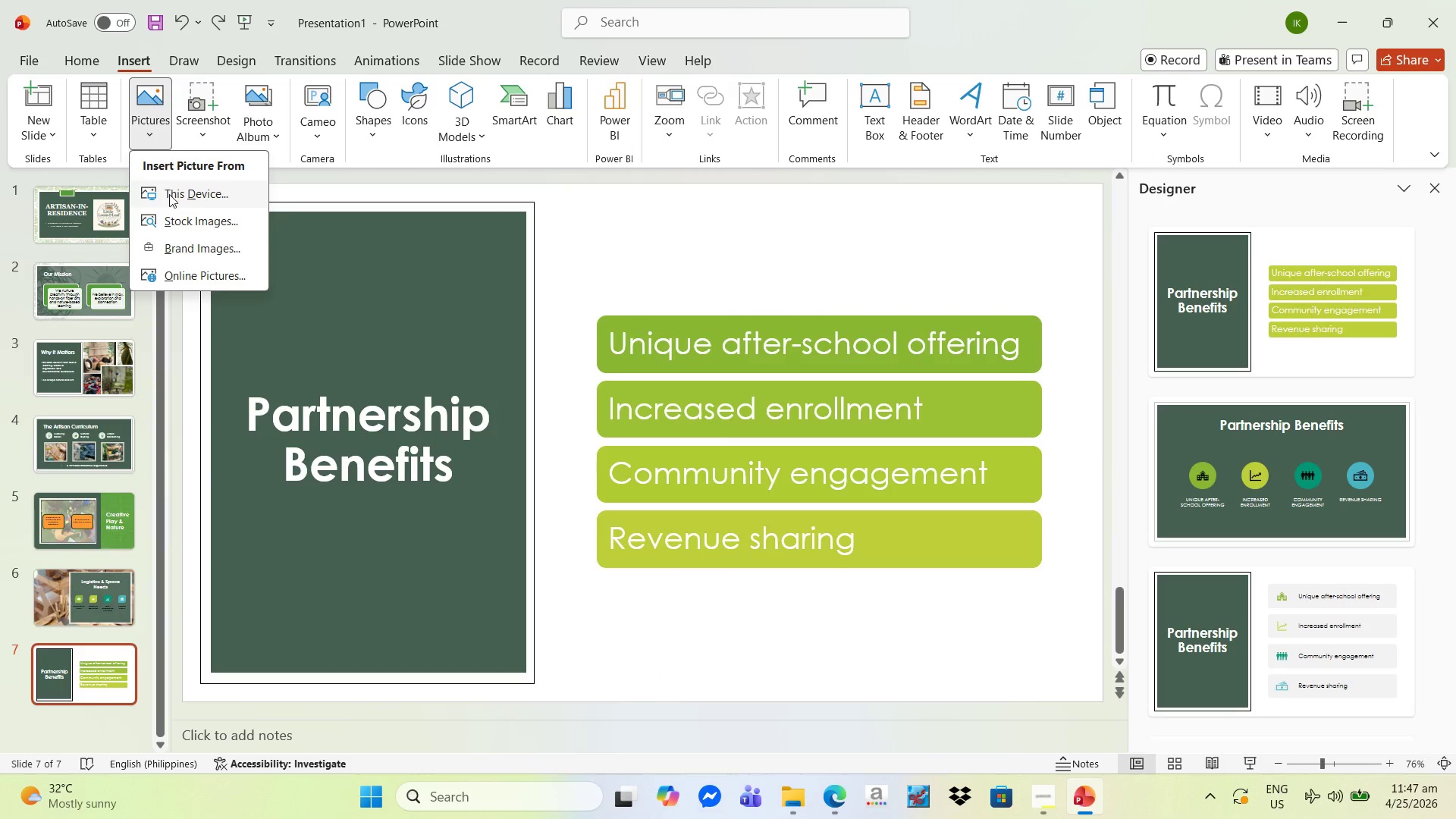 
left_click([171, 197])
 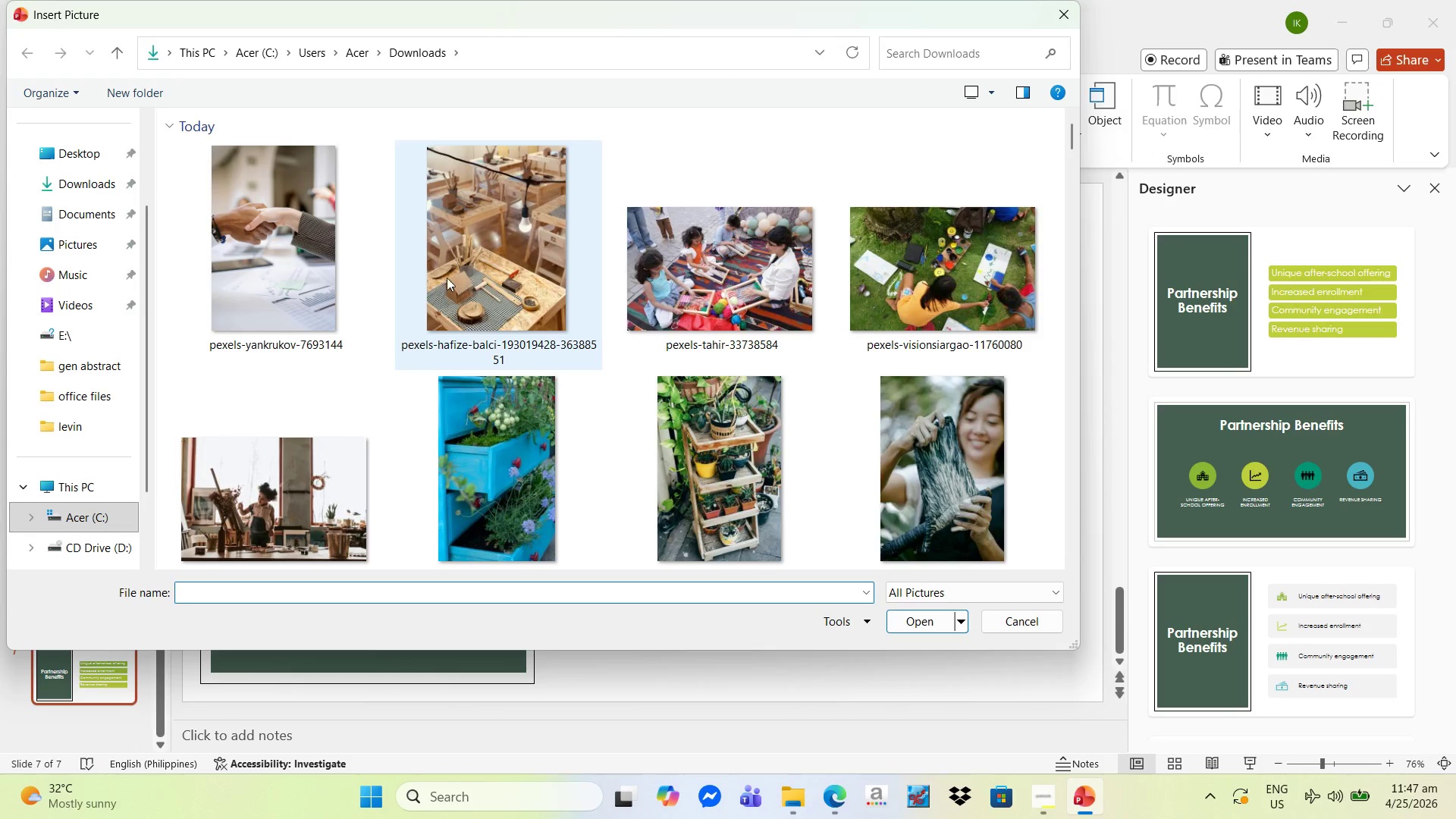 
left_click([275, 245])
 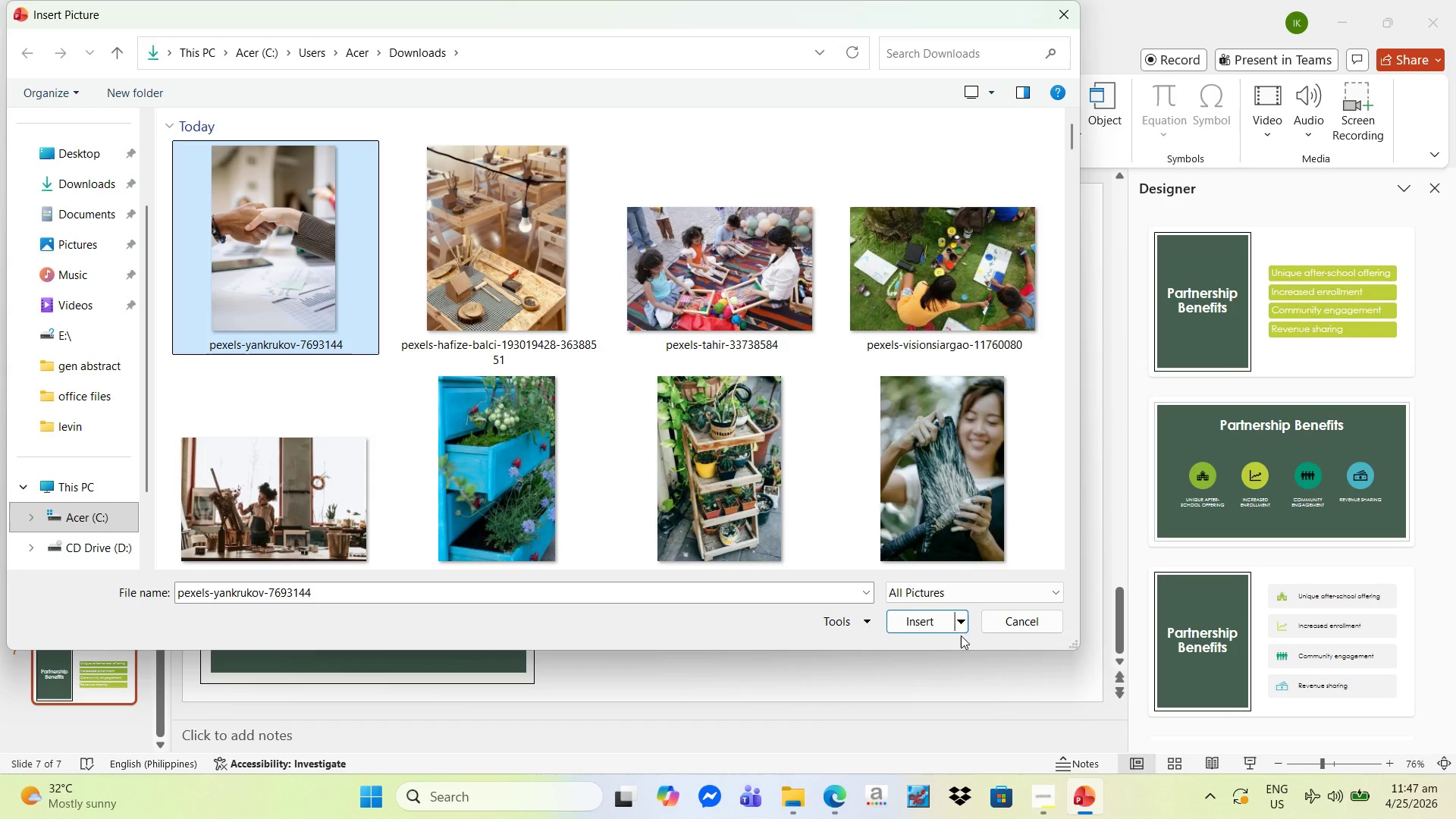 
left_click([934, 617])
 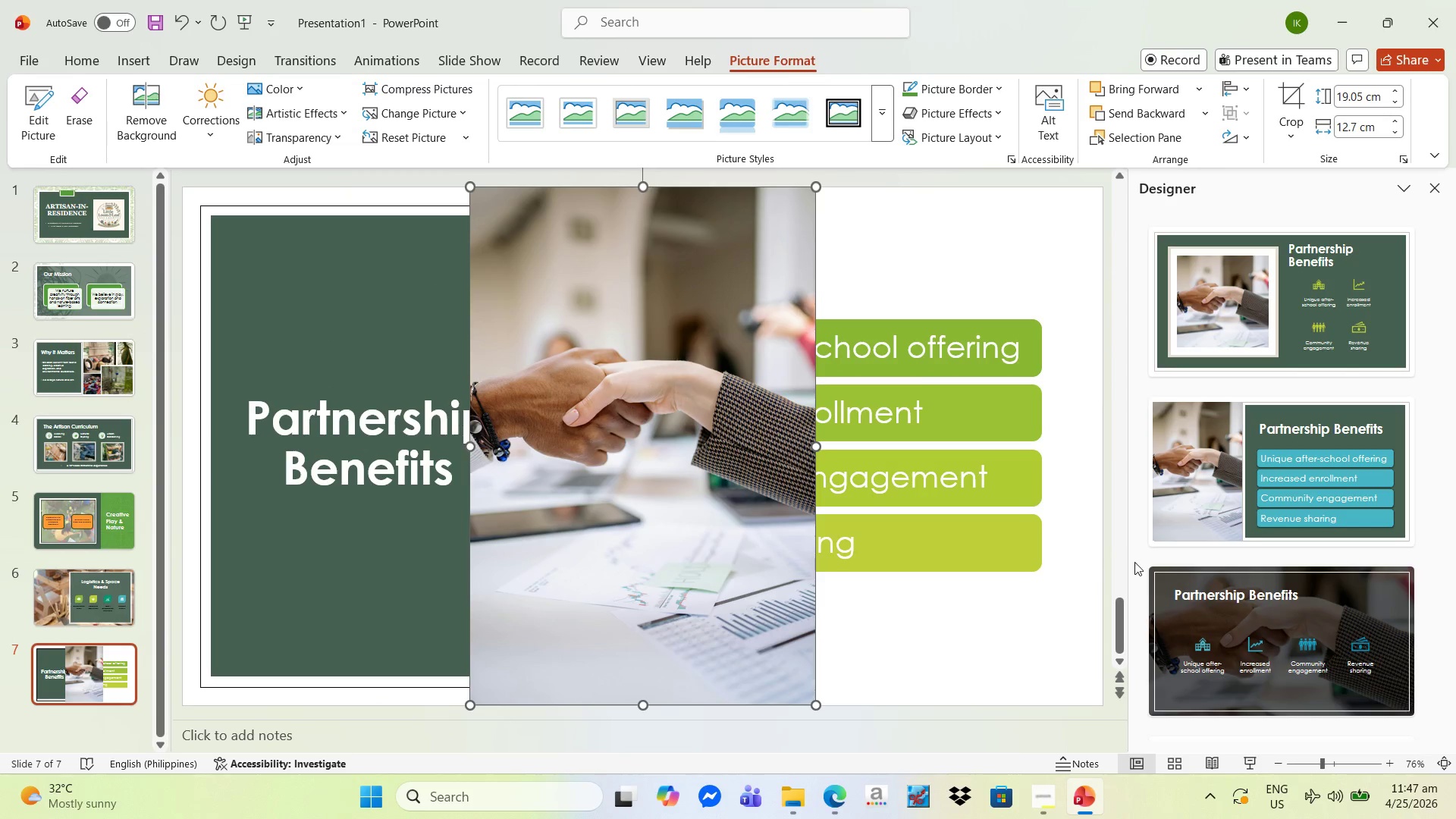 
scroll: coordinate [1285, 576], scroll_direction: down, amount: 17.0
 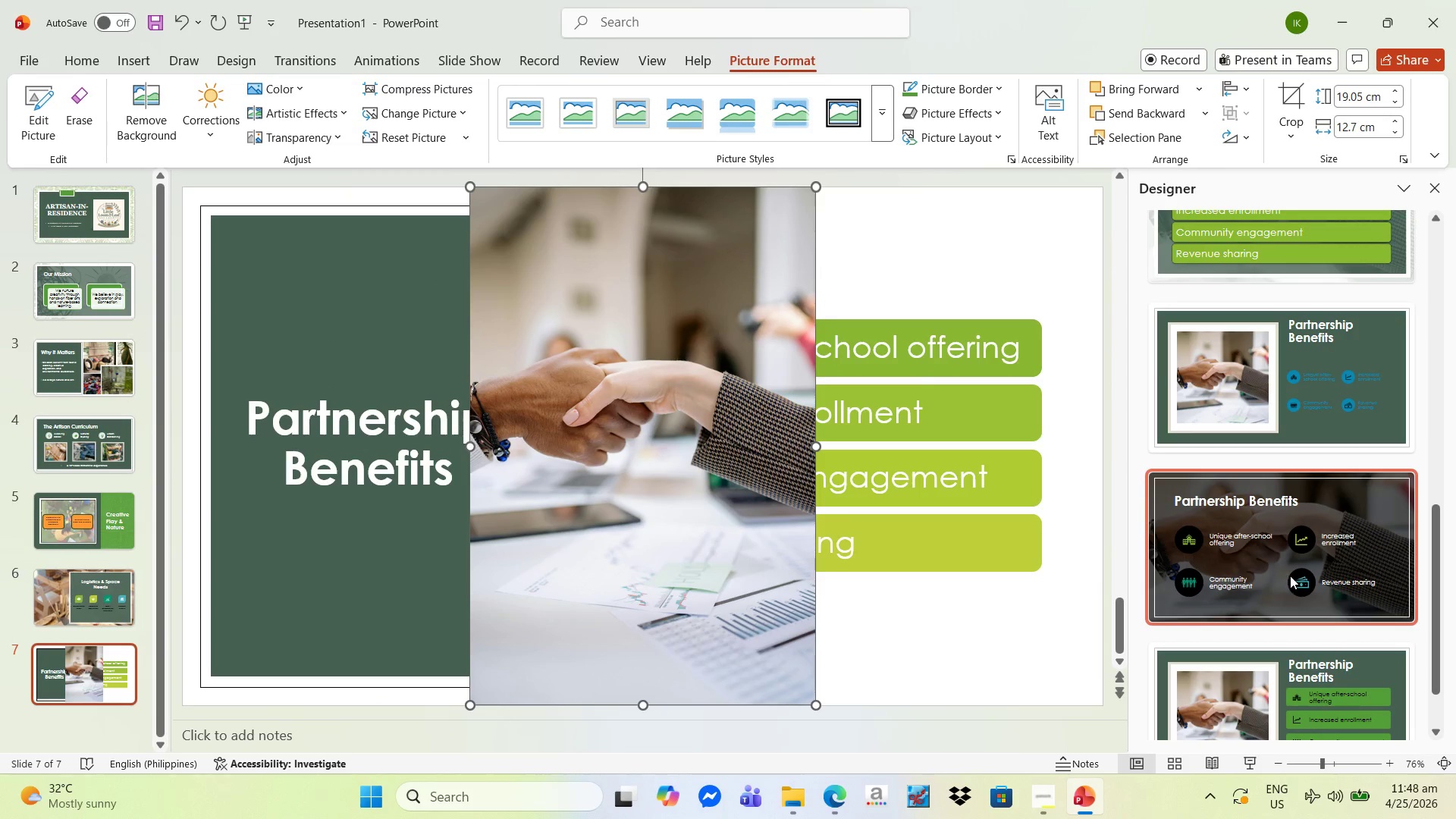 
scroll: coordinate [1296, 592], scroll_direction: none, amount: 0.0
 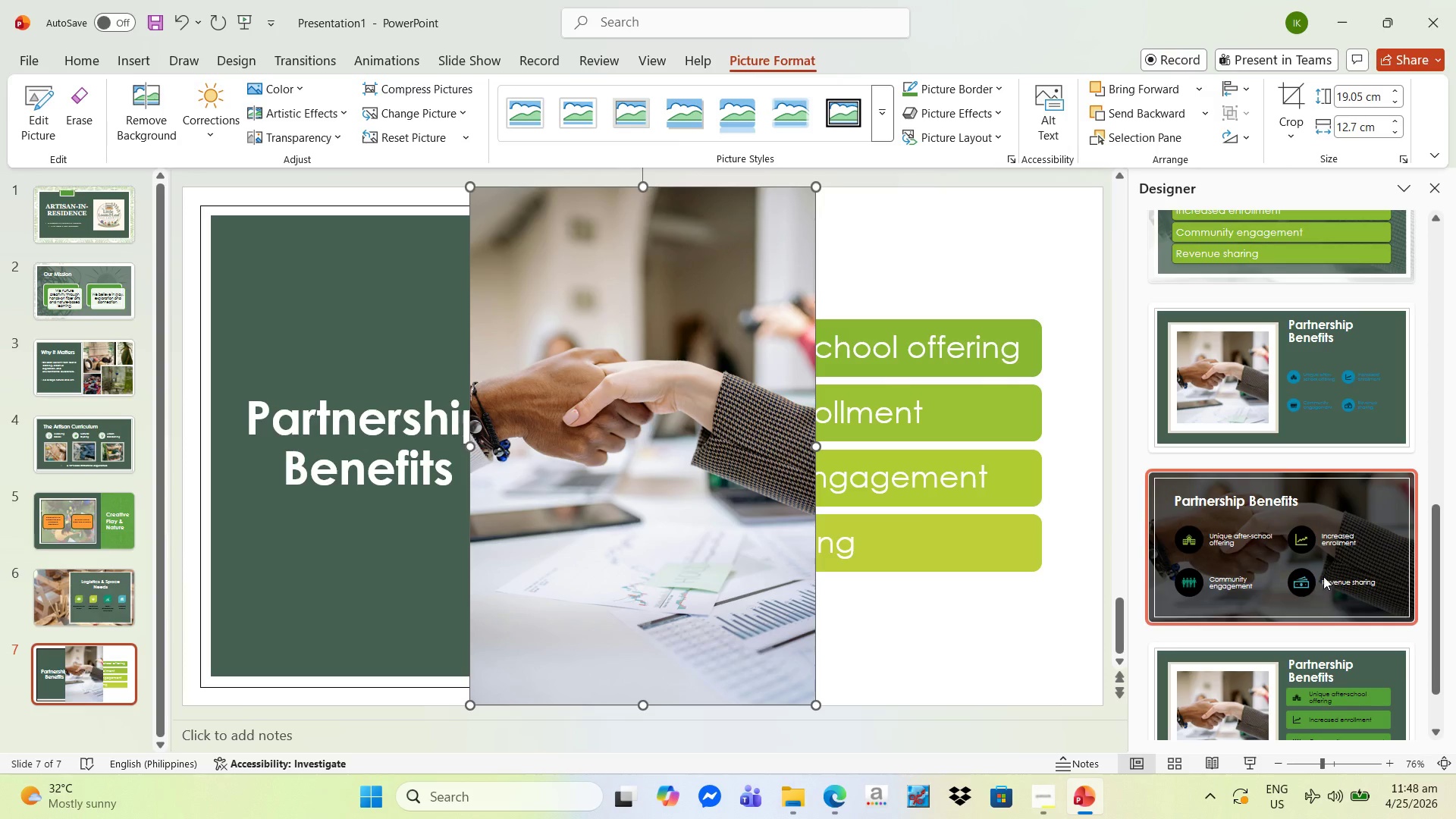 
left_click([1336, 476])
 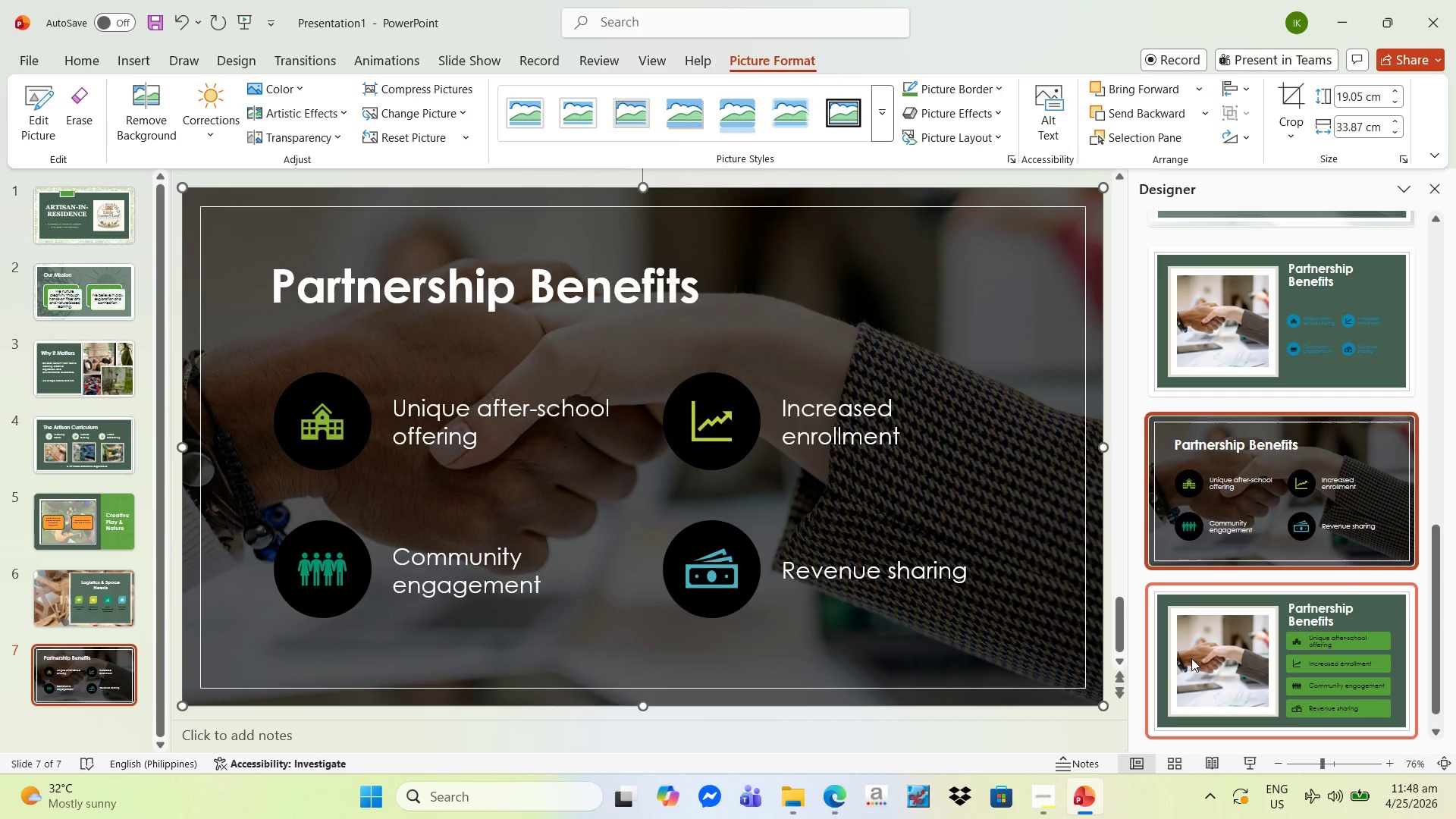 
scroll: coordinate [1297, 658], scroll_direction: down, amount: 9.0
 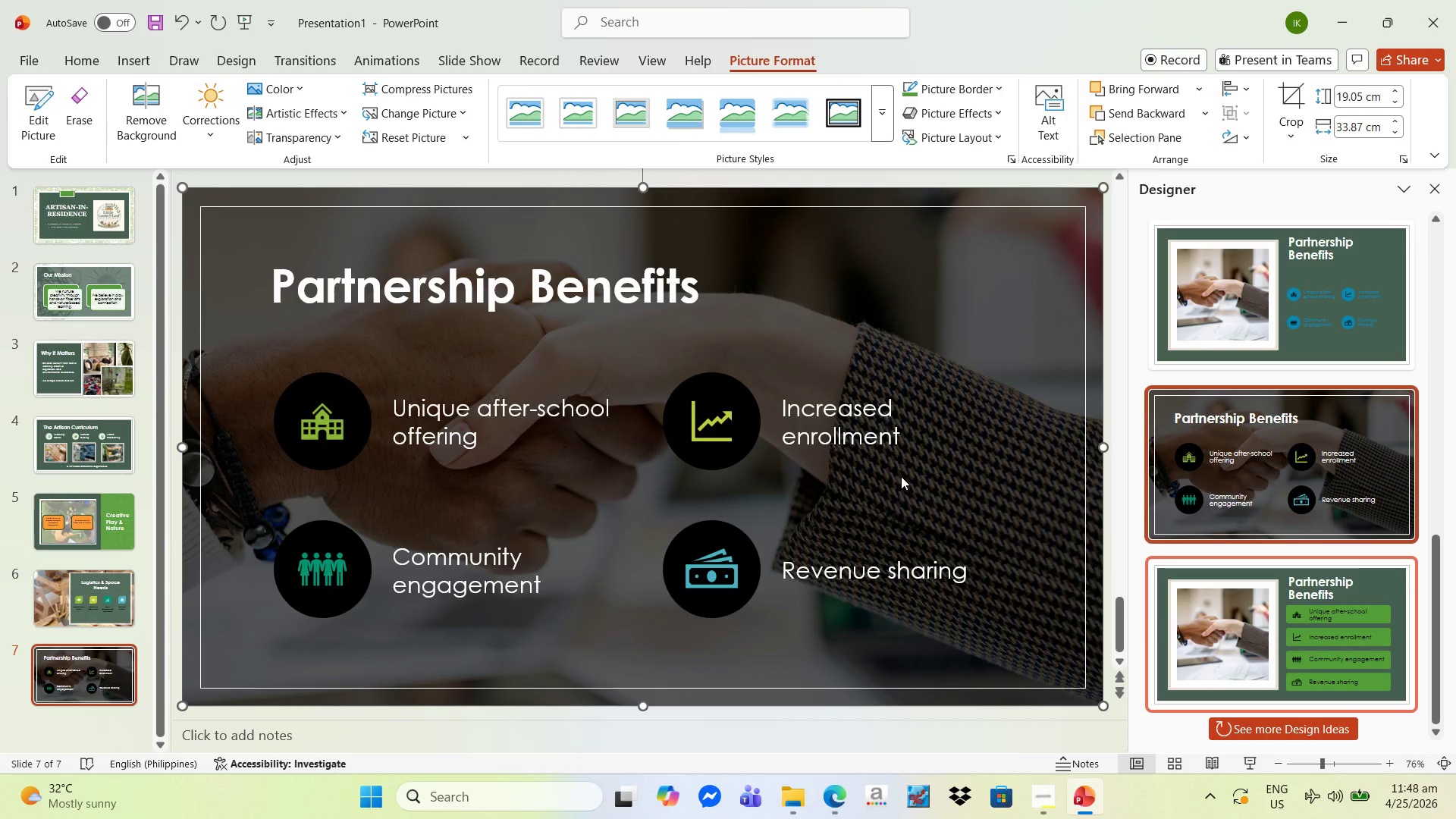 
left_click([899, 474])
 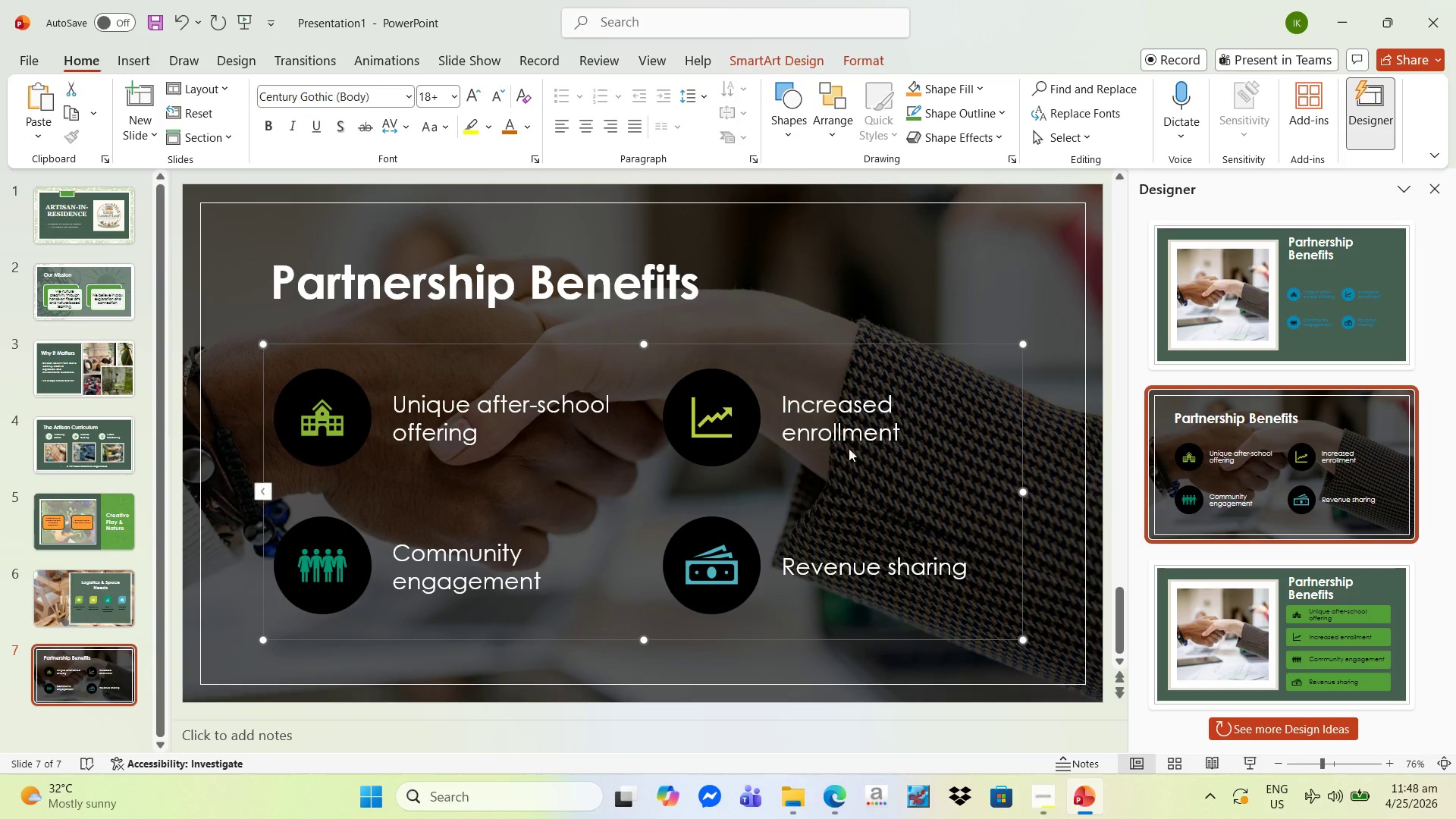 
left_click([852, 439])
 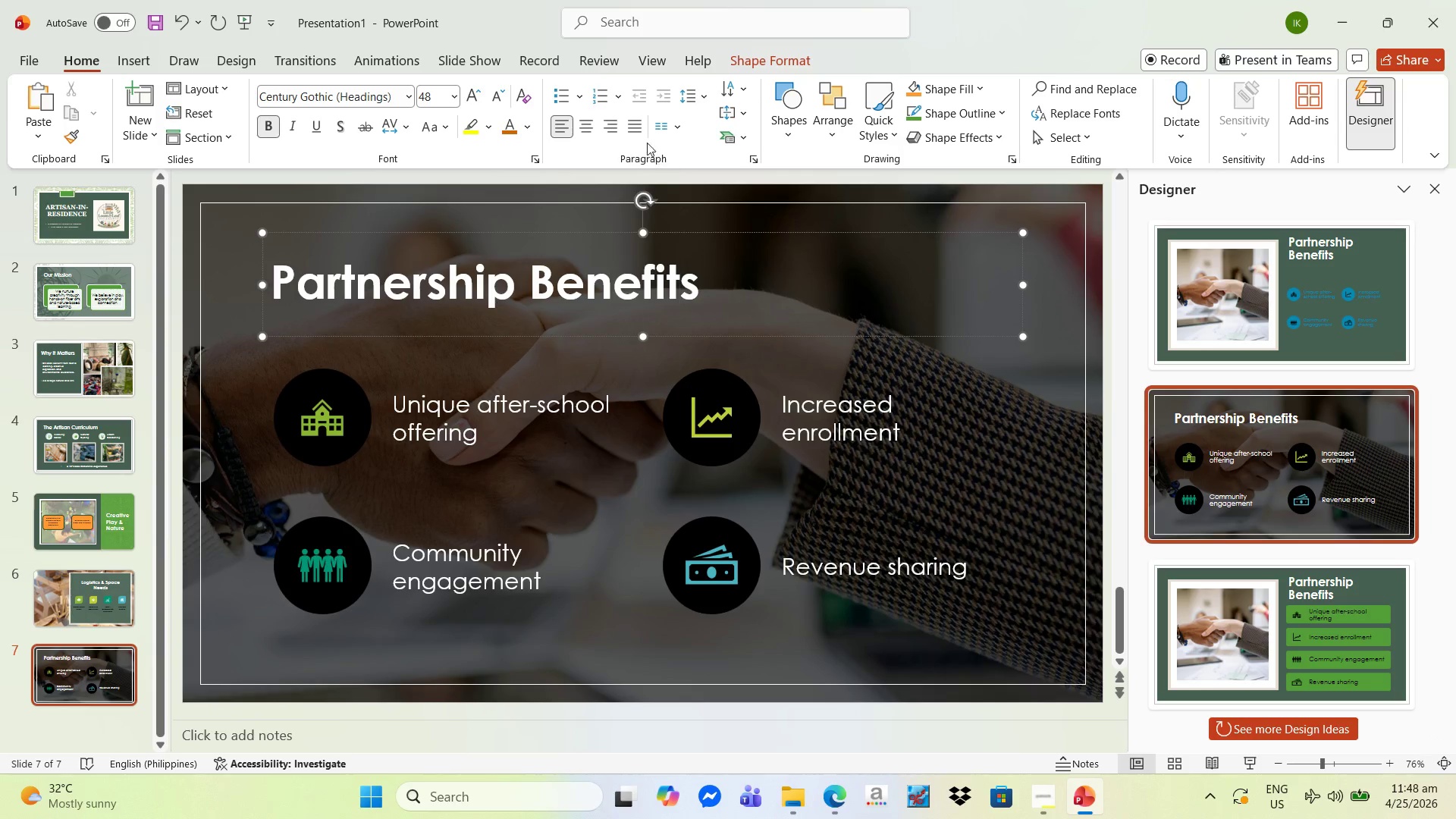 
left_click([592, 125])
 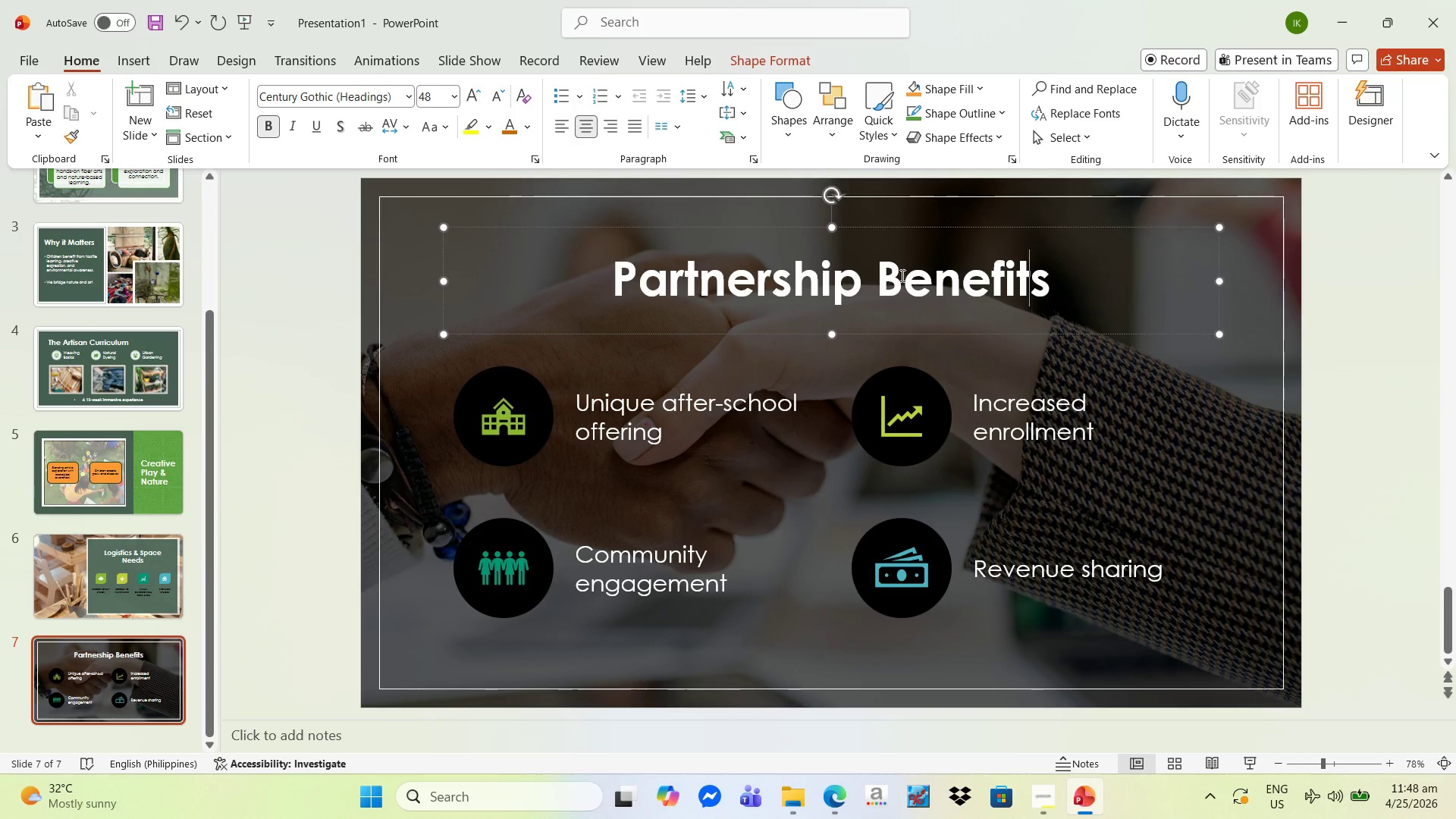 
wait(6.05)
 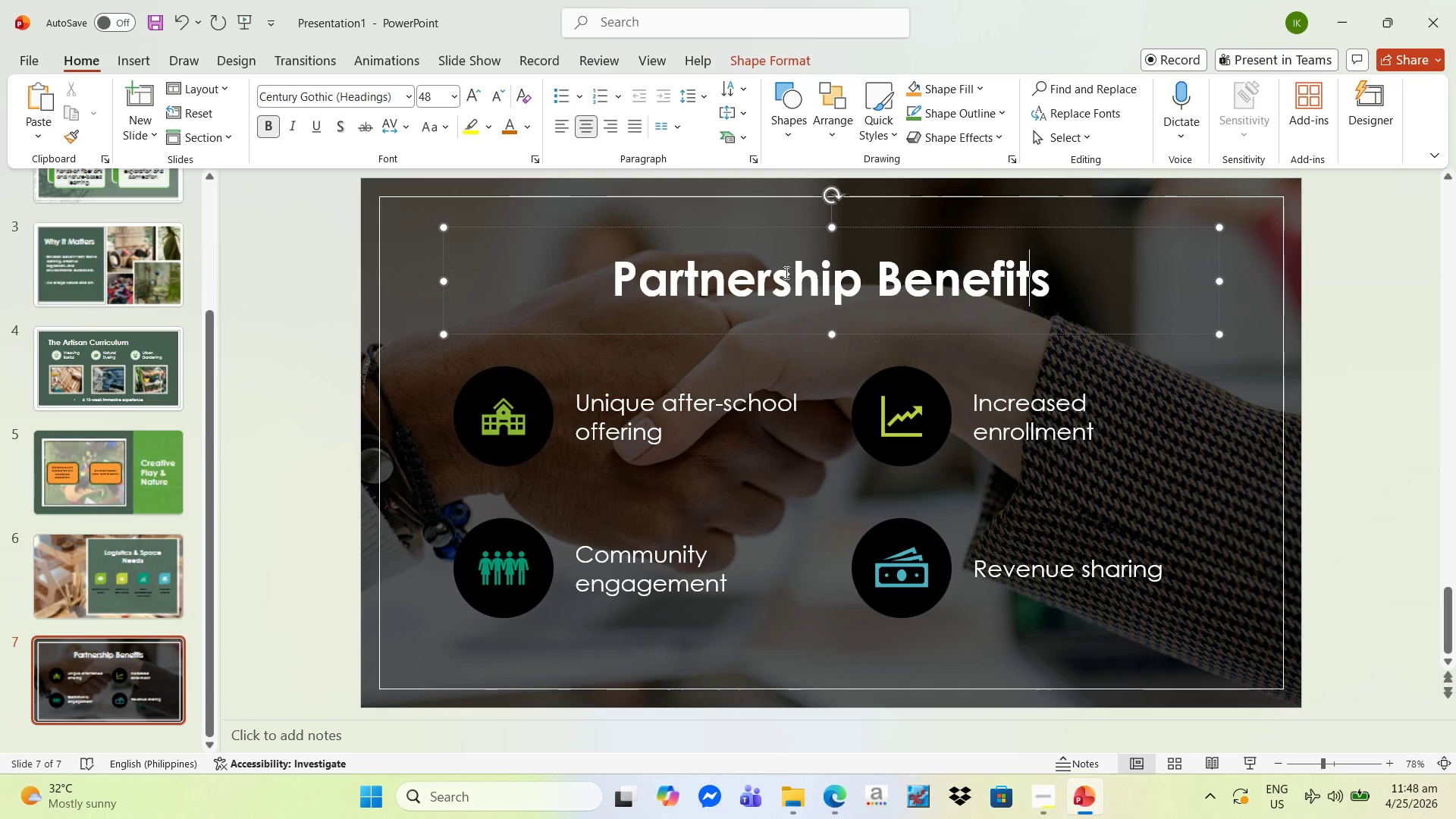 
left_click([1372, 111])
 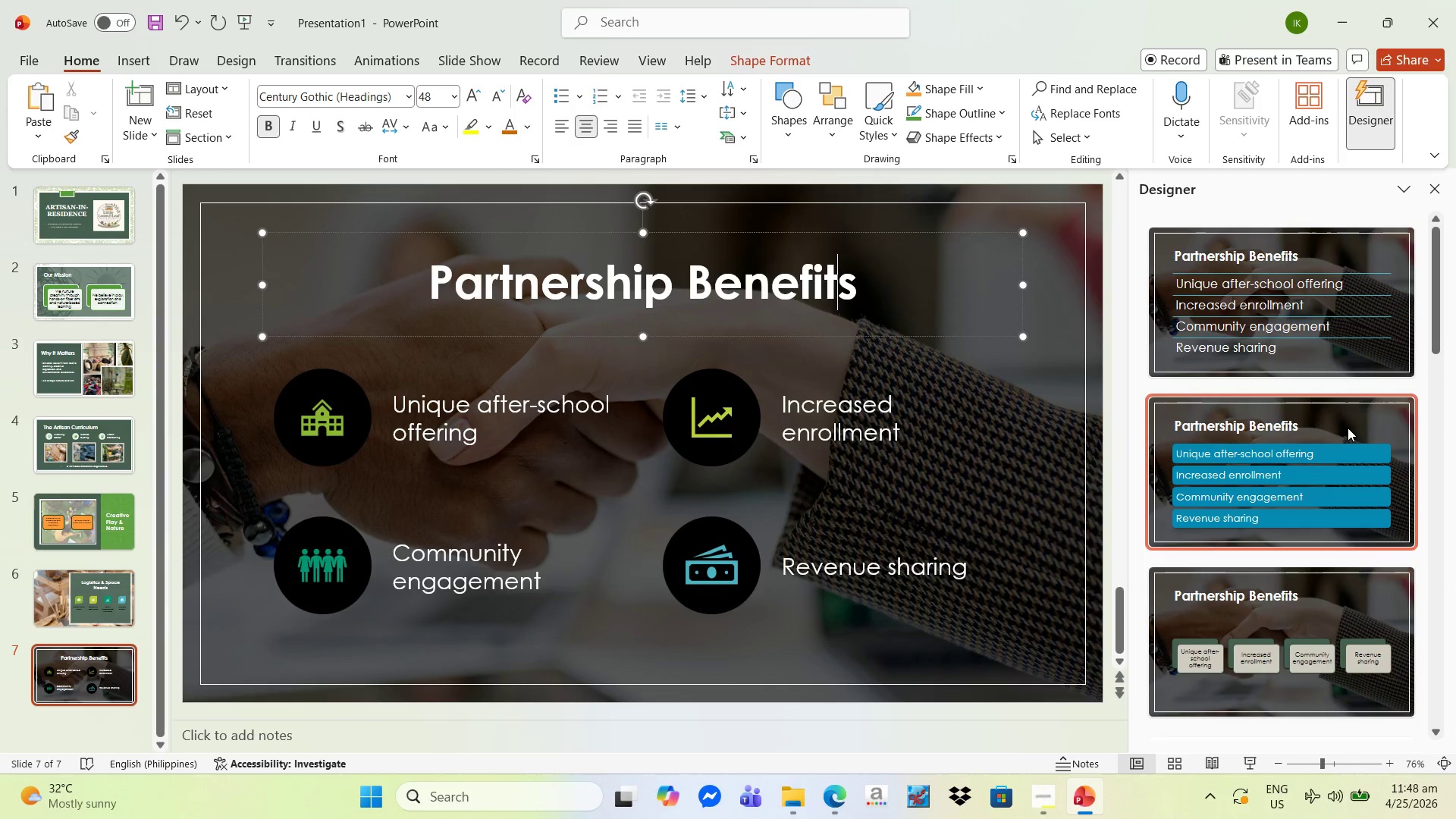 
scroll: coordinate [1388, 479], scroll_direction: down, amount: 26.0
 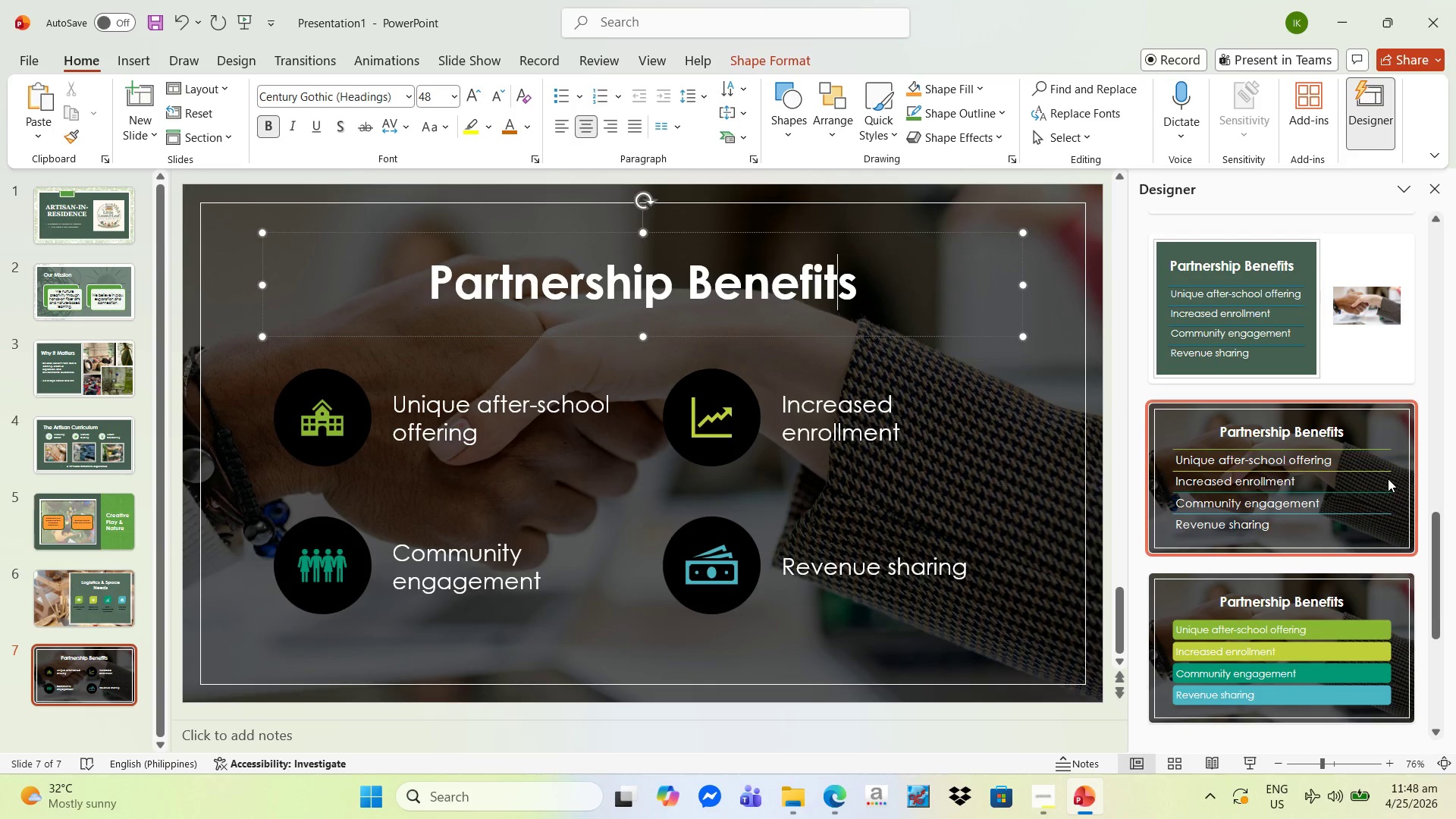 
left_click([1387, 479])
 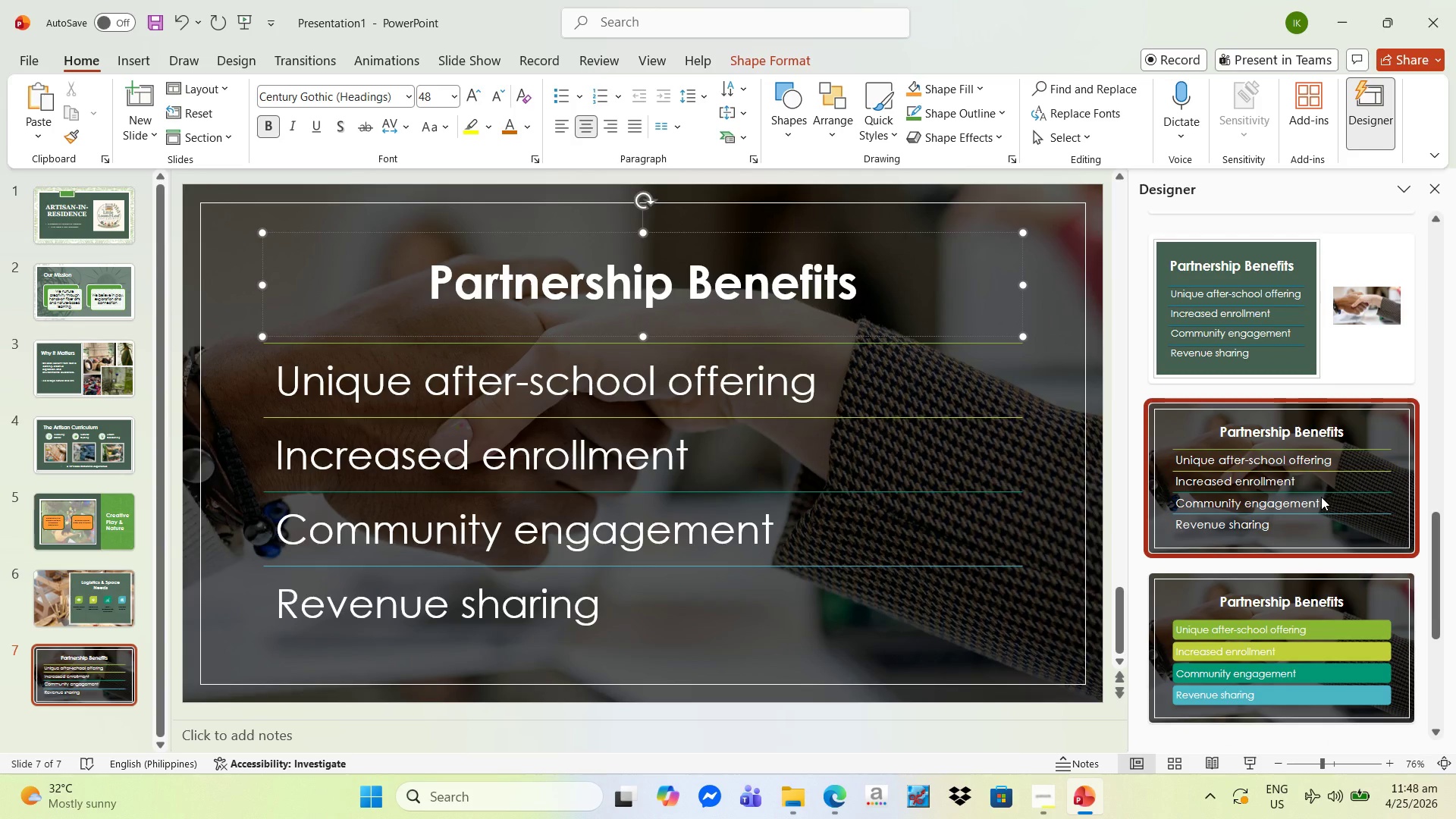 
scroll: coordinate [1321, 500], scroll_direction: down, amount: 10.0
 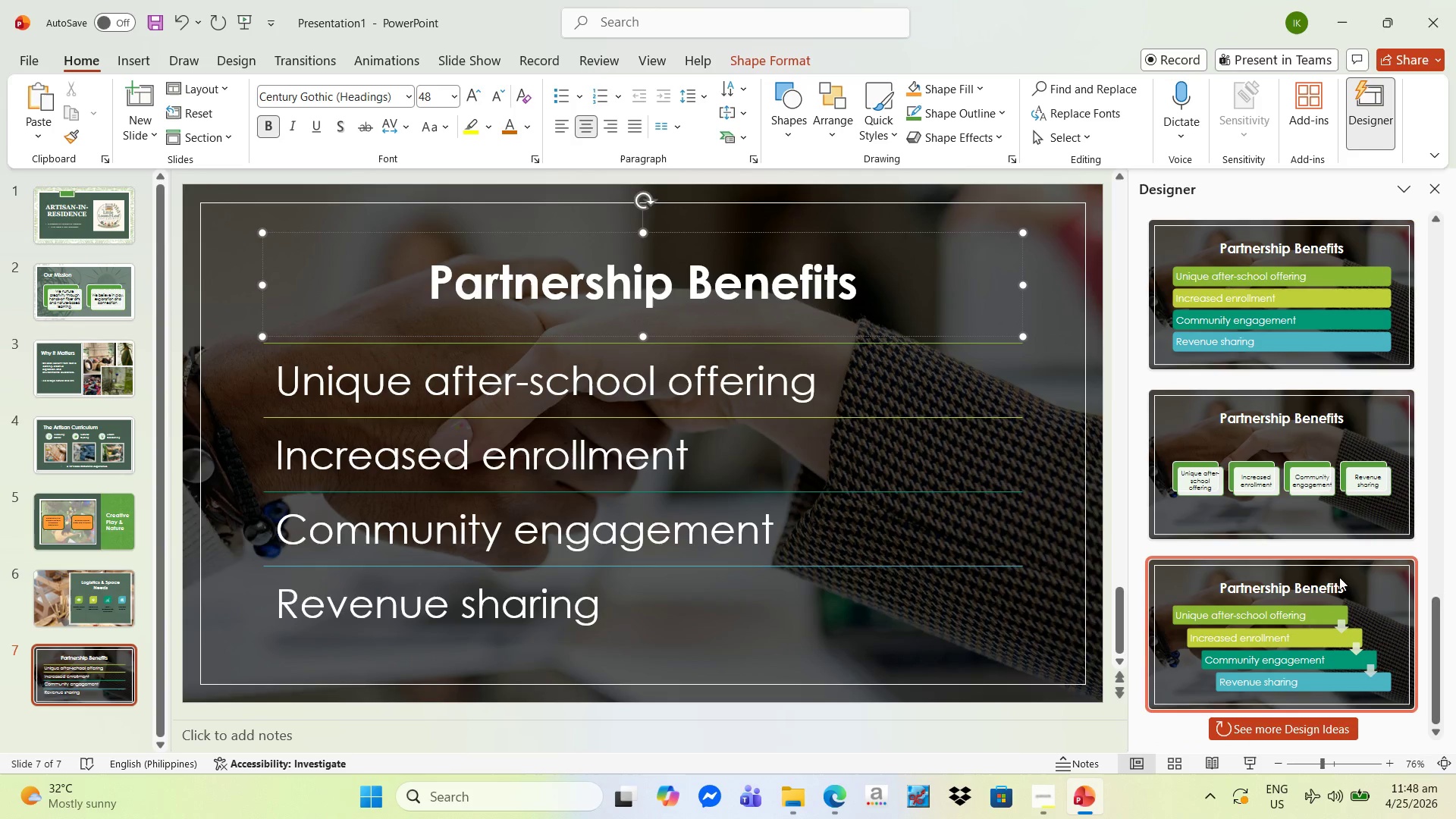 
left_click([1347, 607])
 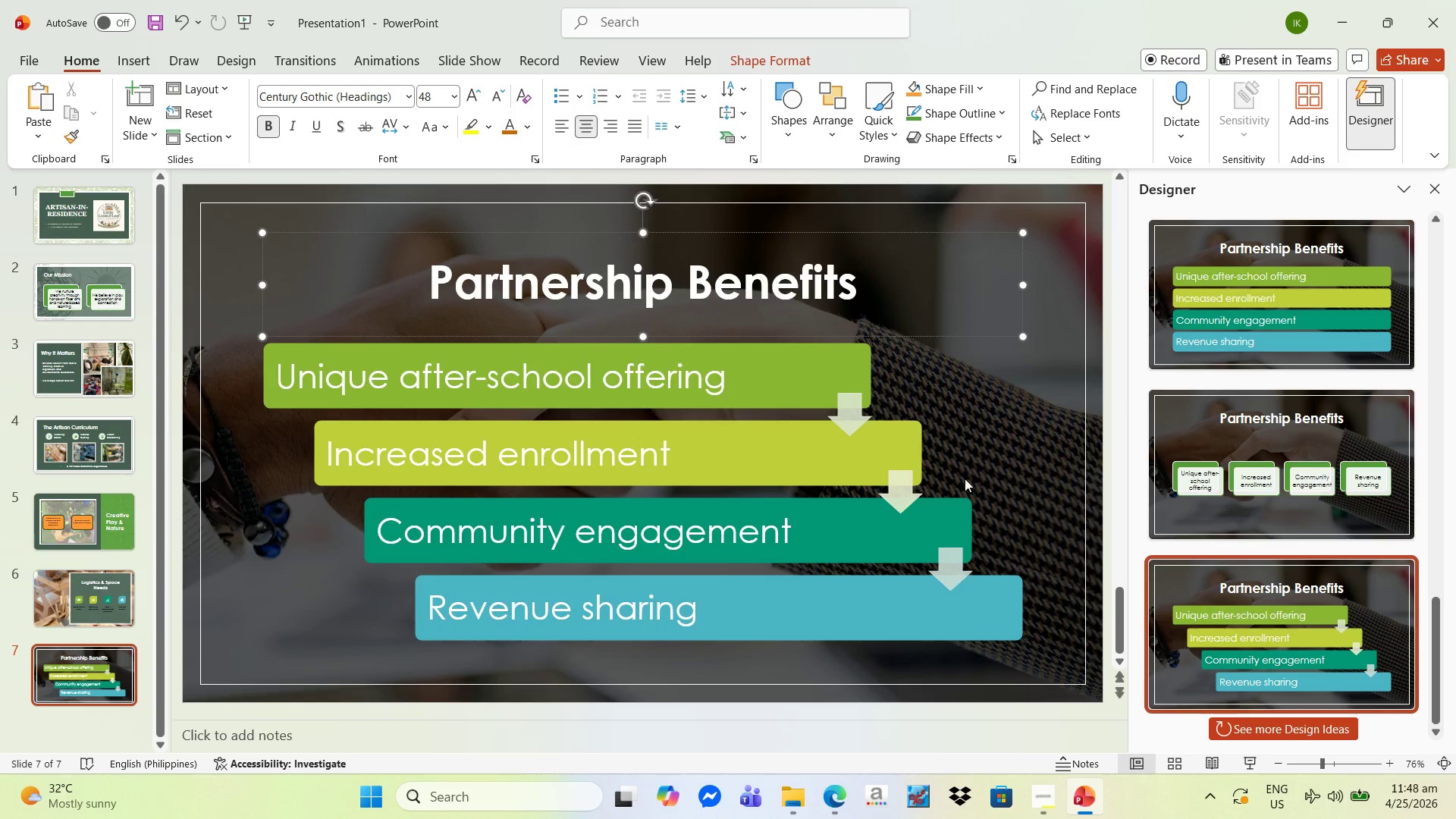 
left_click([557, 120])
 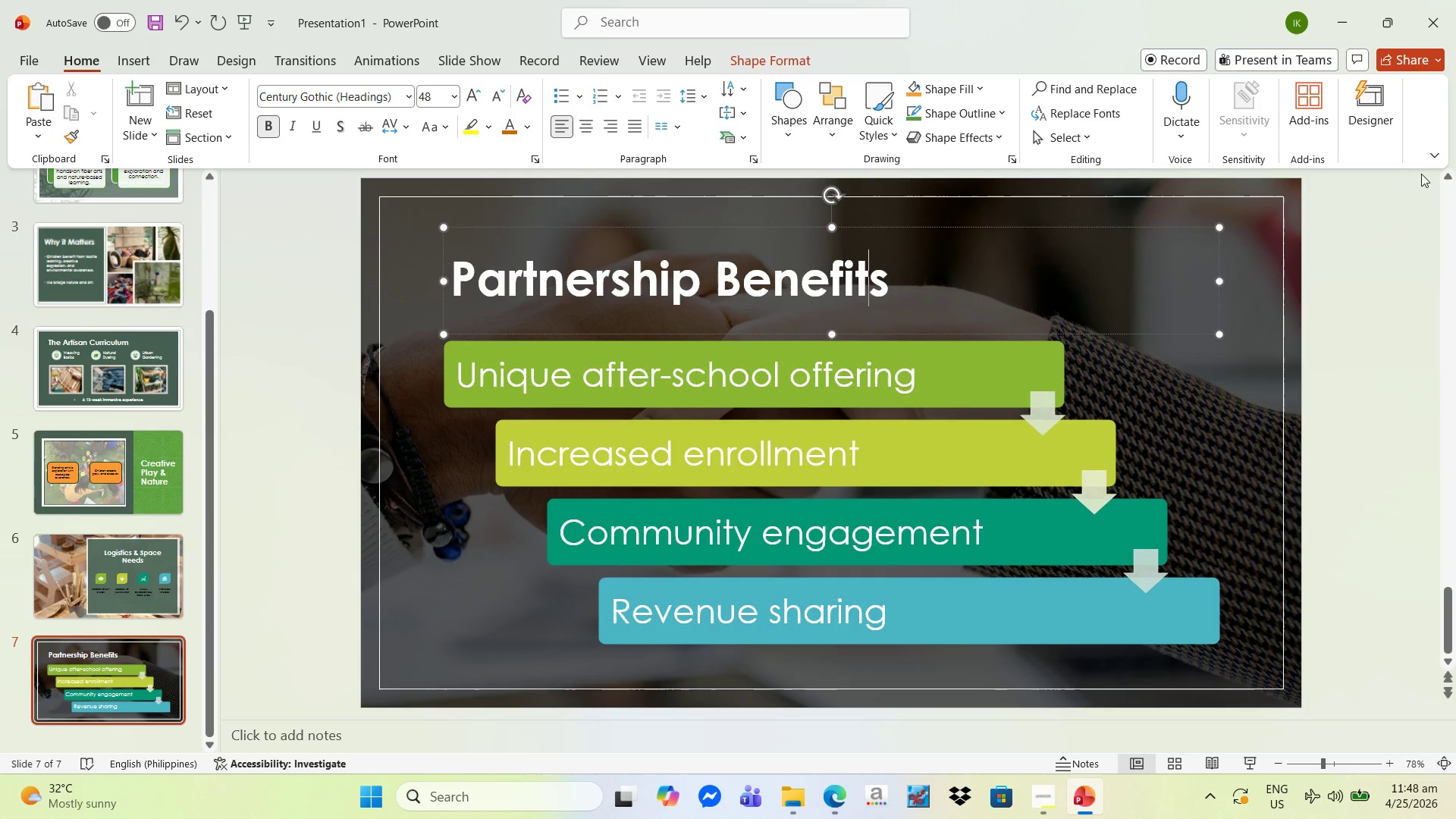 
left_click([1382, 105])
 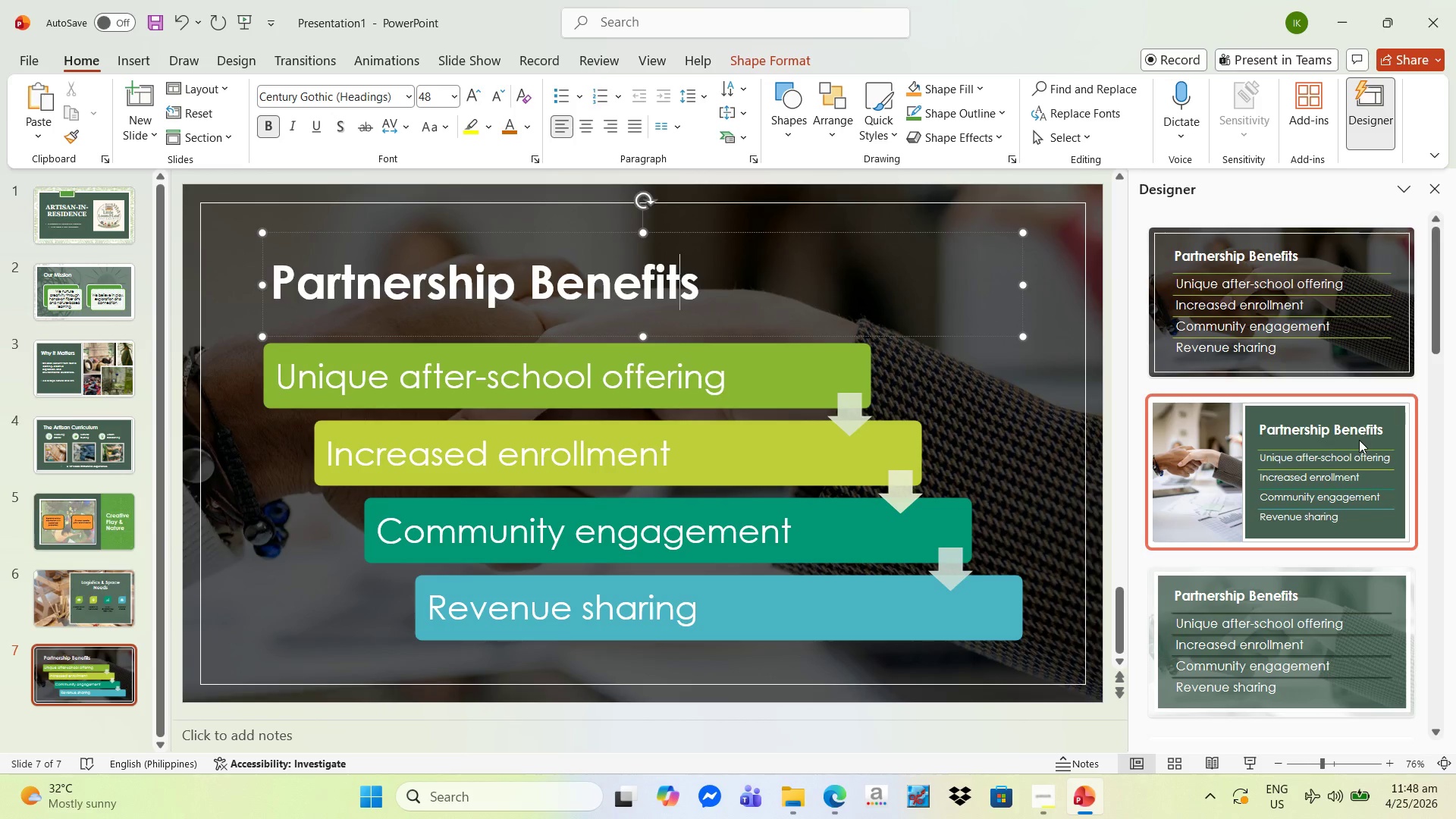 
scroll: coordinate [1391, 441], scroll_direction: down, amount: 27.0
 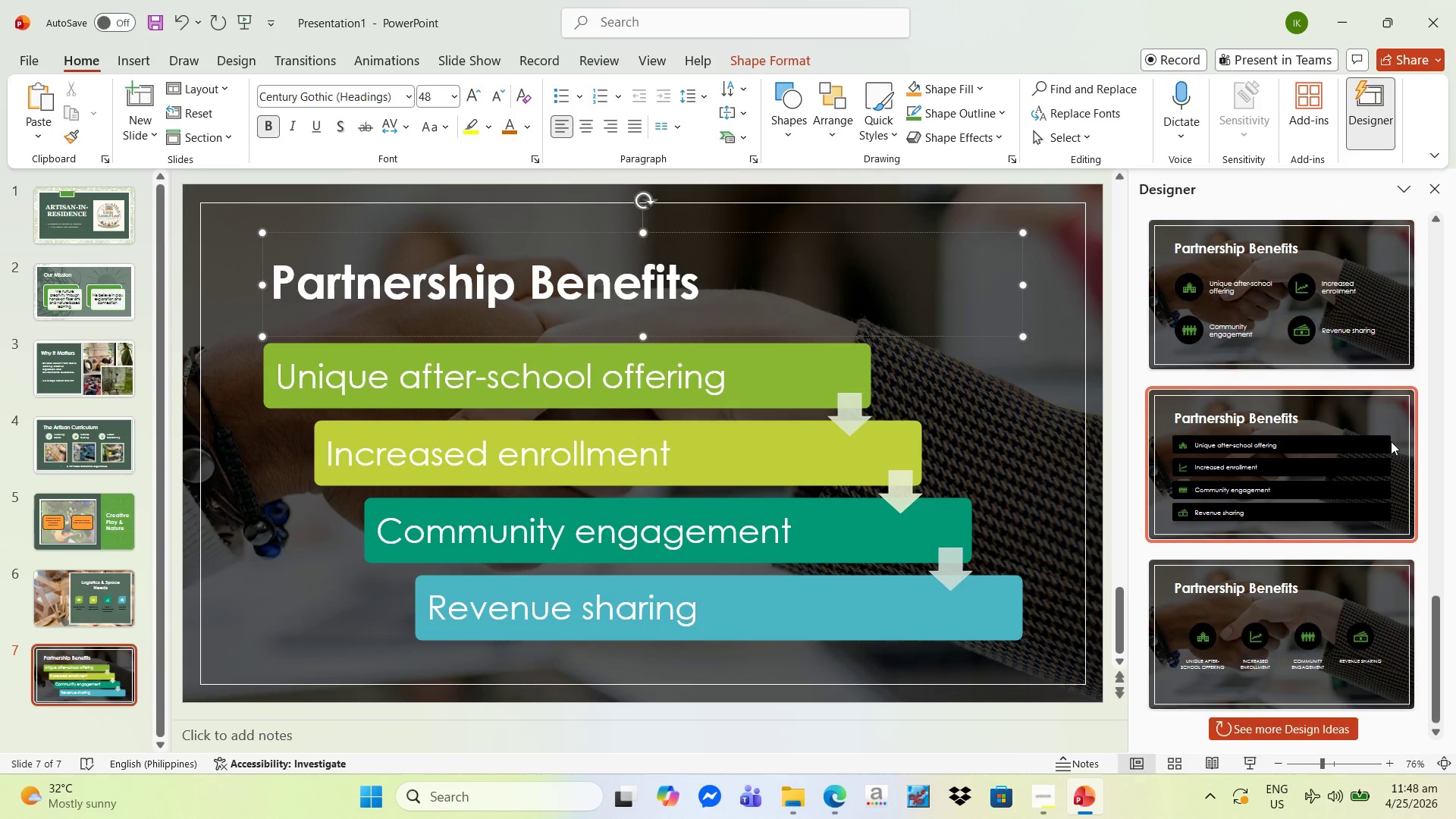 
left_click([1355, 427])
 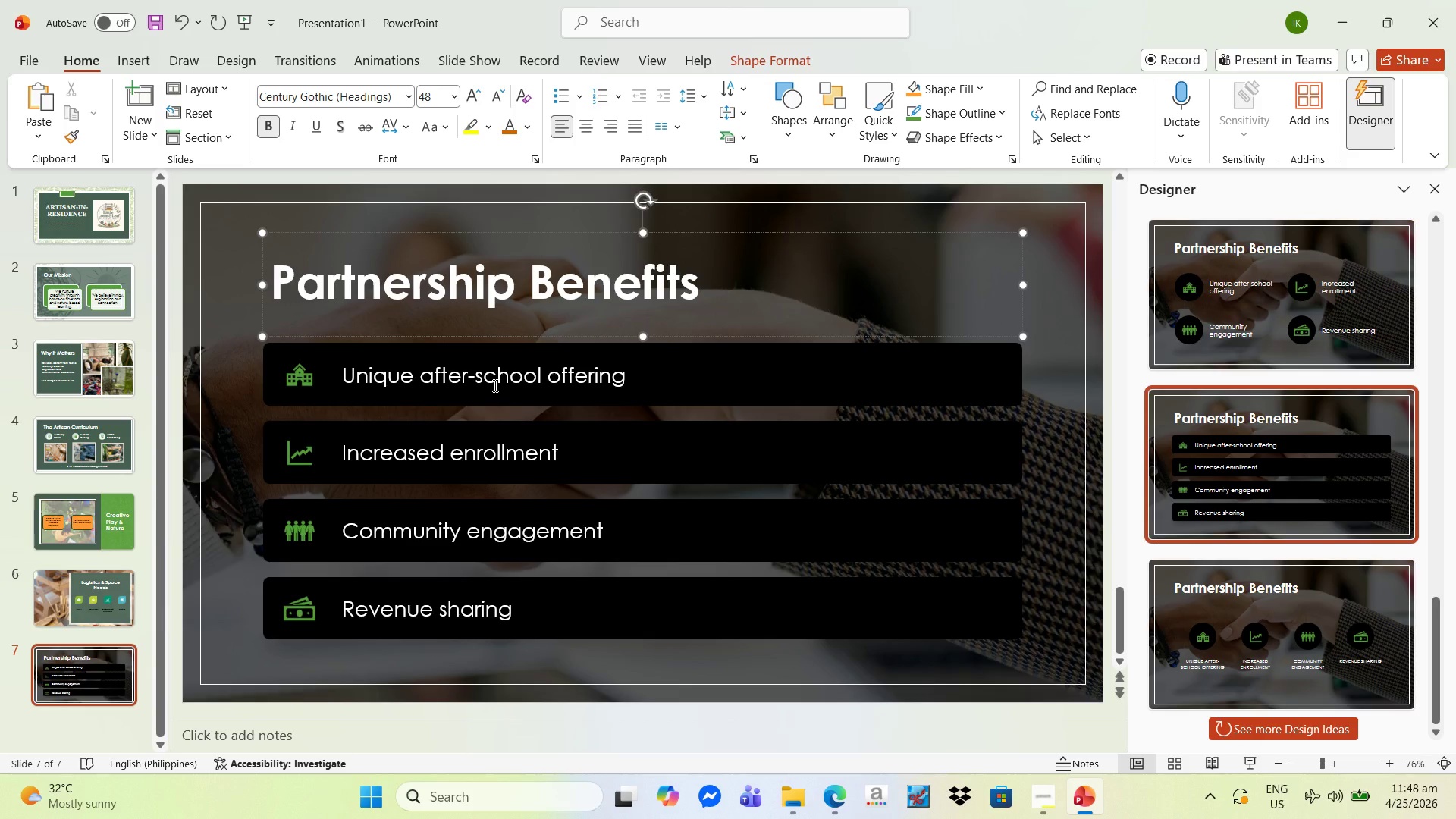 
wait(6.25)
 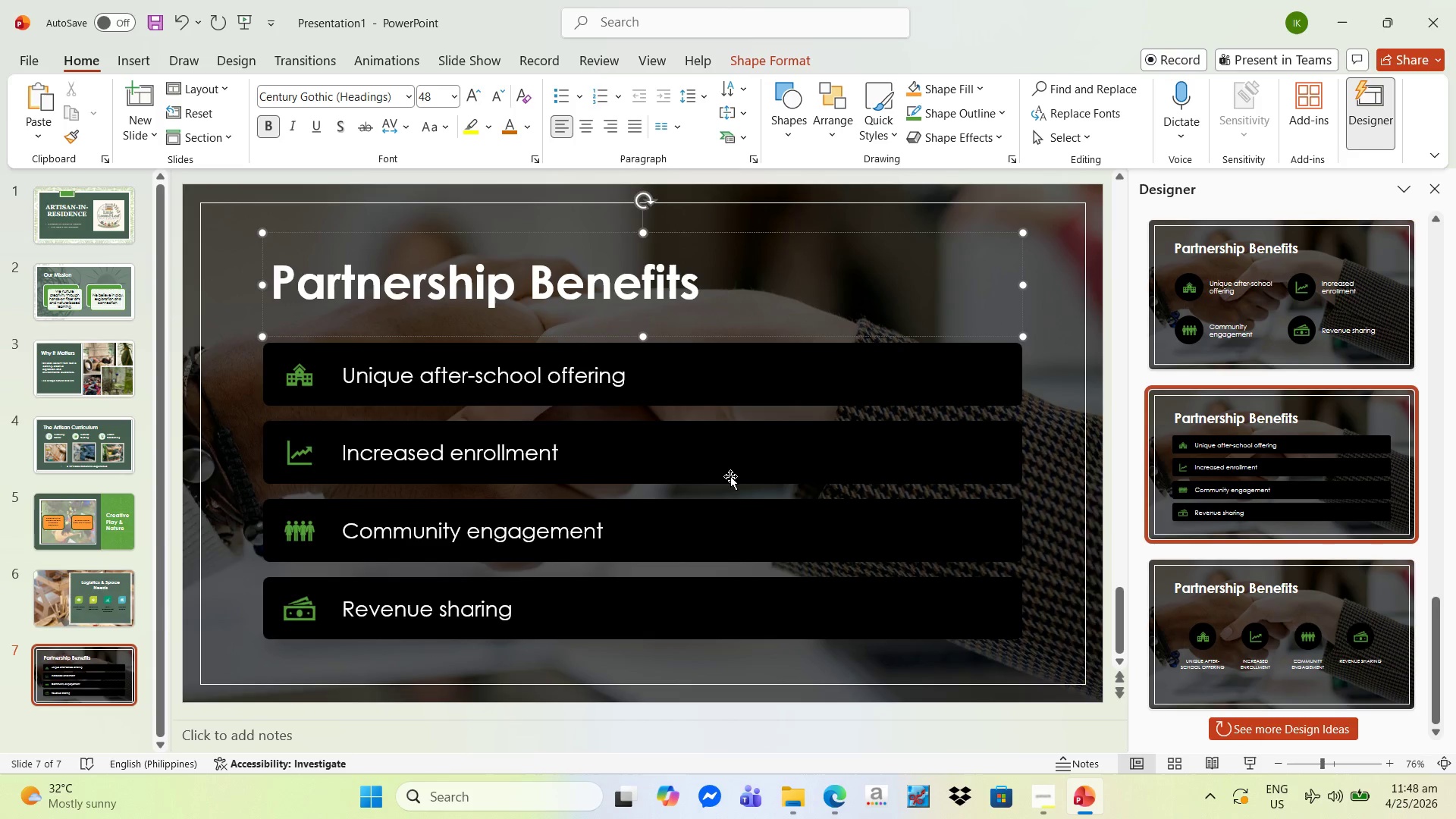 
scroll: coordinate [1266, 553], scroll_direction: down, amount: 6.0
 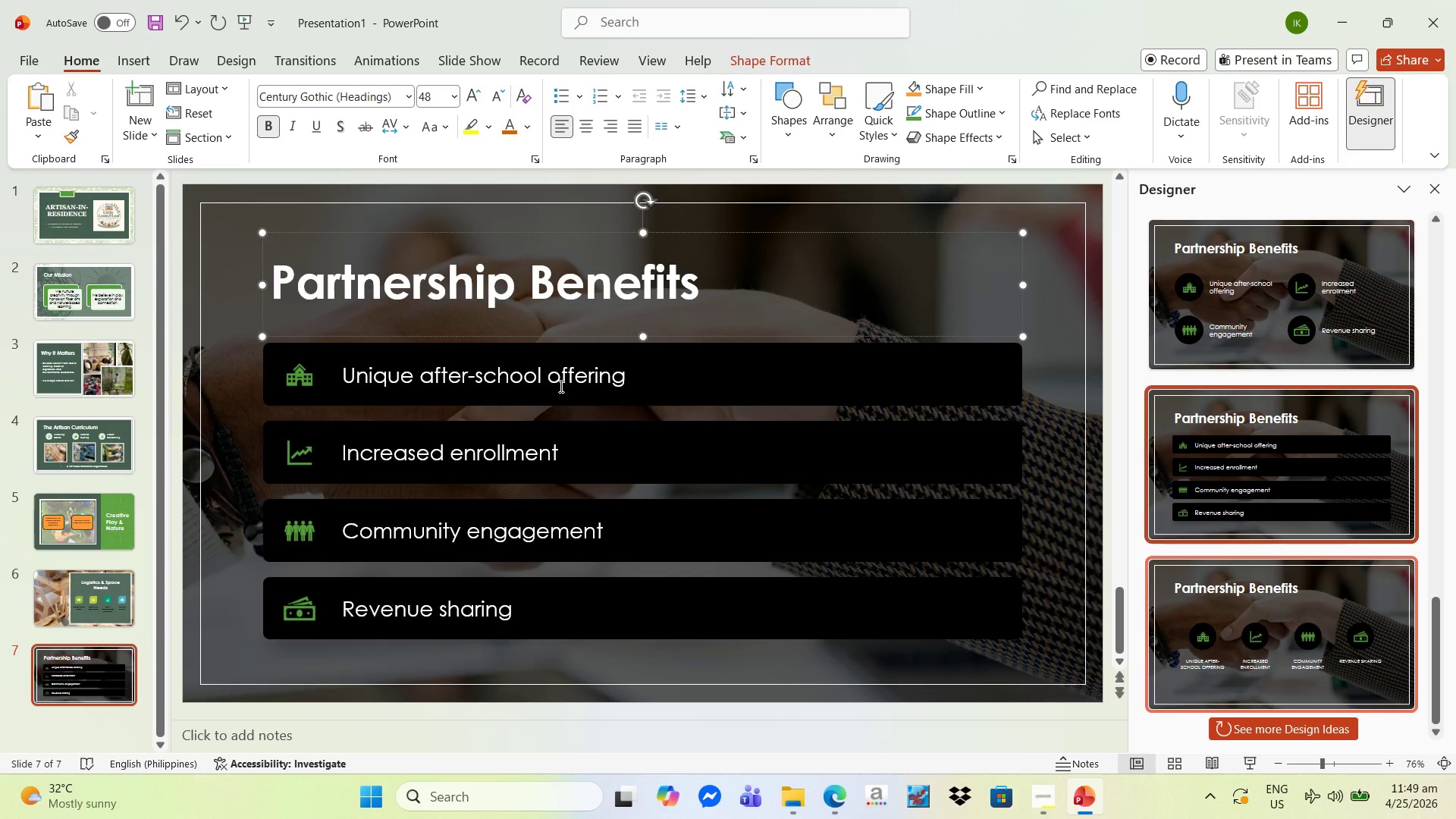 
wait(5.83)
 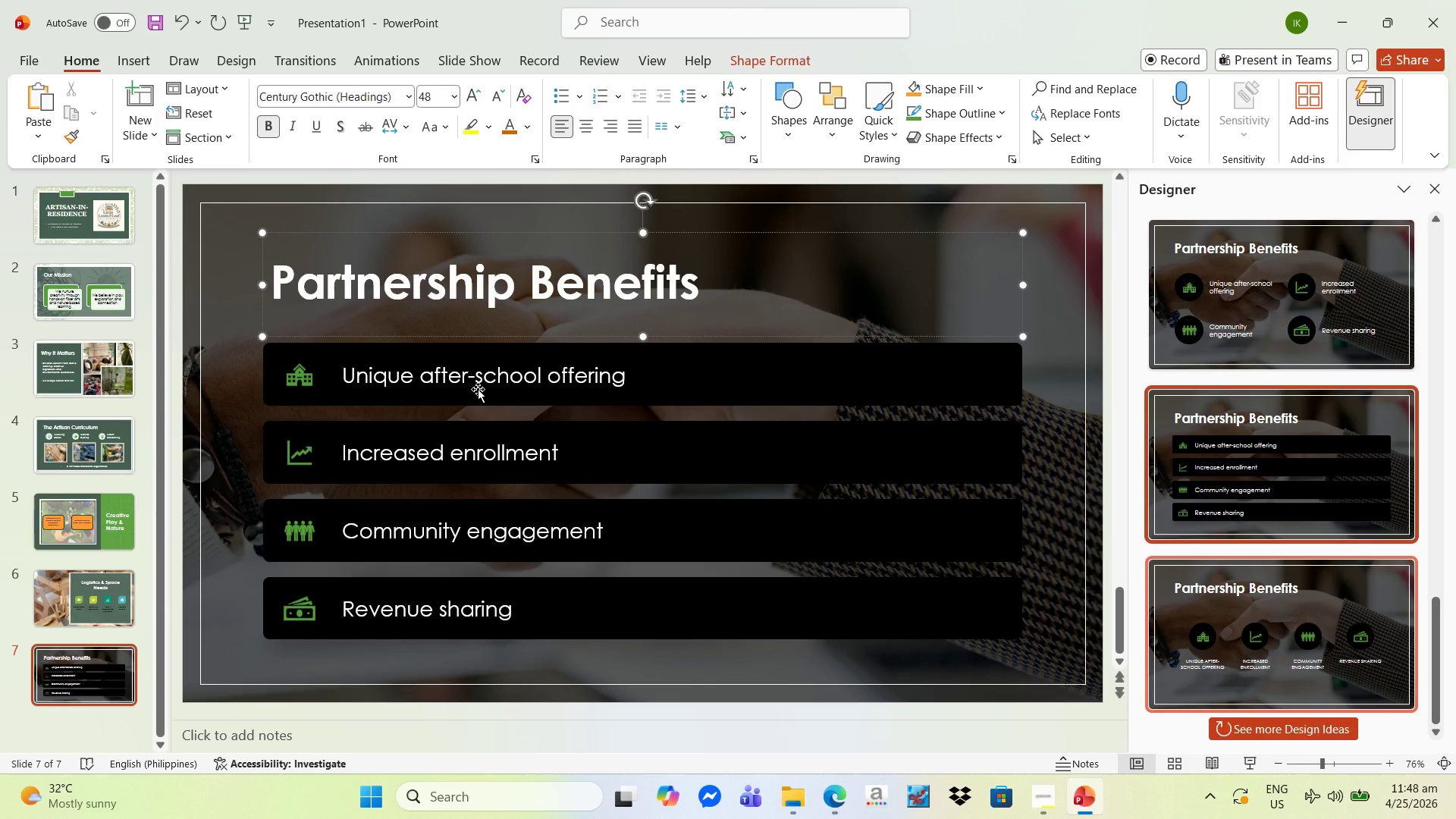 
left_click([504, 375])
 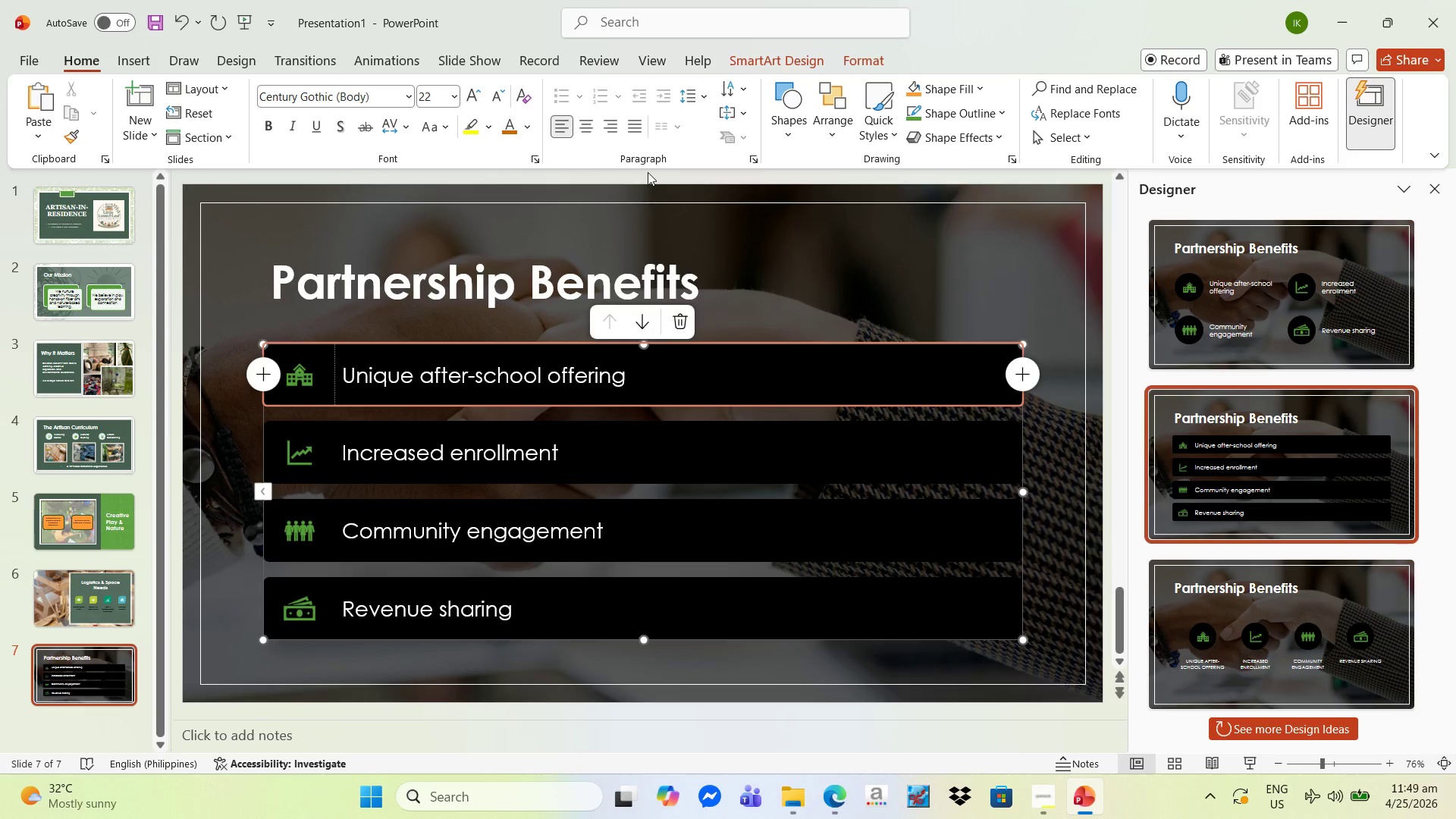 
wait(10.81)
 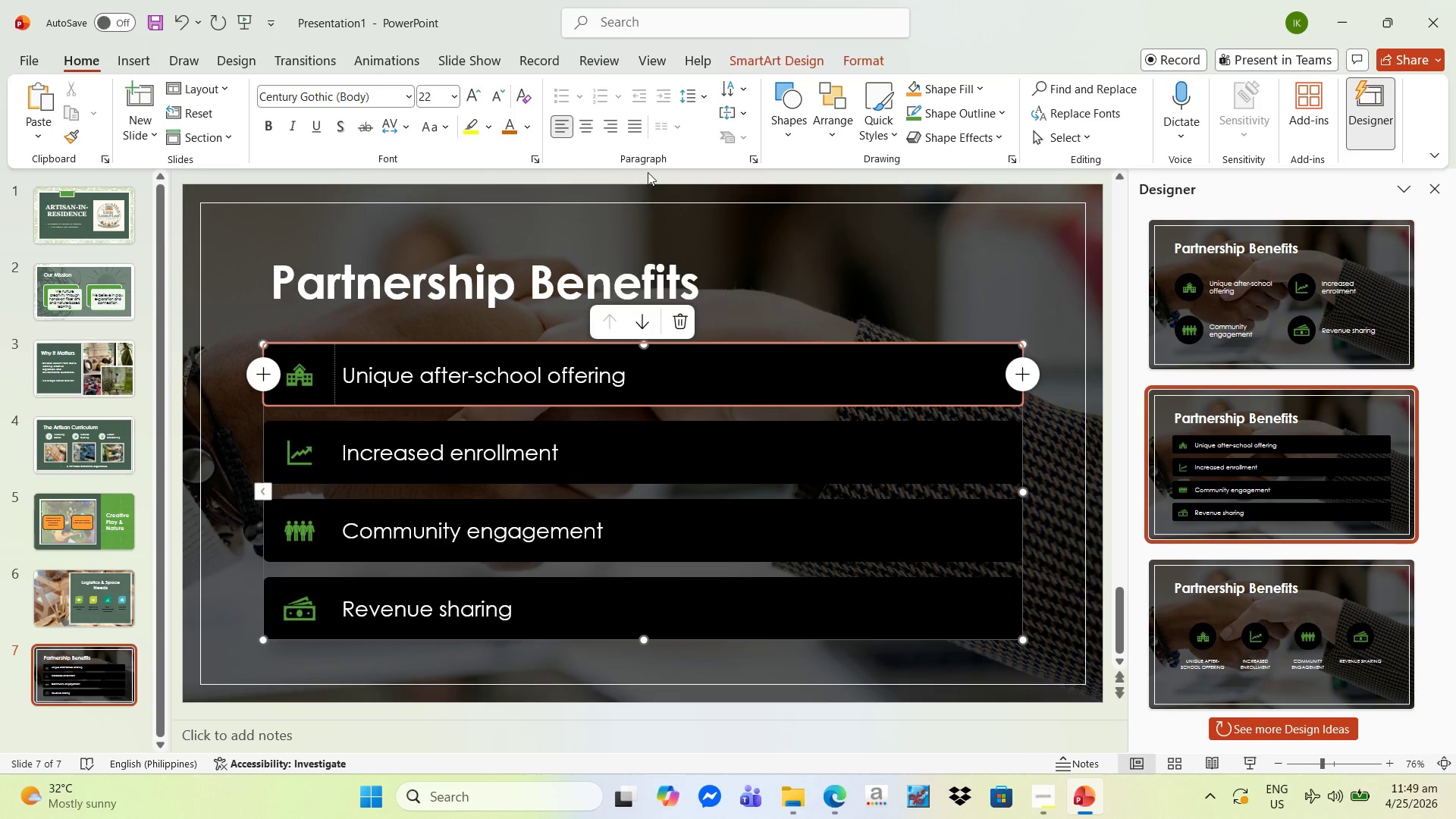 
left_click([626, 694])
 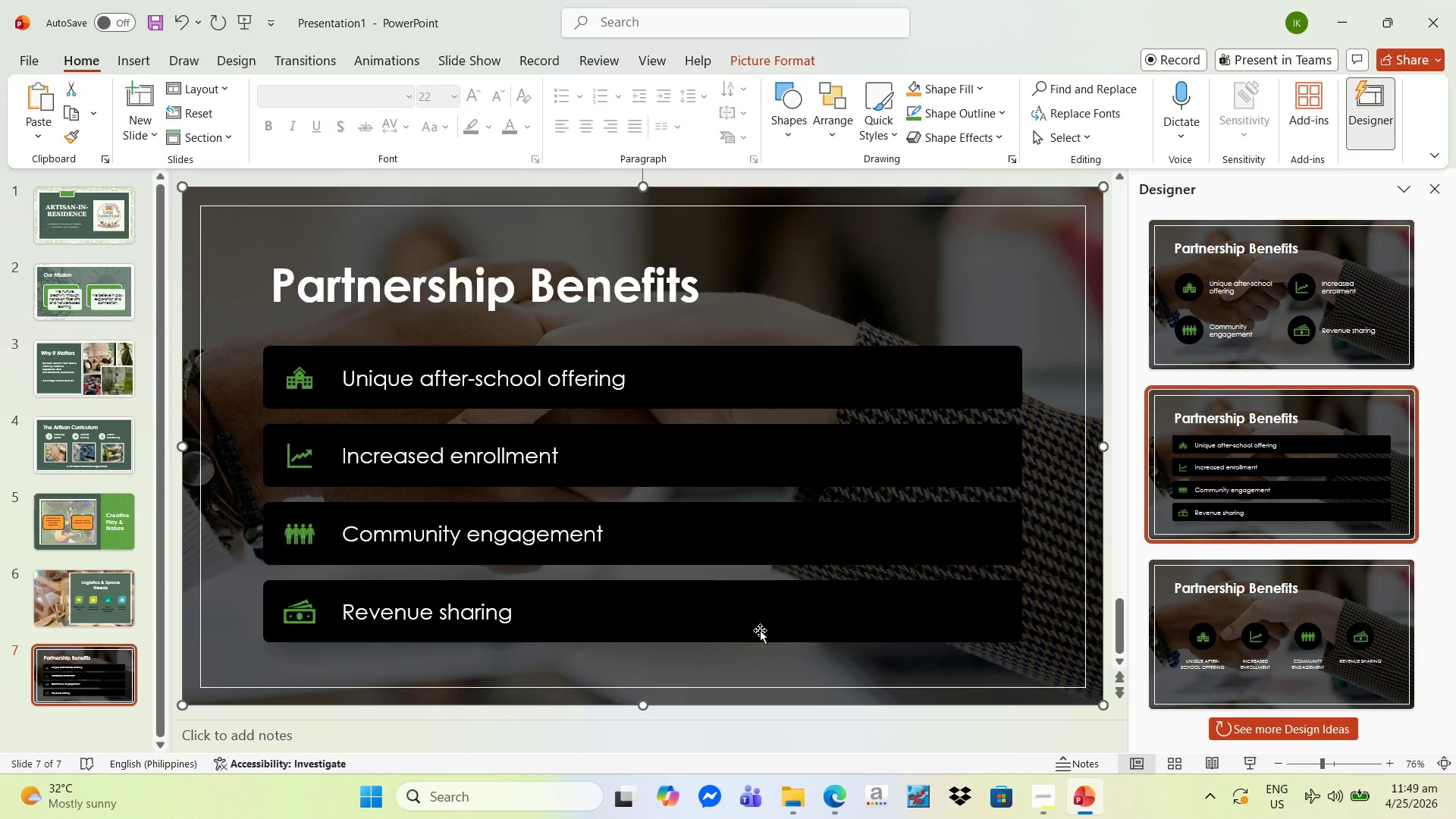 
wait(22.38)
 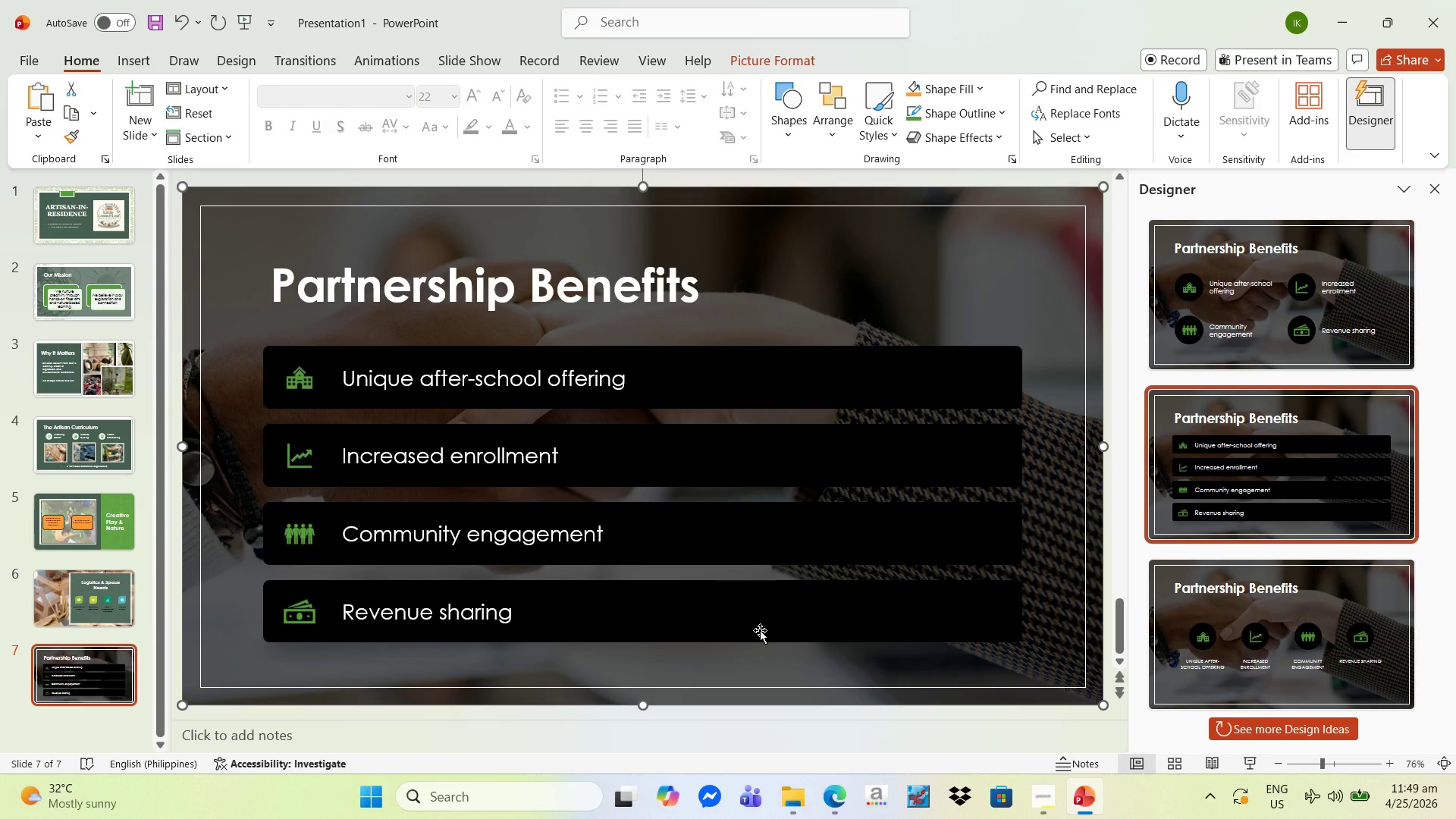 
scroll: coordinate [1280, 579], scroll_direction: down, amount: 5.0
 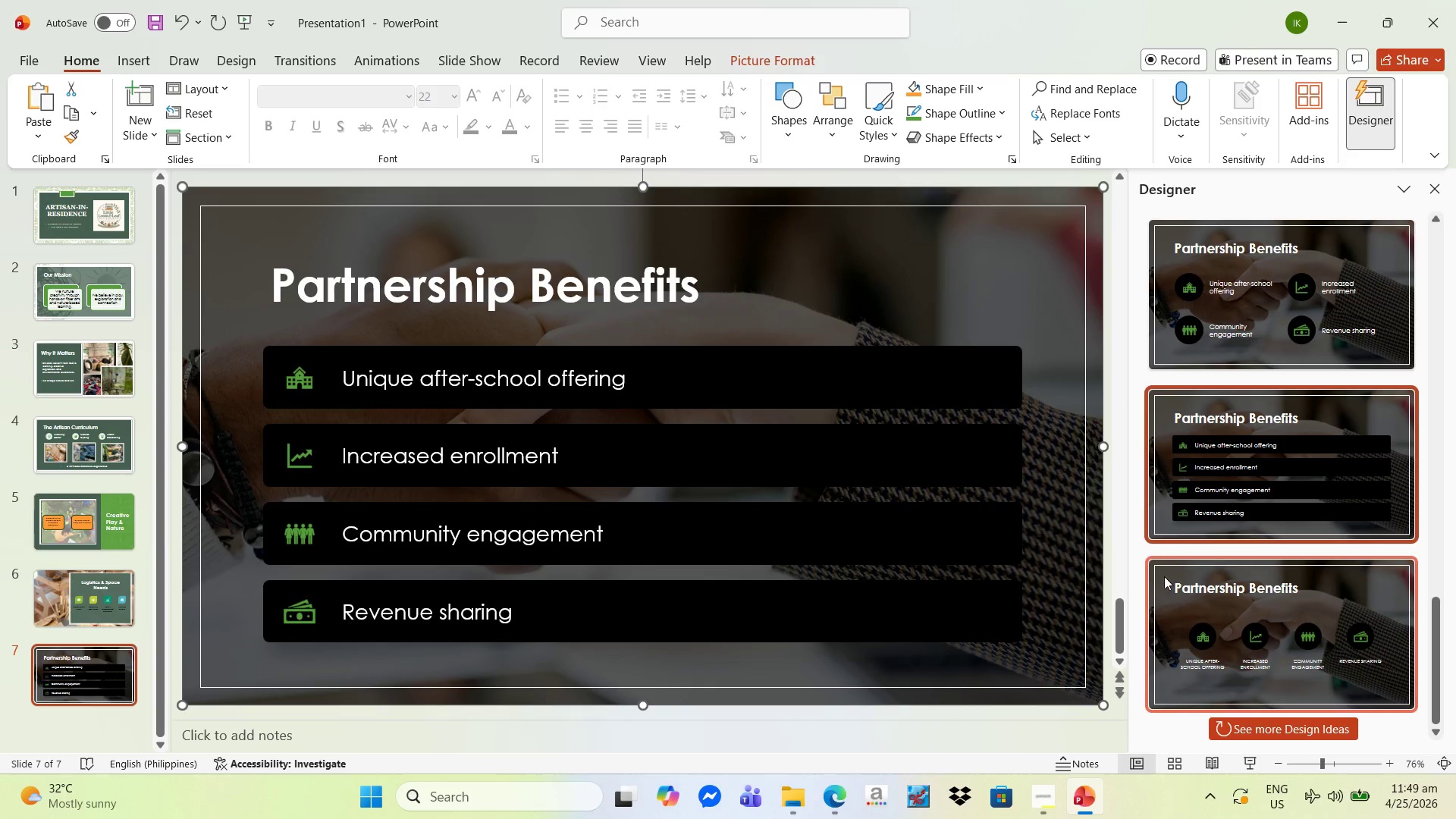 
wait(5.97)
 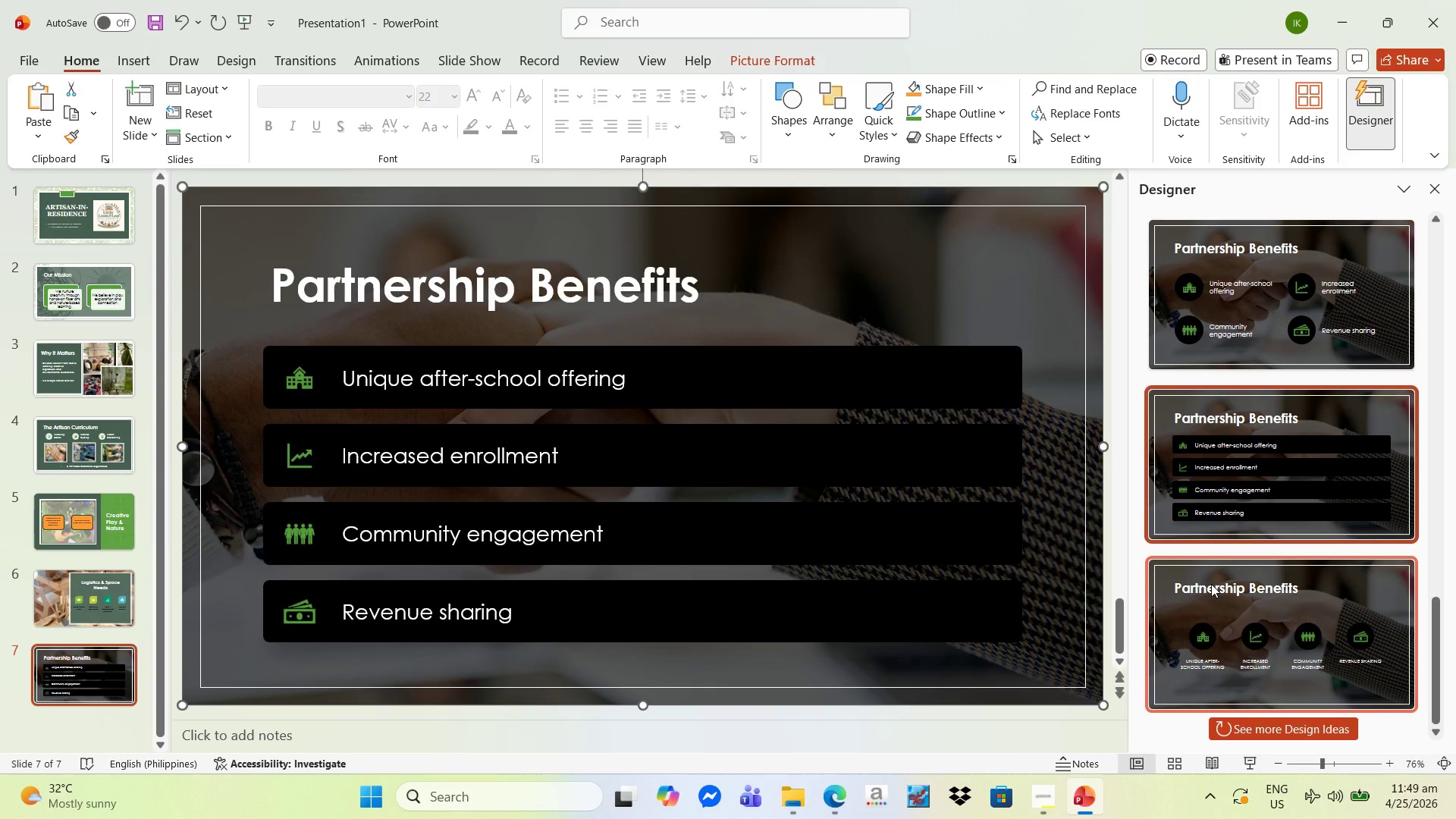 
scroll: coordinate [1294, 476], scroll_direction: up, amount: 36.0
 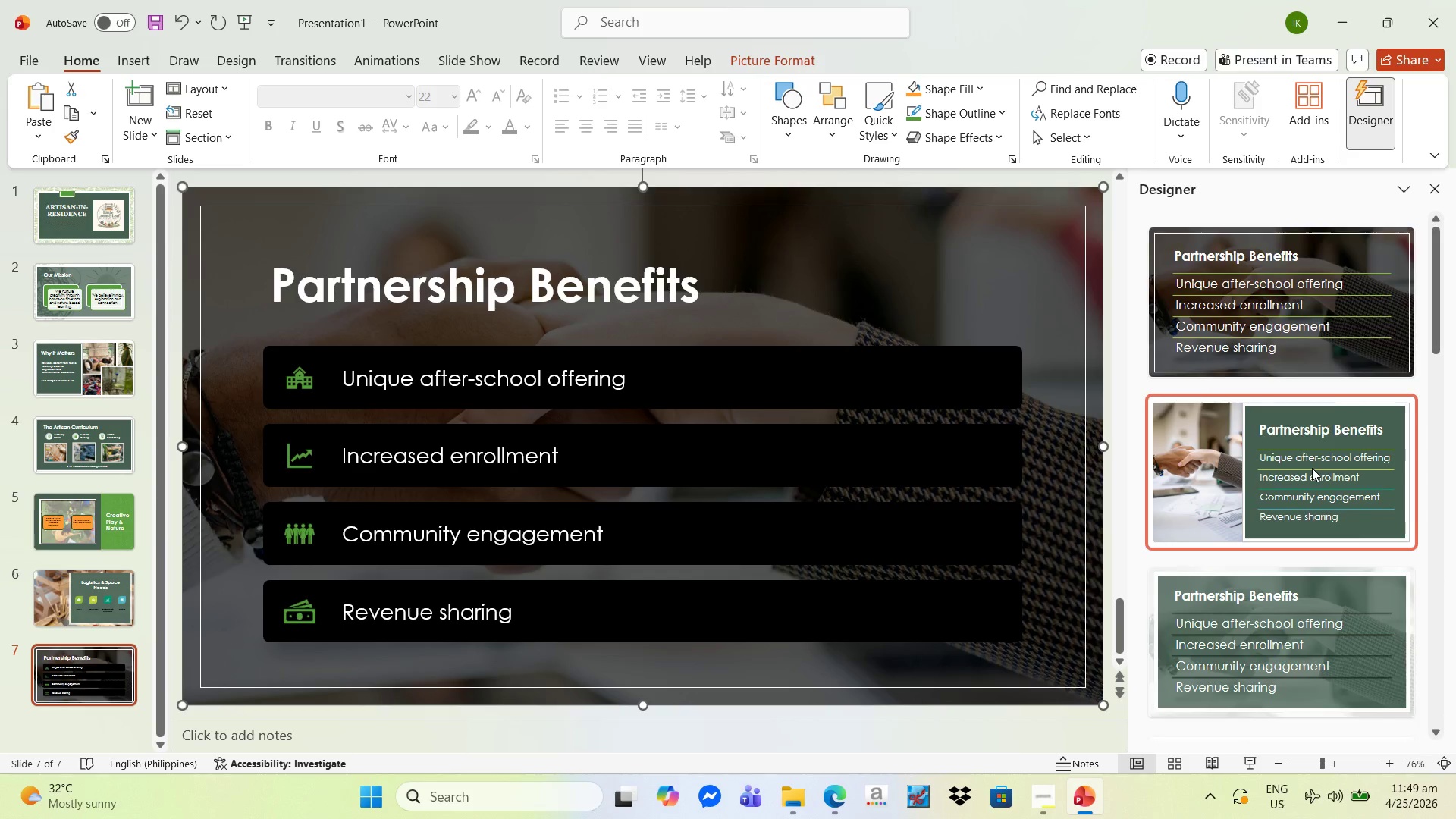 
scroll: coordinate [1312, 468], scroll_direction: down, amount: 7.0
 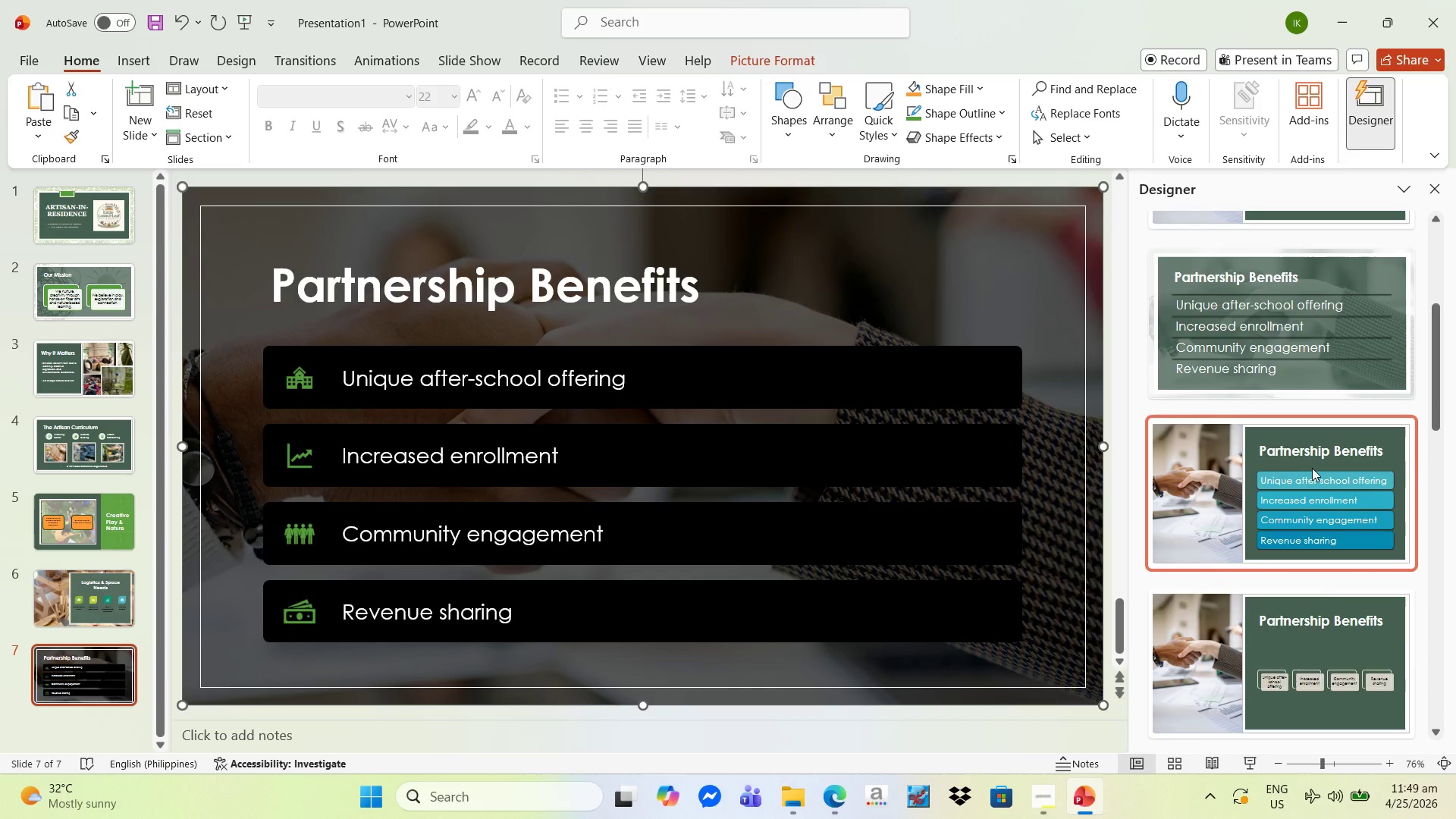 
scroll: coordinate [1313, 467], scroll_direction: up, amount: 13.0
 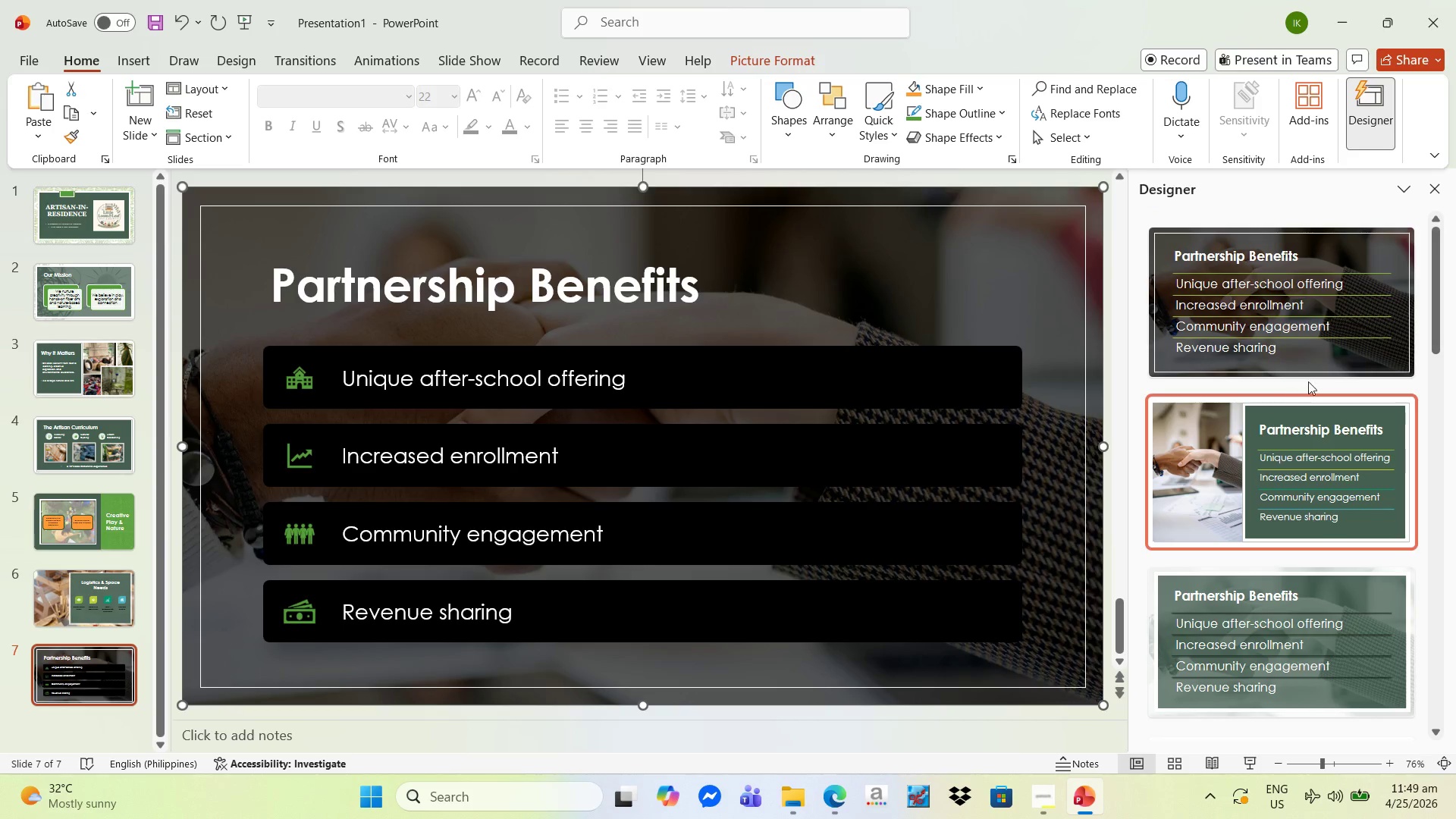 
left_click([1312, 331])
 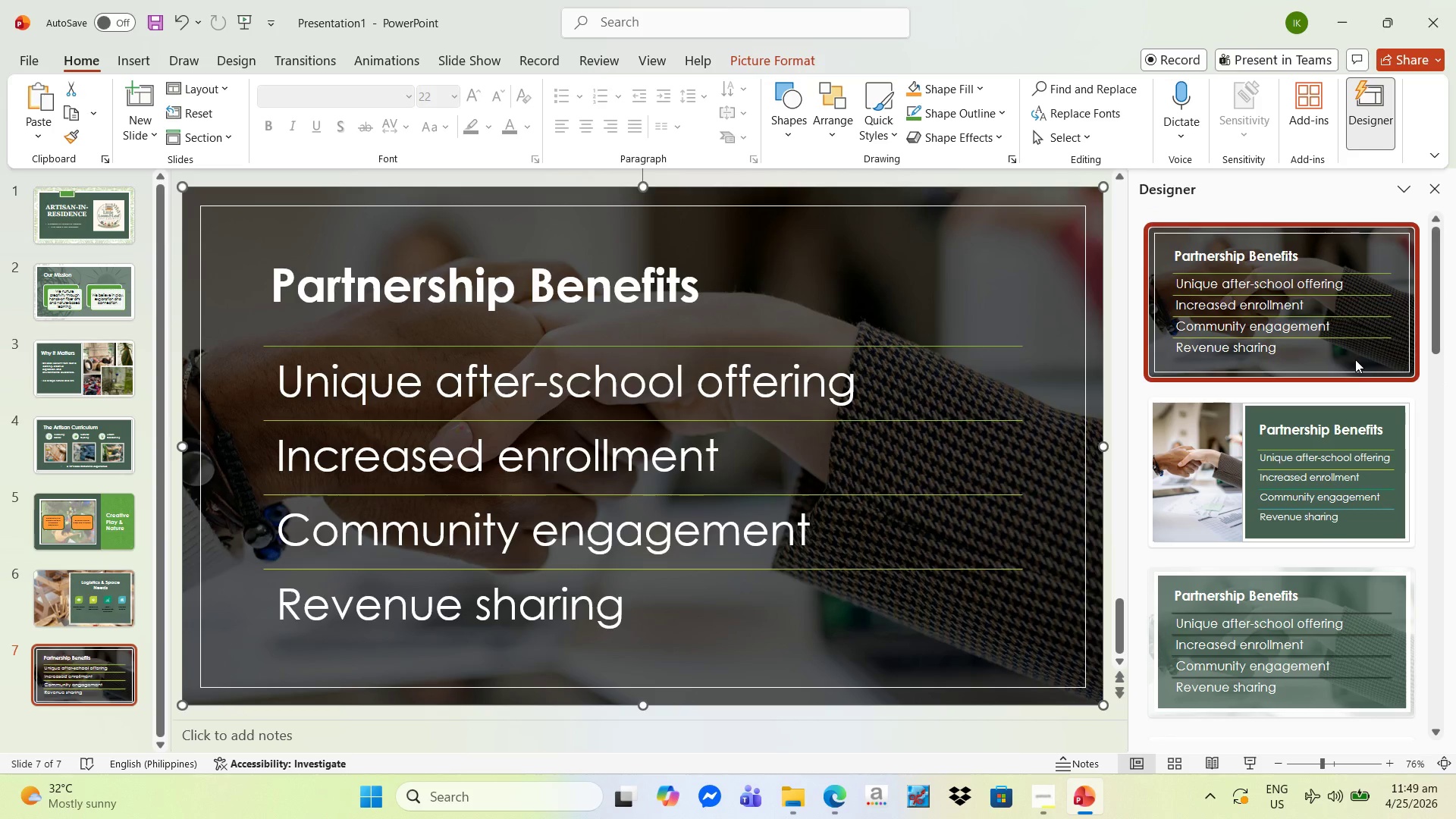 
scroll: coordinate [1291, 570], scroll_direction: down, amount: 25.0
 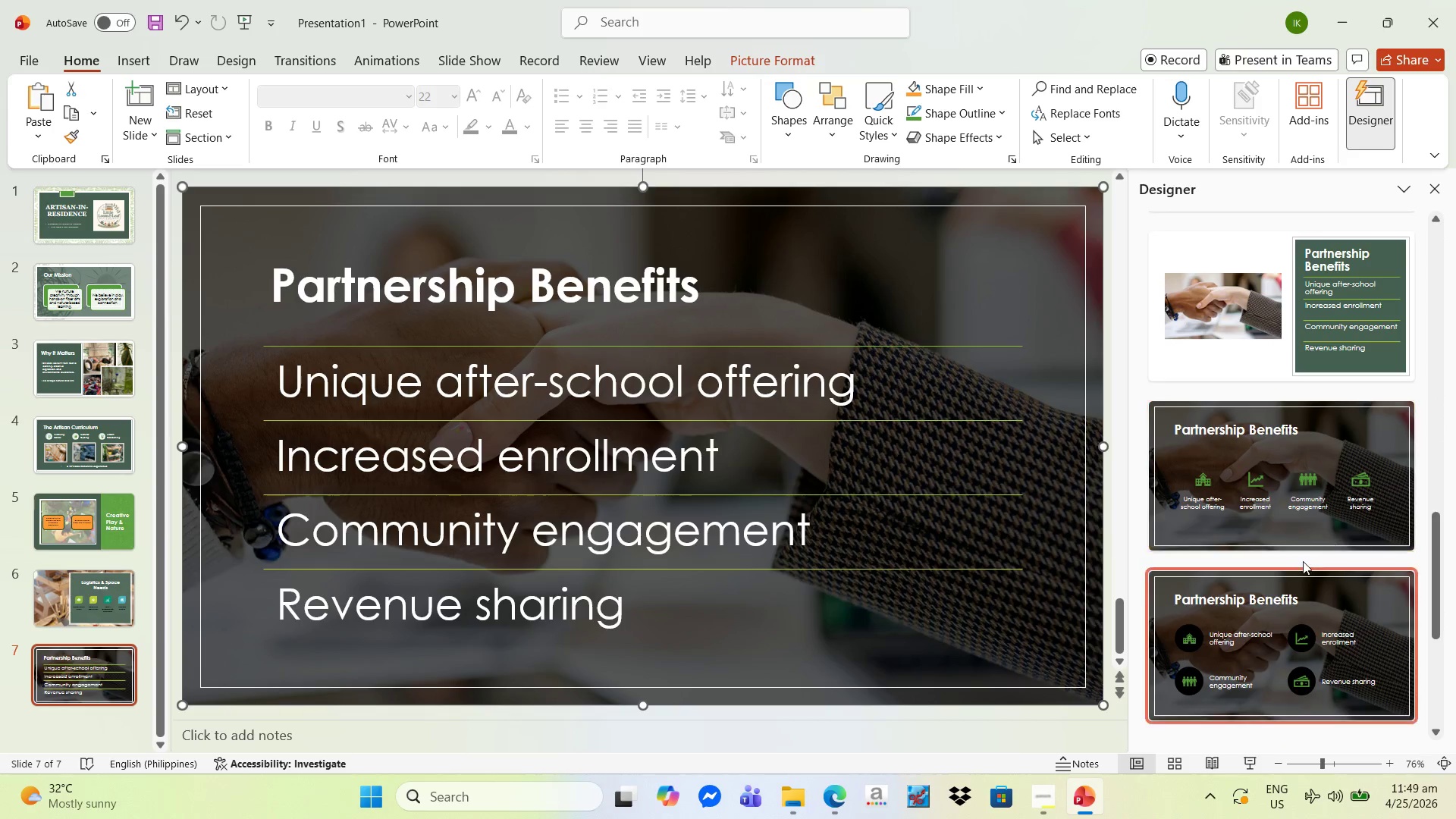 
left_click([1288, 593])
 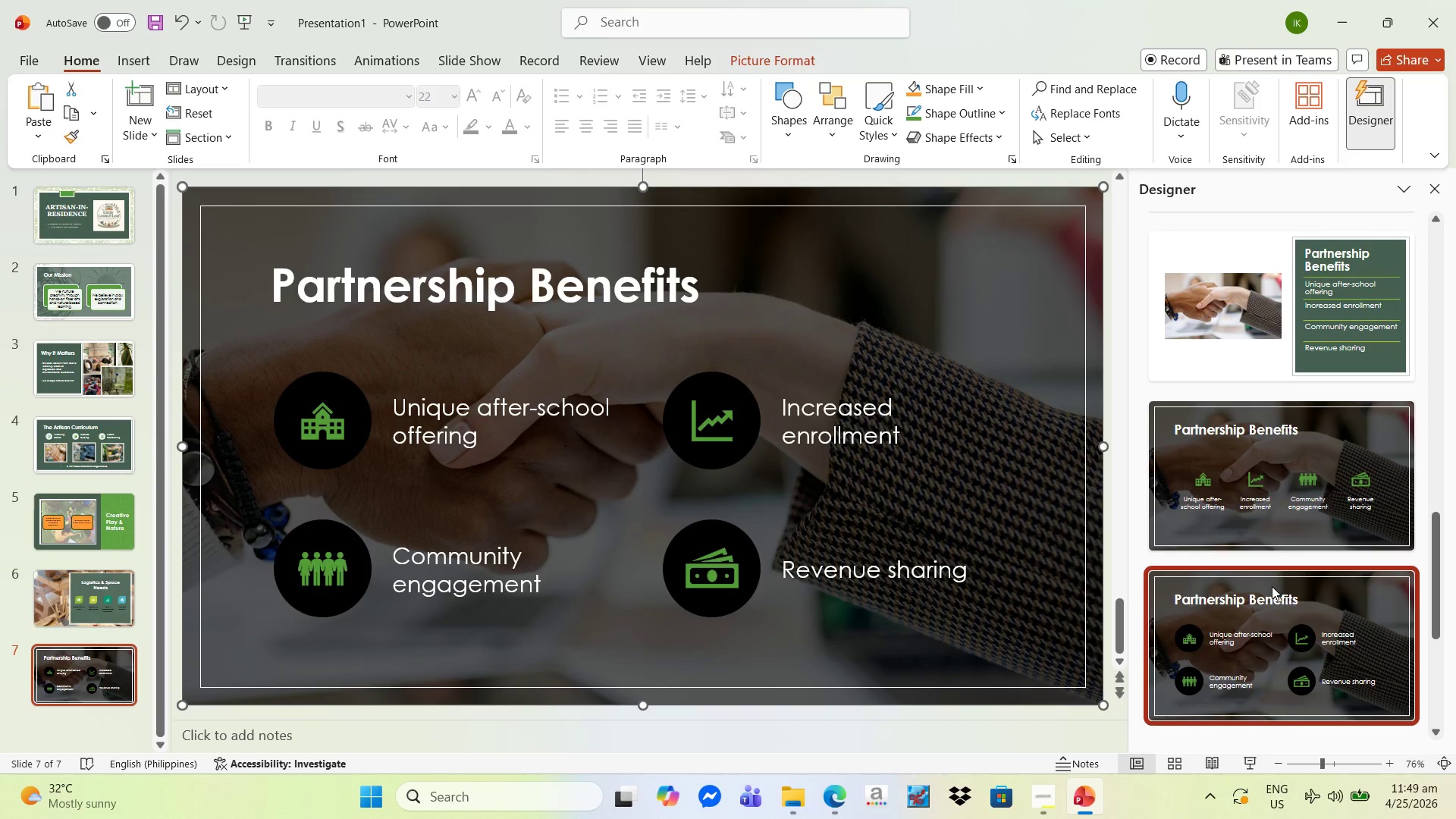 
scroll: coordinate [1236, 548], scroll_direction: down, amount: 3.0
 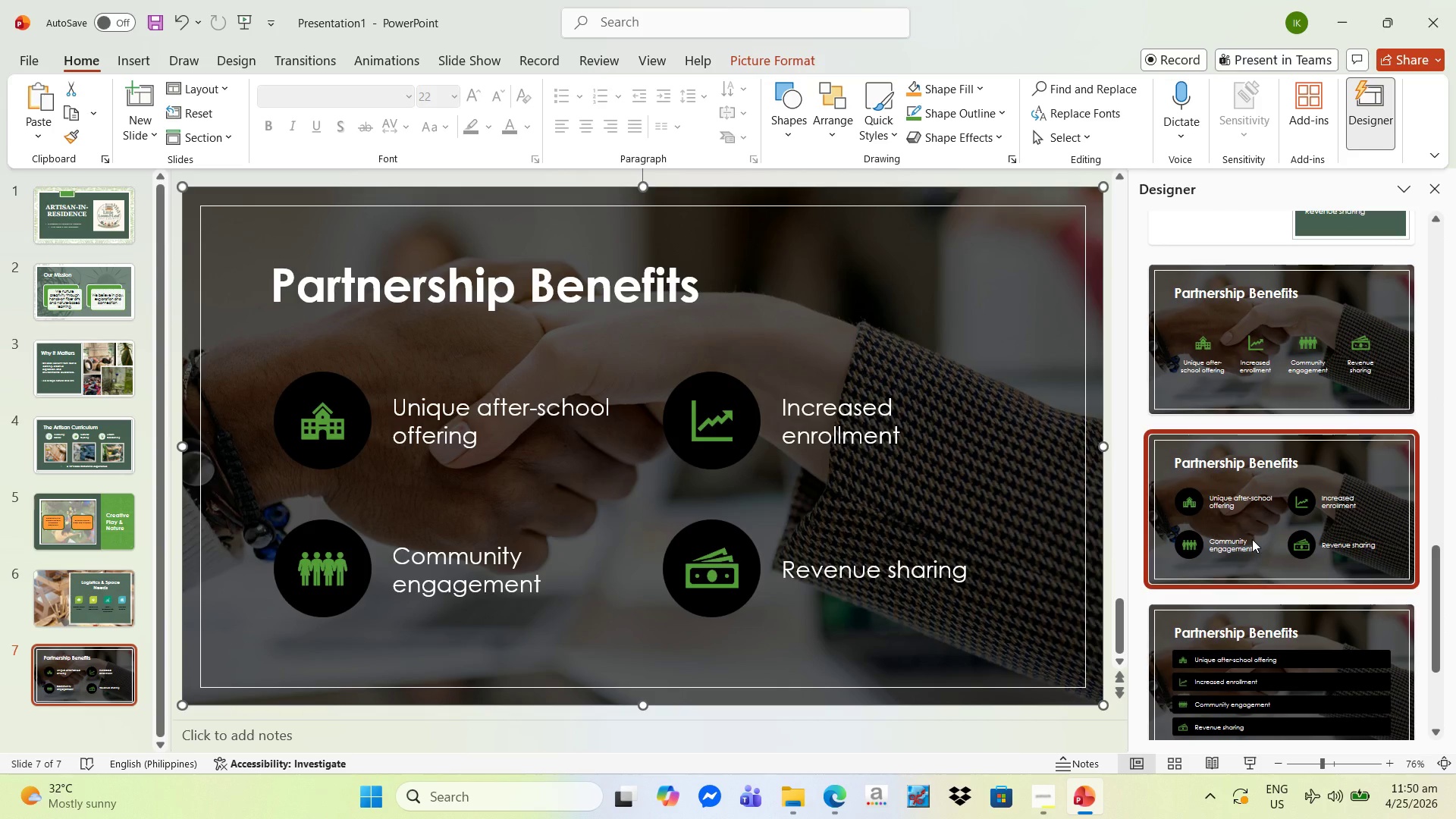 
left_click([1313, 502])
 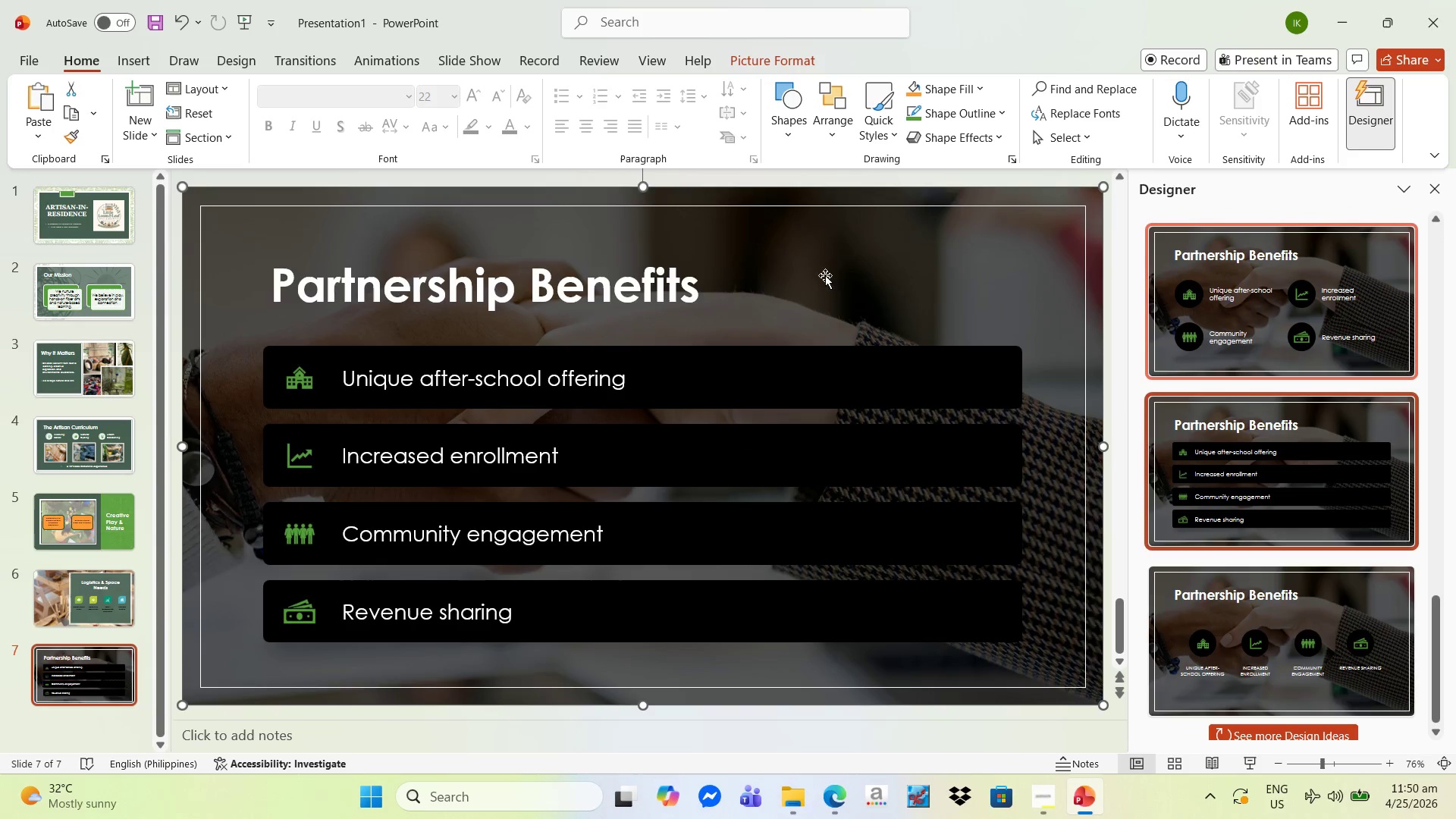 
scroll: coordinate [1311, 541], scroll_direction: down, amount: 10.0
 